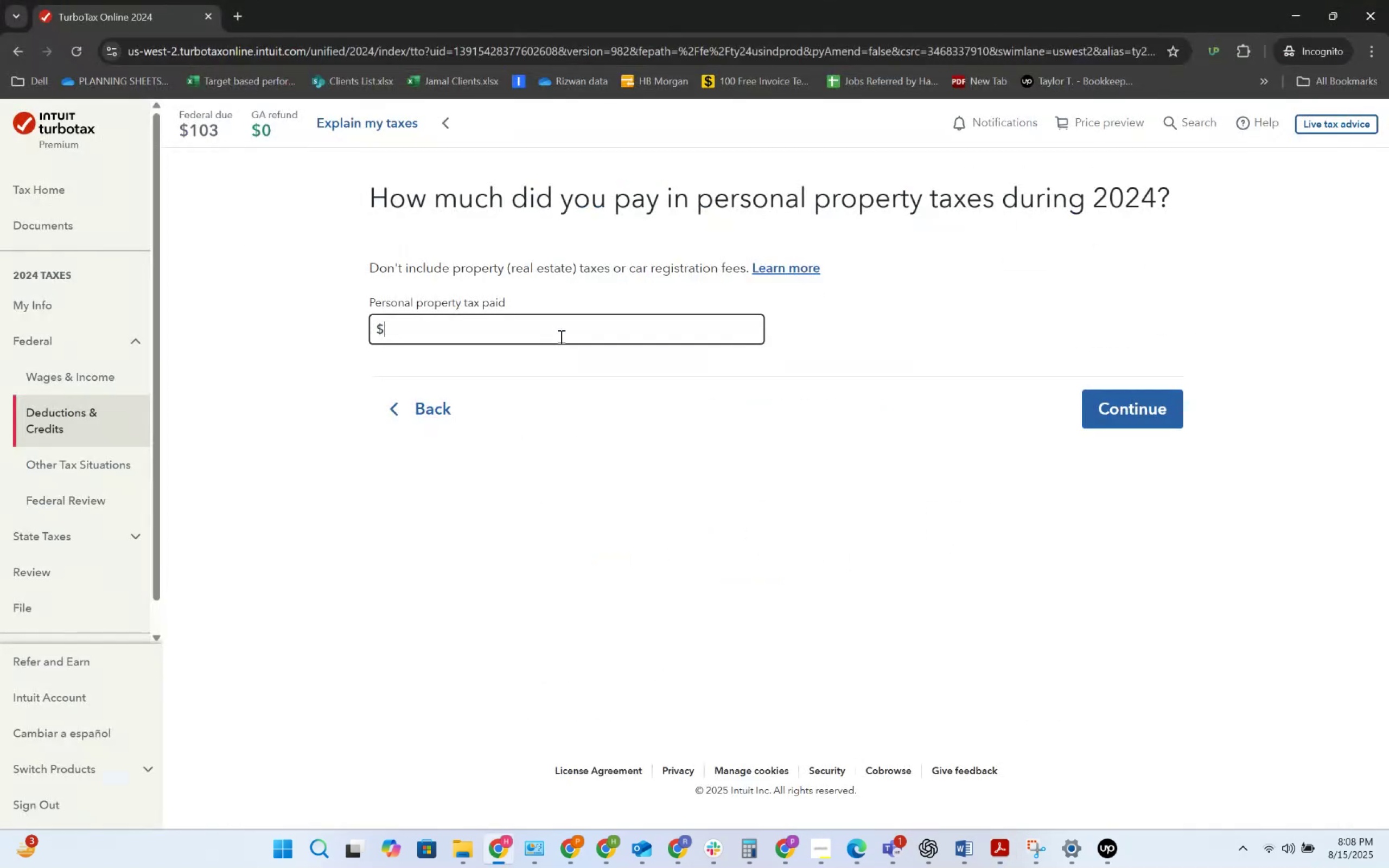 
key(Numpad6)
 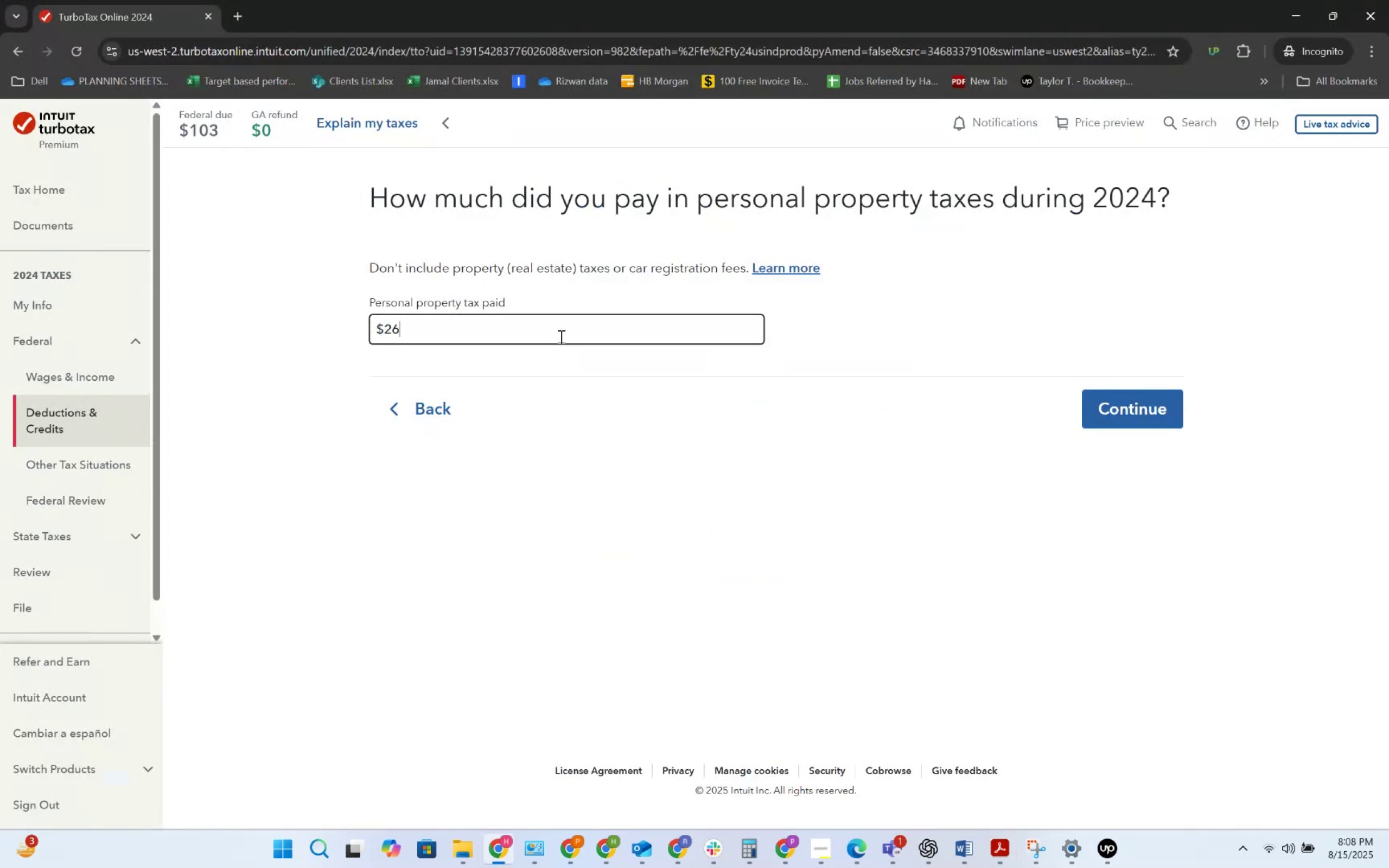 
key(Numpad3)
 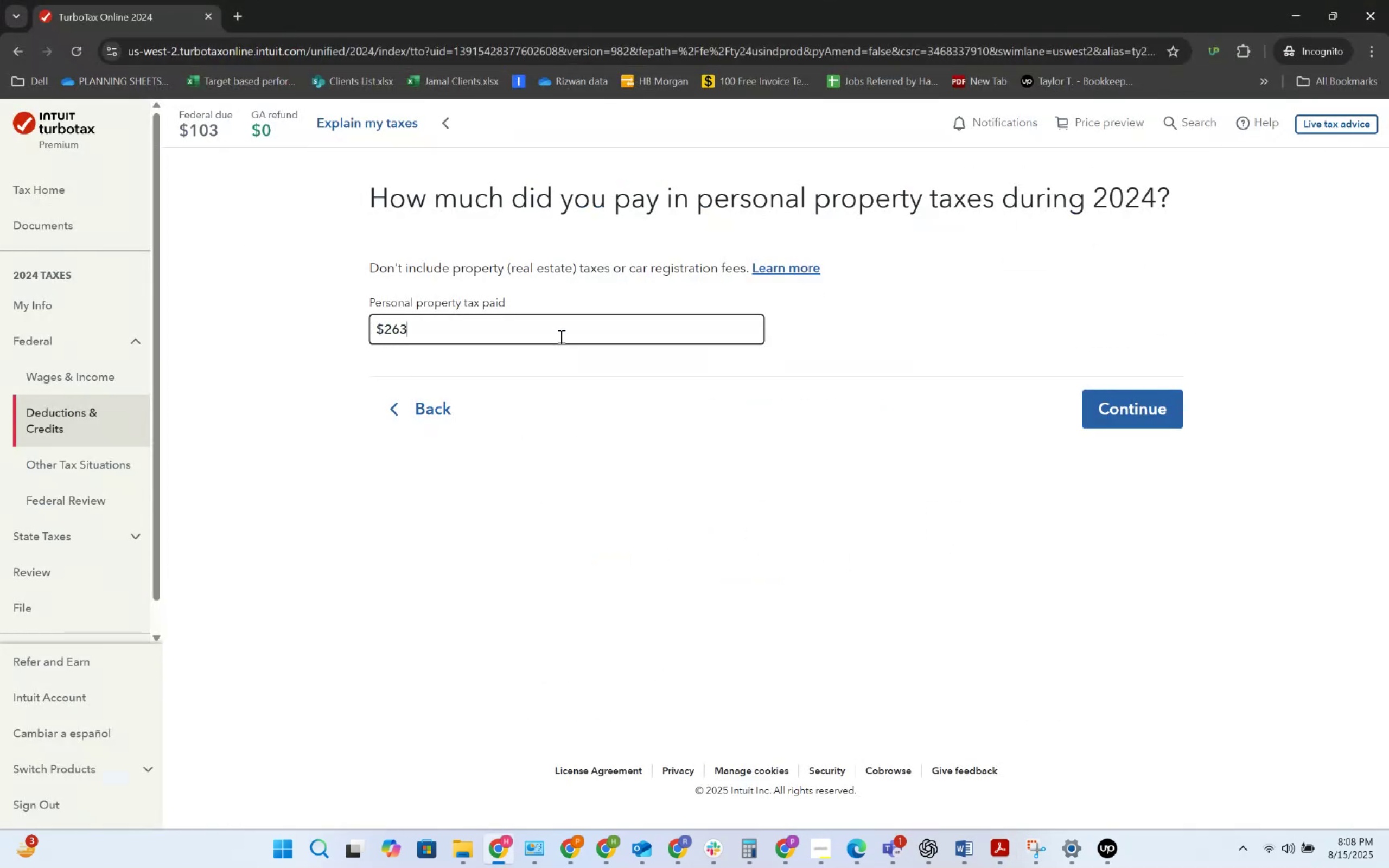 
key(Numpad5)
 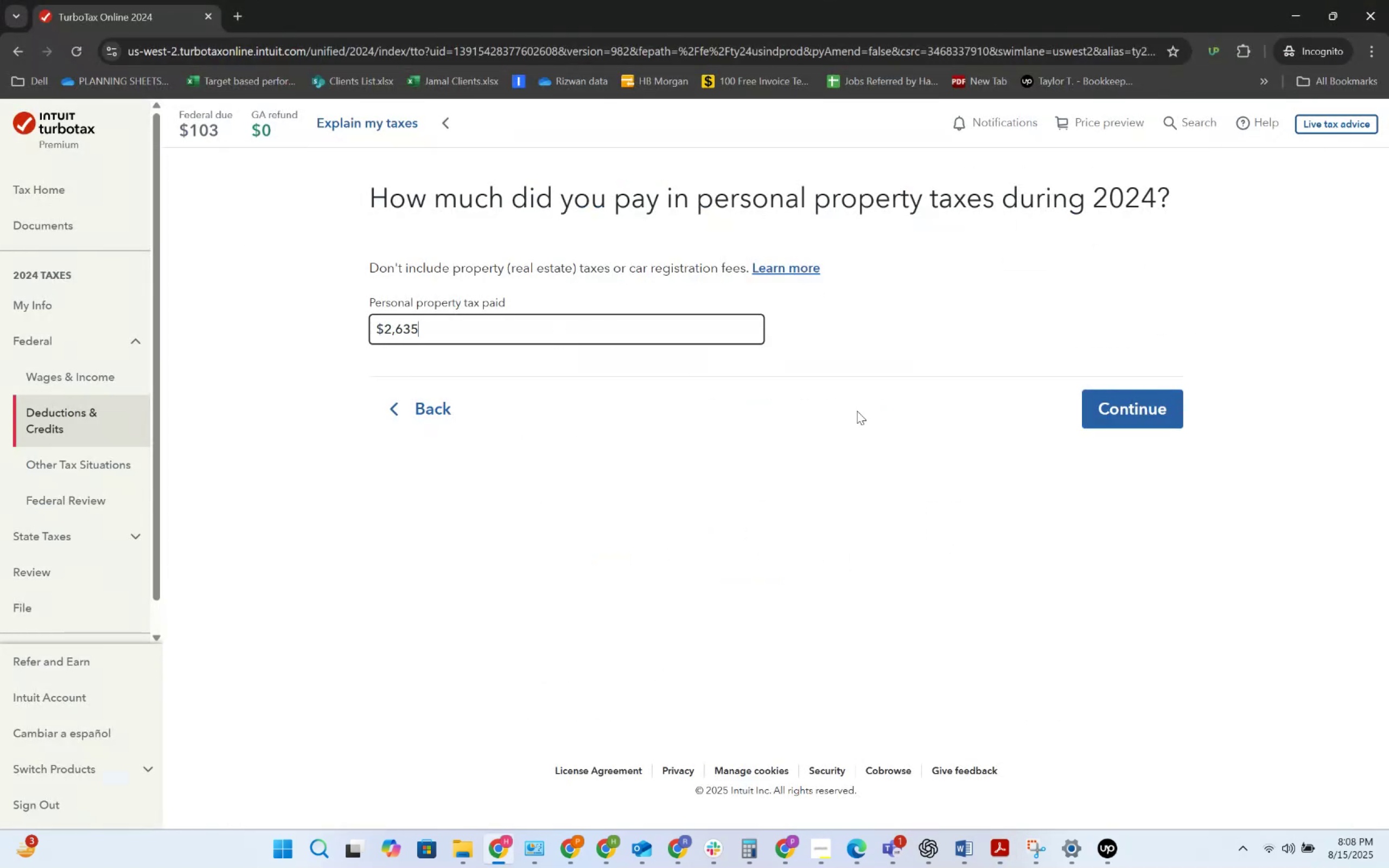 
left_click([1098, 408])
 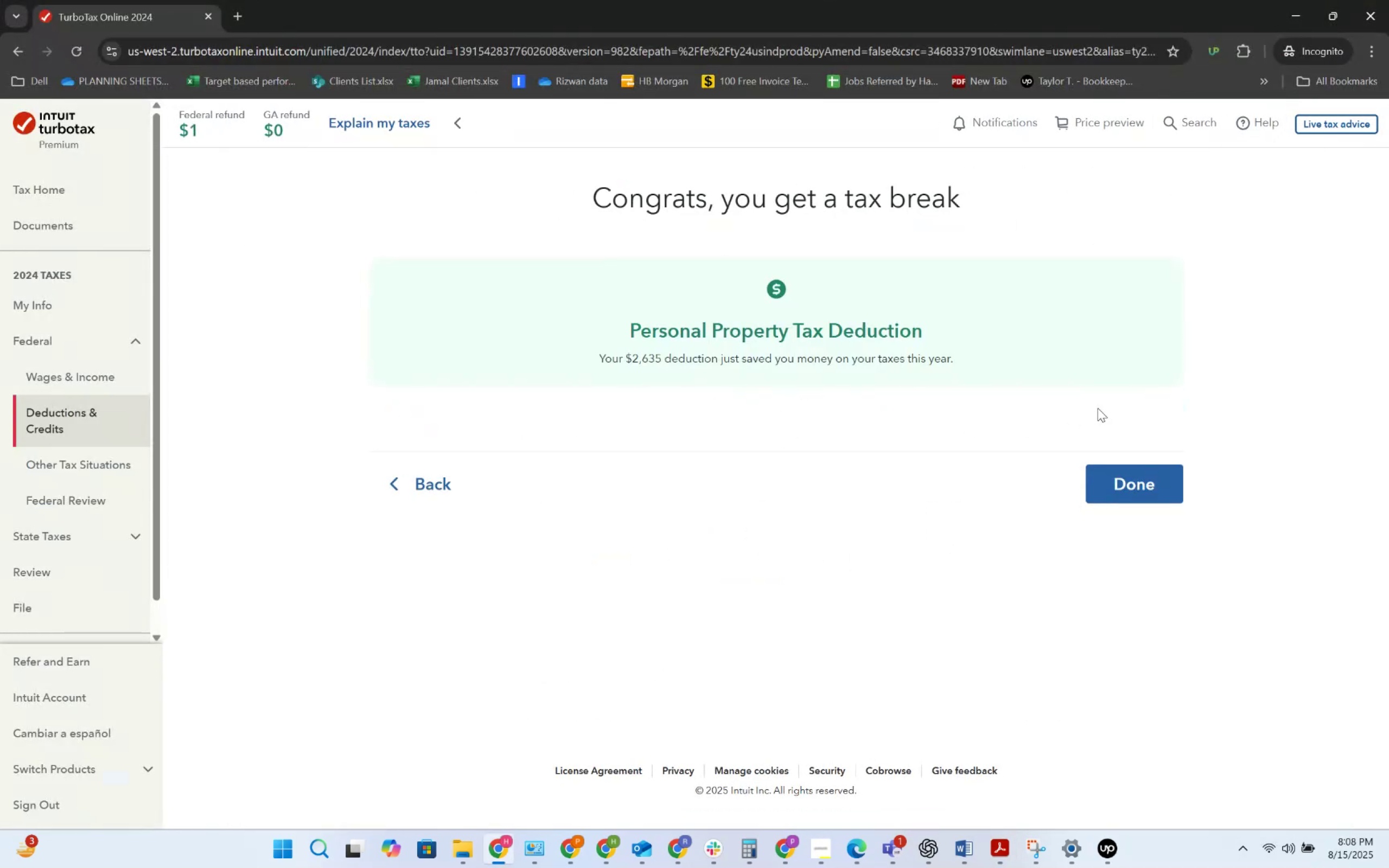 
left_click([1125, 478])
 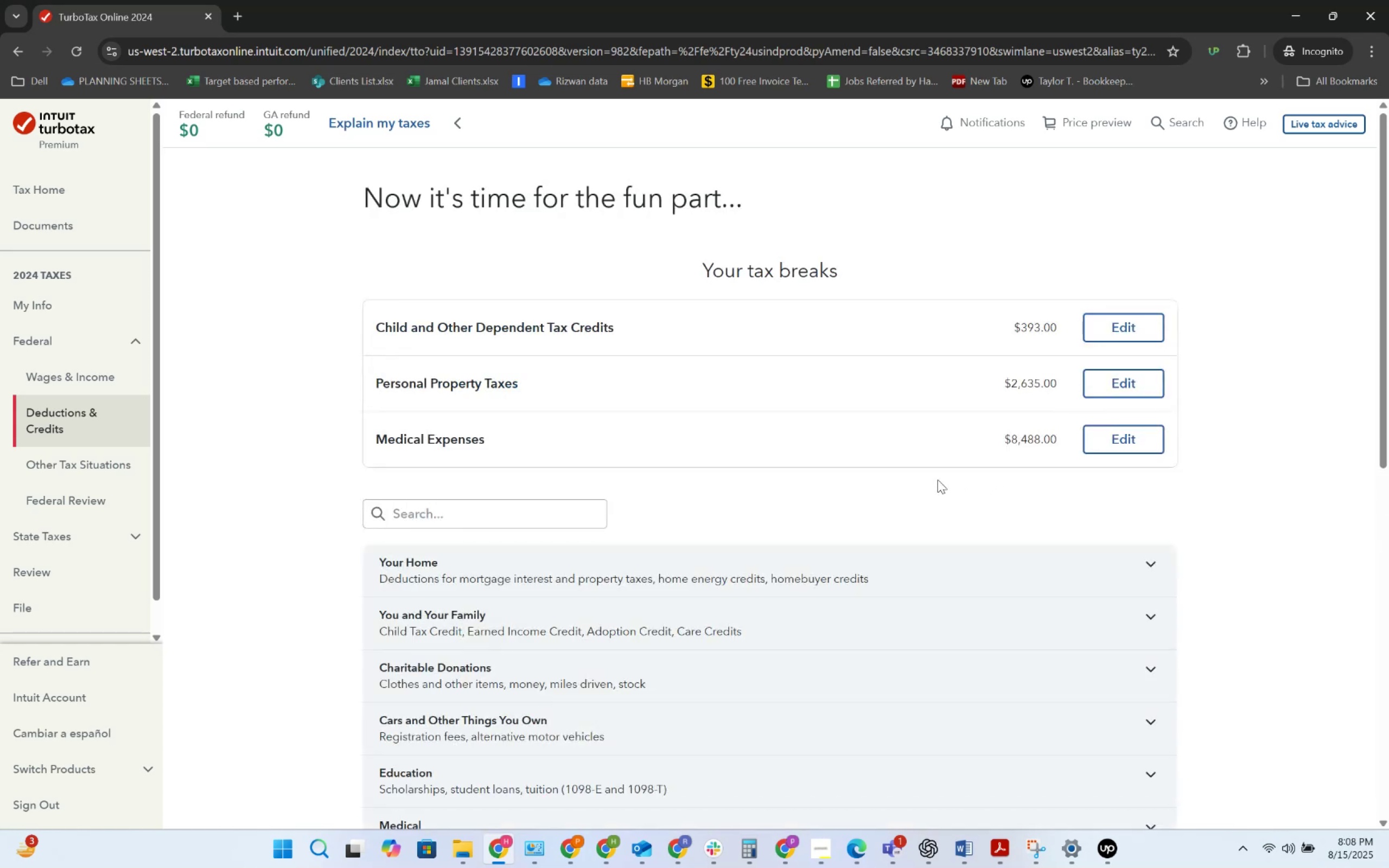 
scroll: coordinate [932, 484], scroll_direction: down, amount: 2.0
 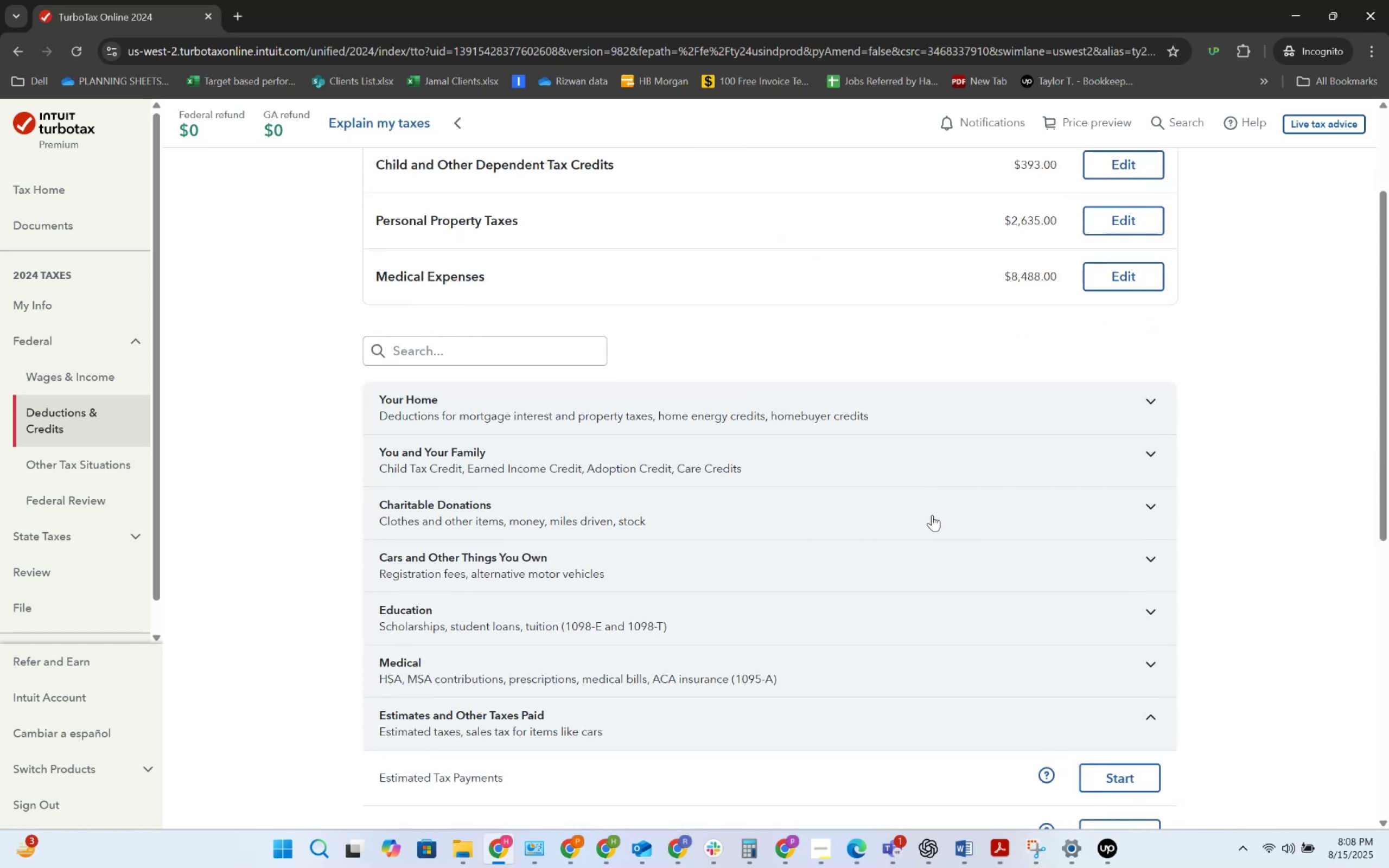 
key(Alt+AltLeft)
 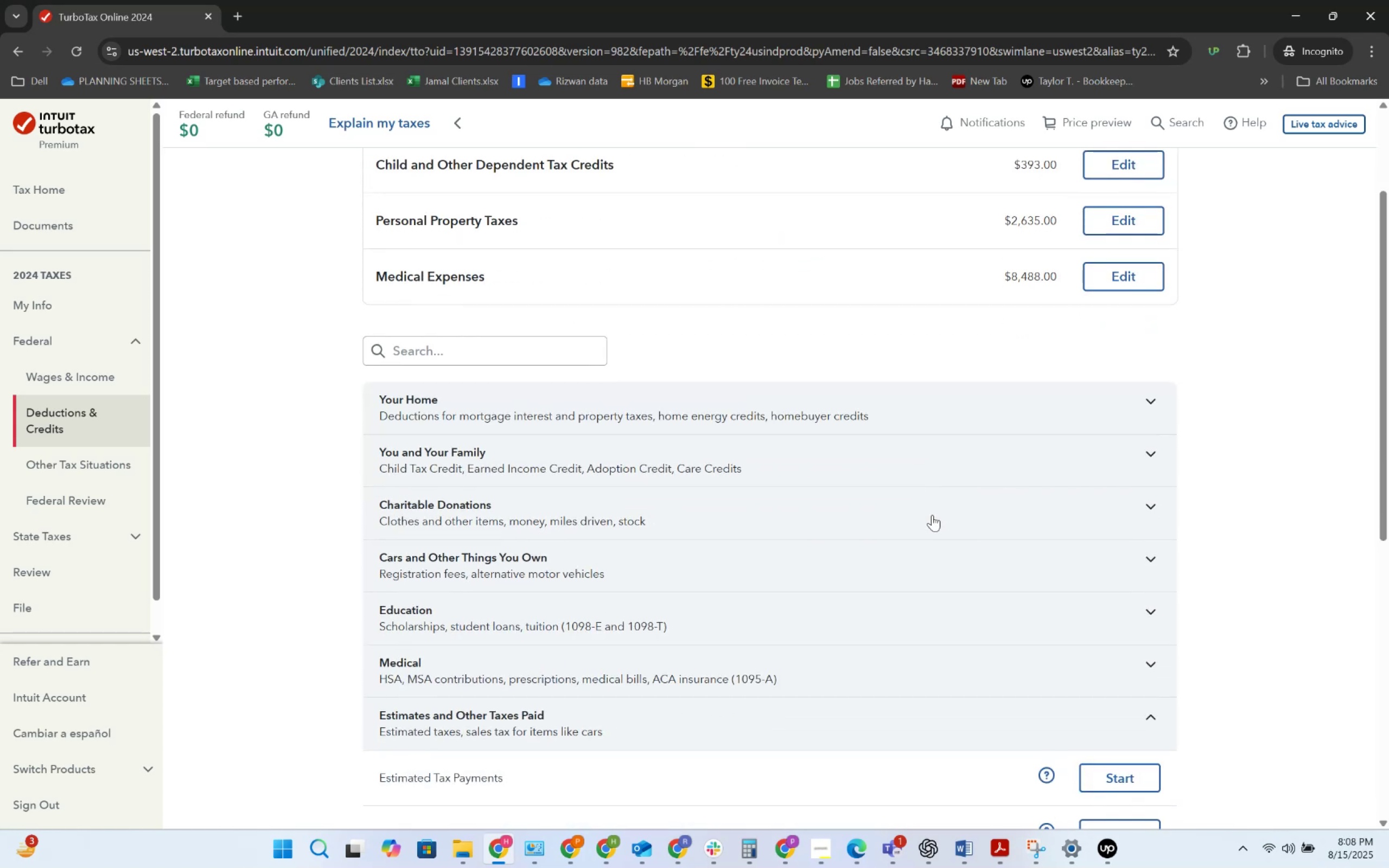 
key(Alt+Tab)
 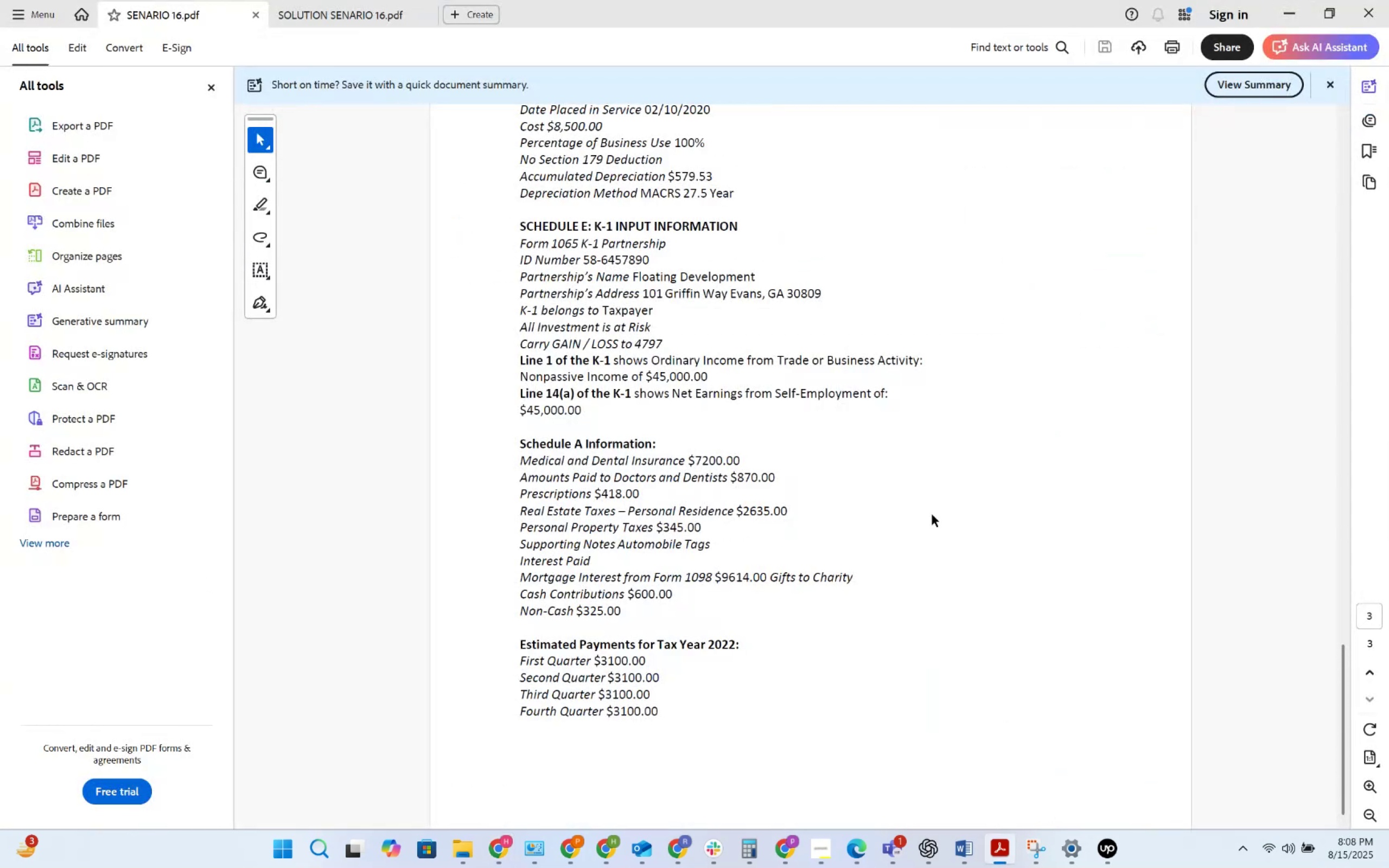 
wait(5.5)
 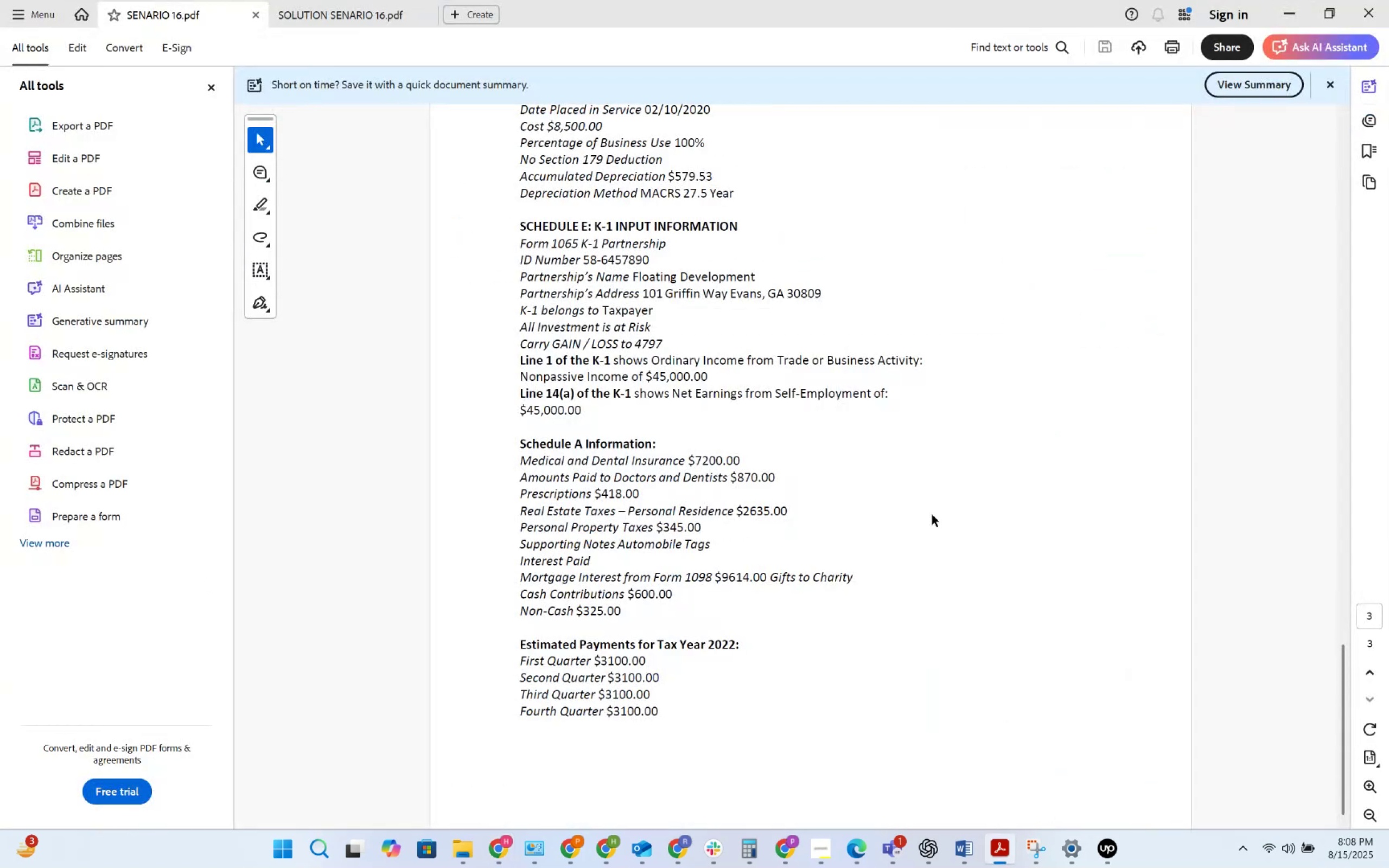 
key(Alt+AltLeft)
 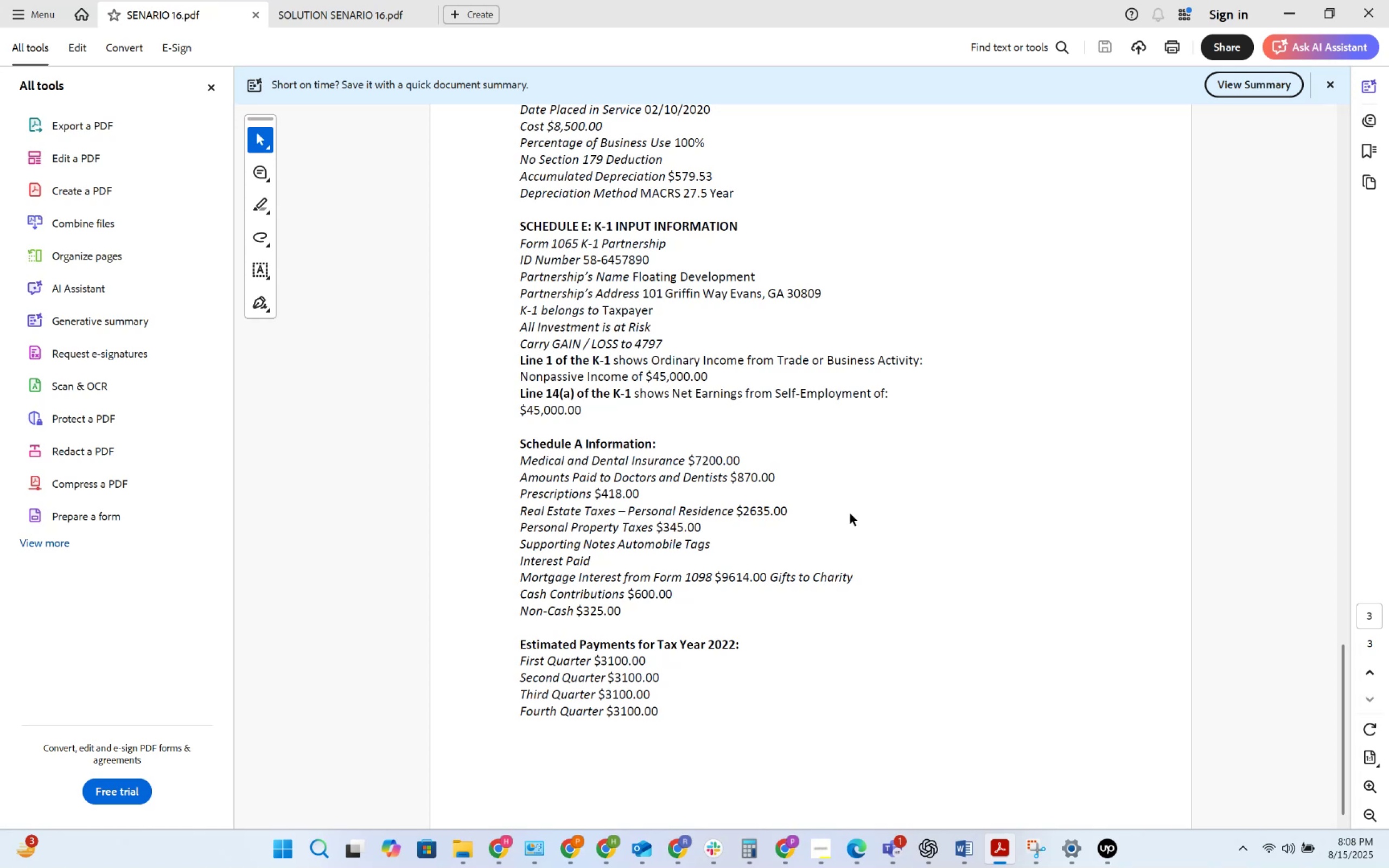 
key(Alt+Tab)
 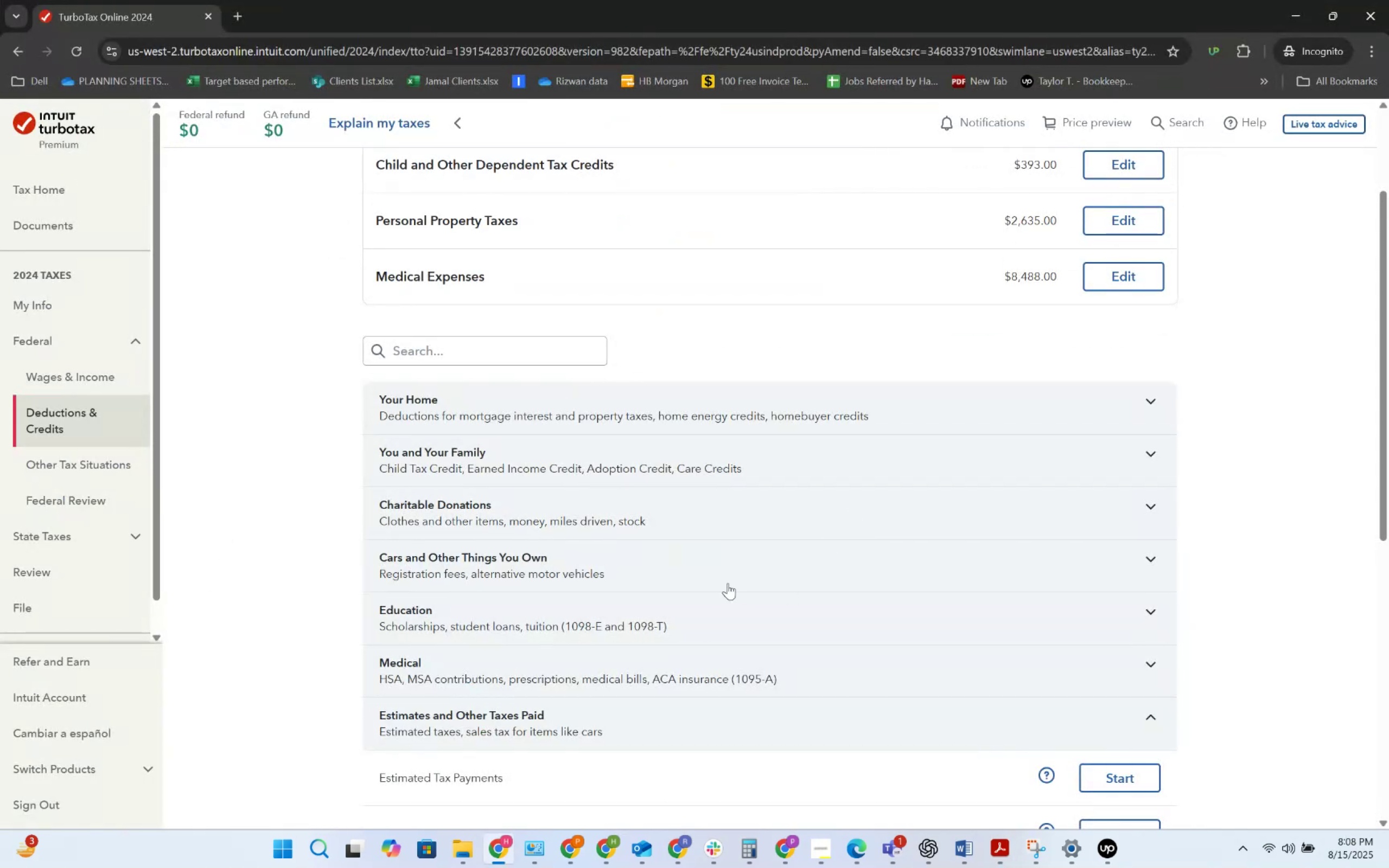 
scroll: coordinate [812, 660], scroll_direction: down, amount: 7.0
 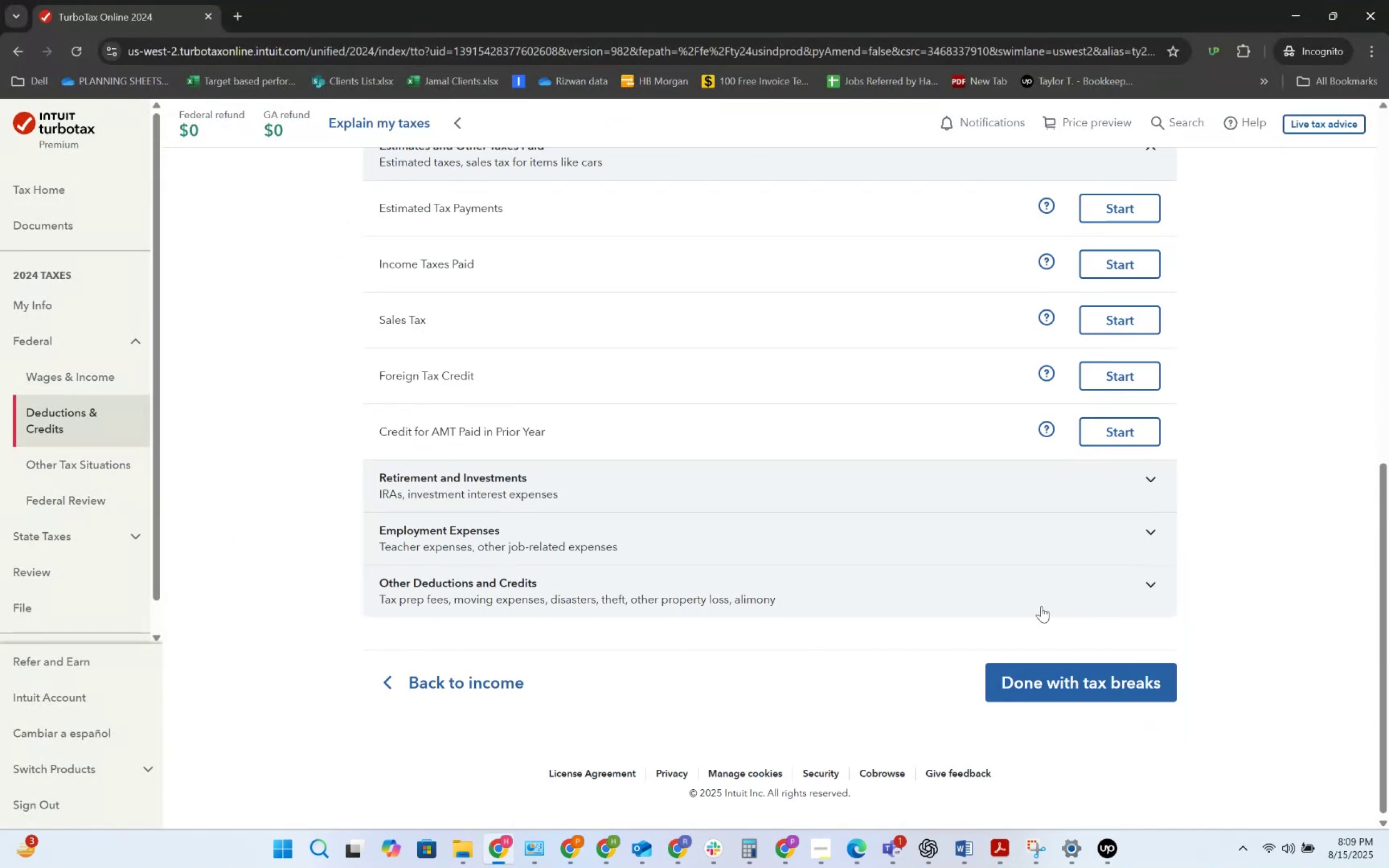 
left_click([1041, 606])
 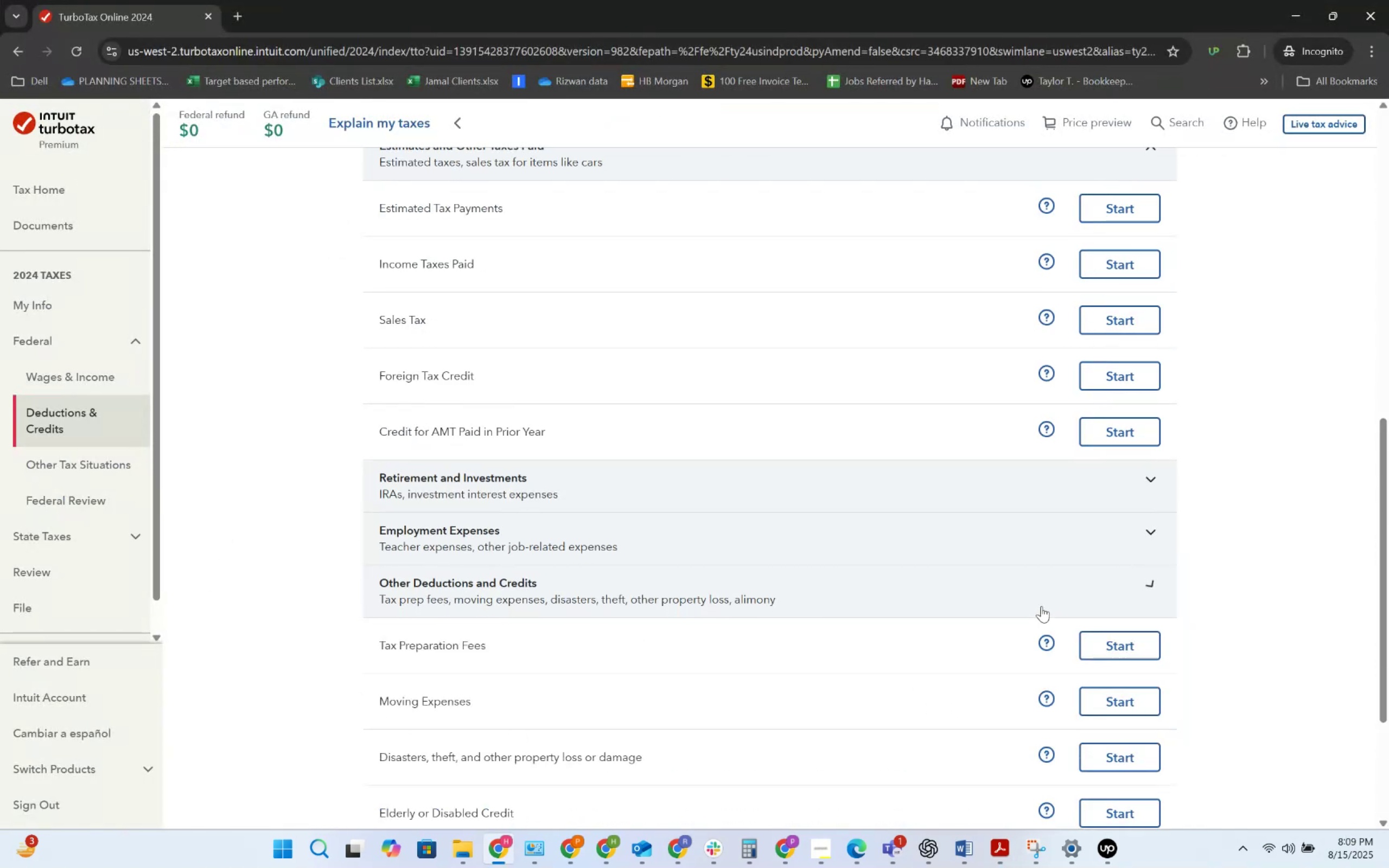 
scroll: coordinate [952, 653], scroll_direction: down, amount: 6.0
 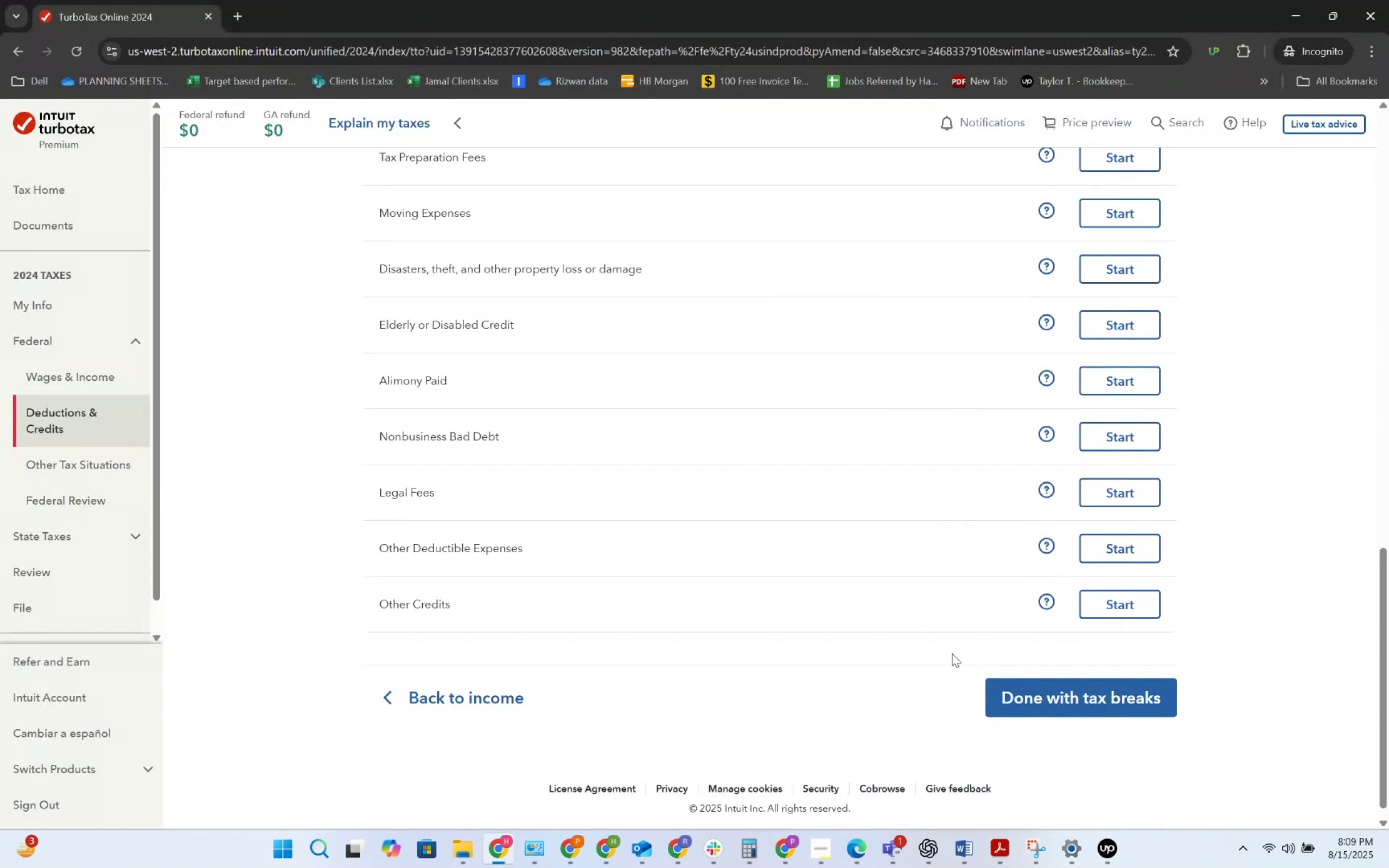 
scroll: coordinate [952, 653], scroll_direction: up, amount: 11.0
 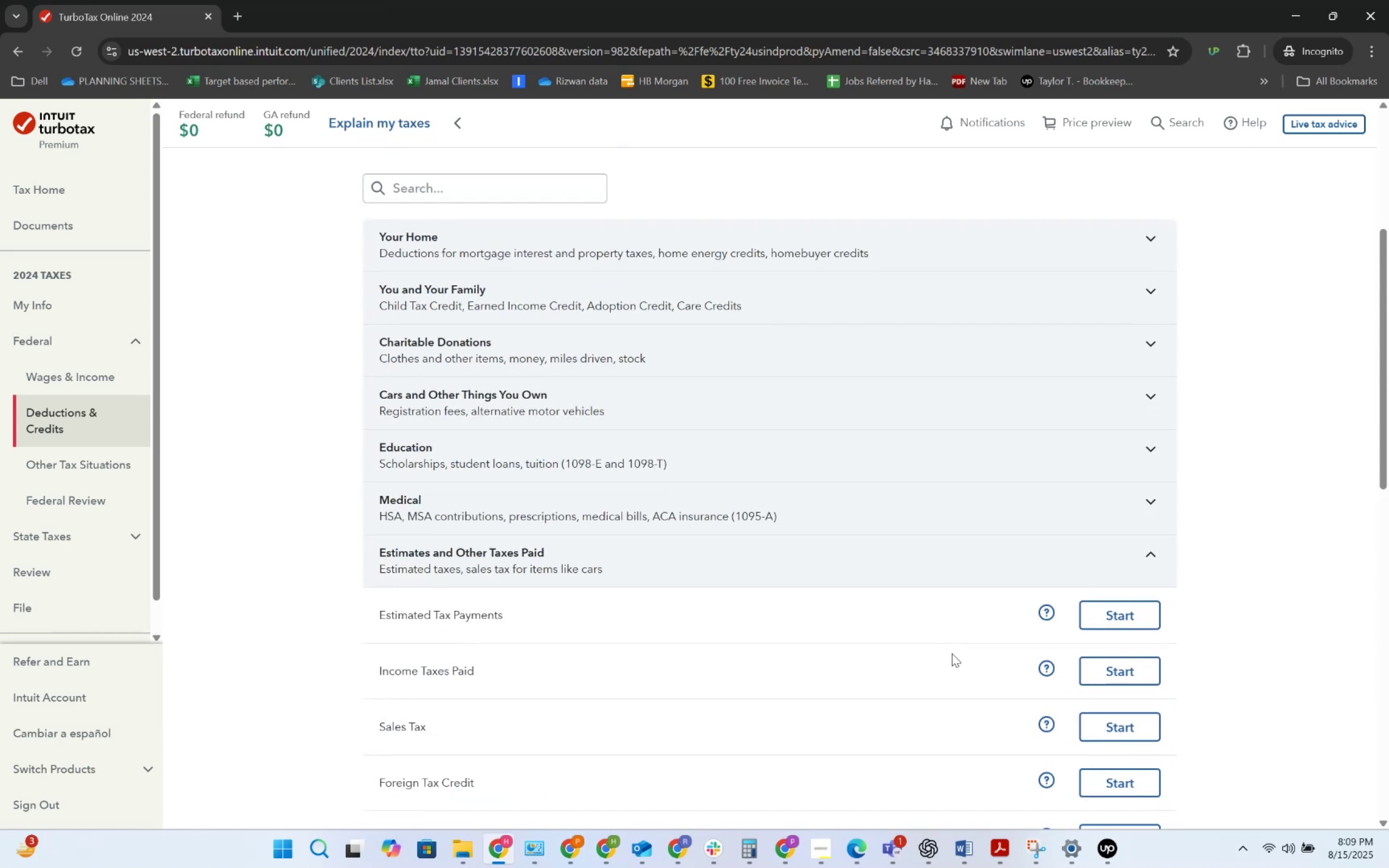 
scroll: coordinate [953, 648], scroll_direction: down, amount: 8.0
 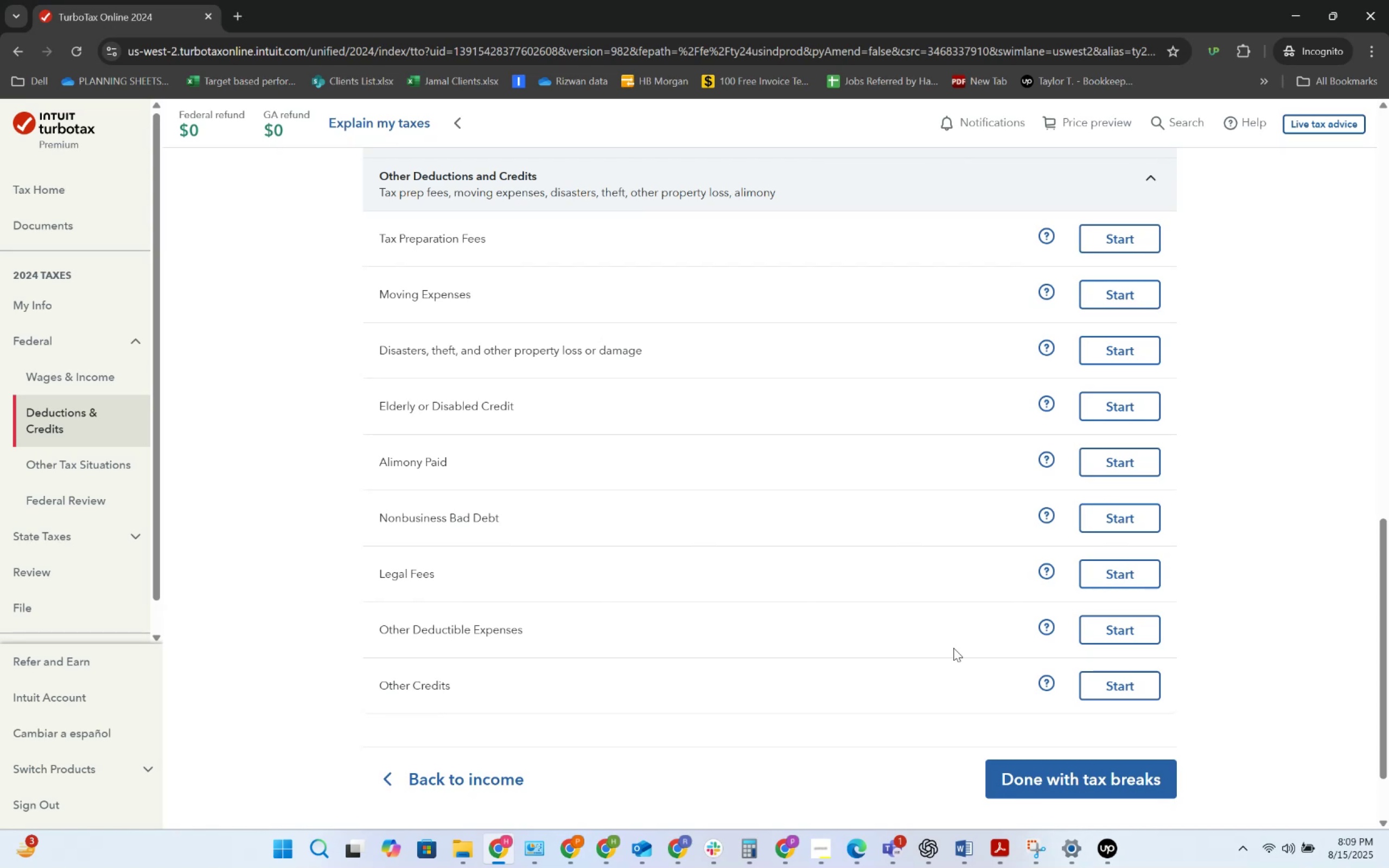 
wait(14.52)
 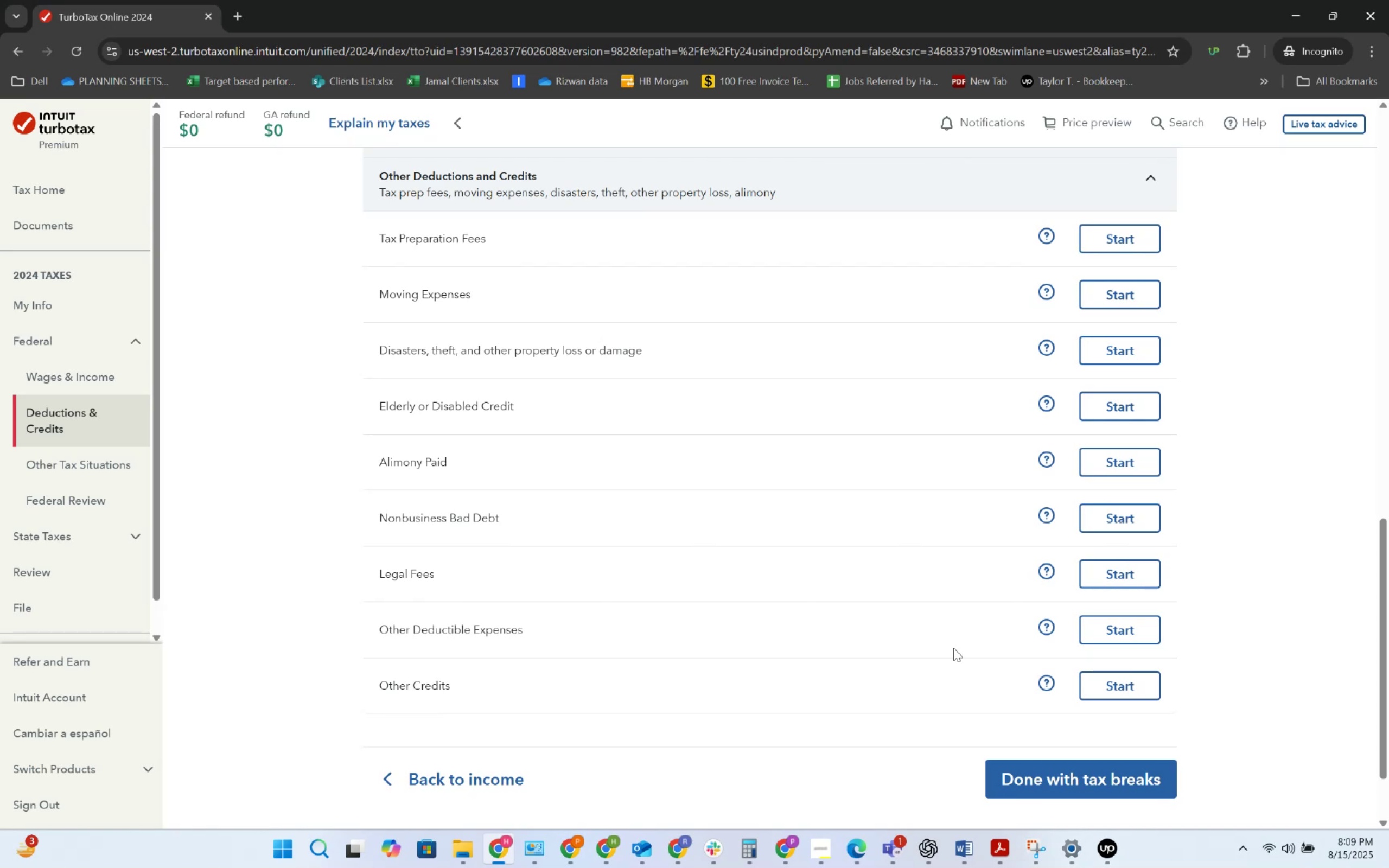 
scroll: coordinate [799, 355], scroll_direction: up, amount: 6.0
 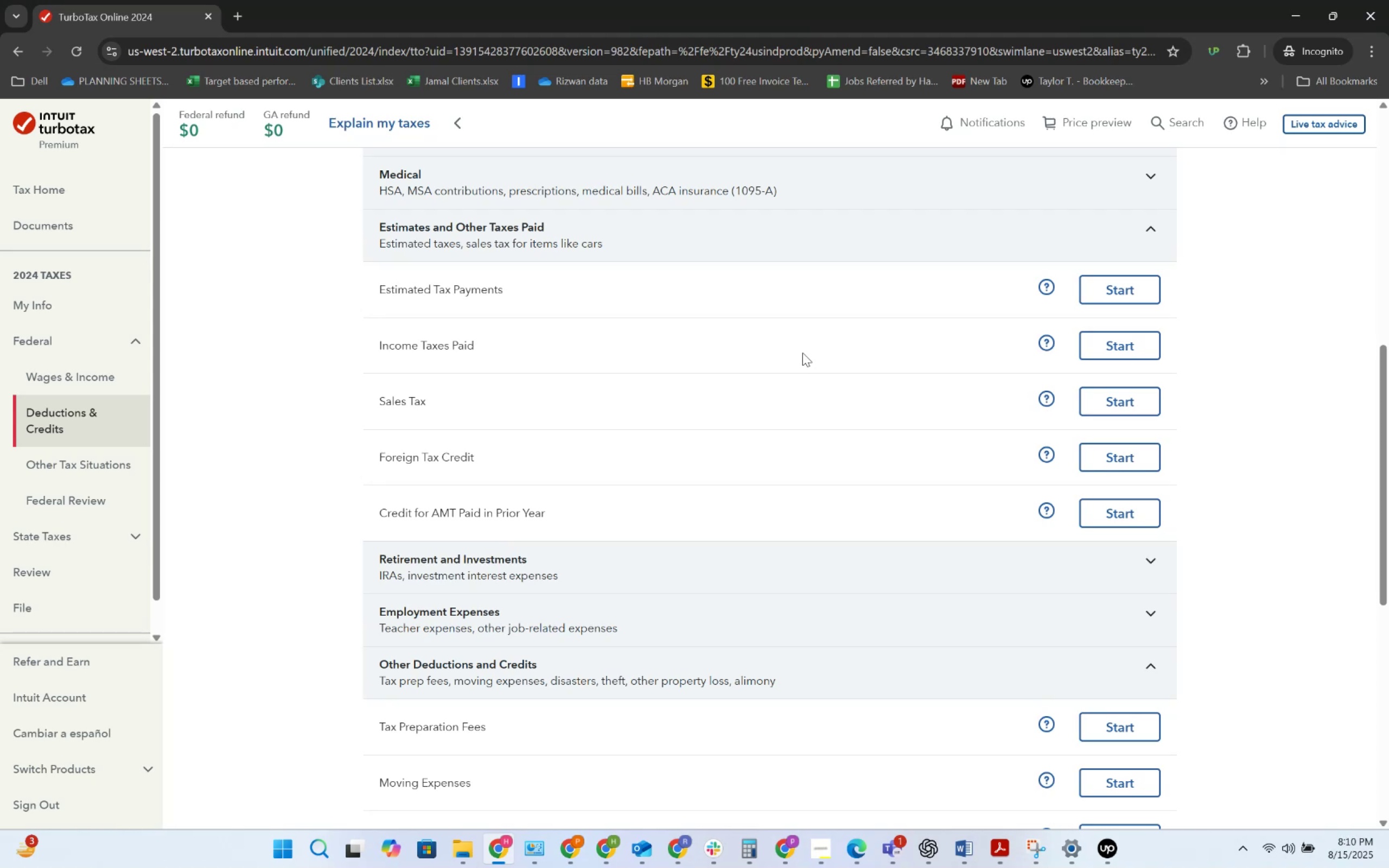 
wait(30.66)
 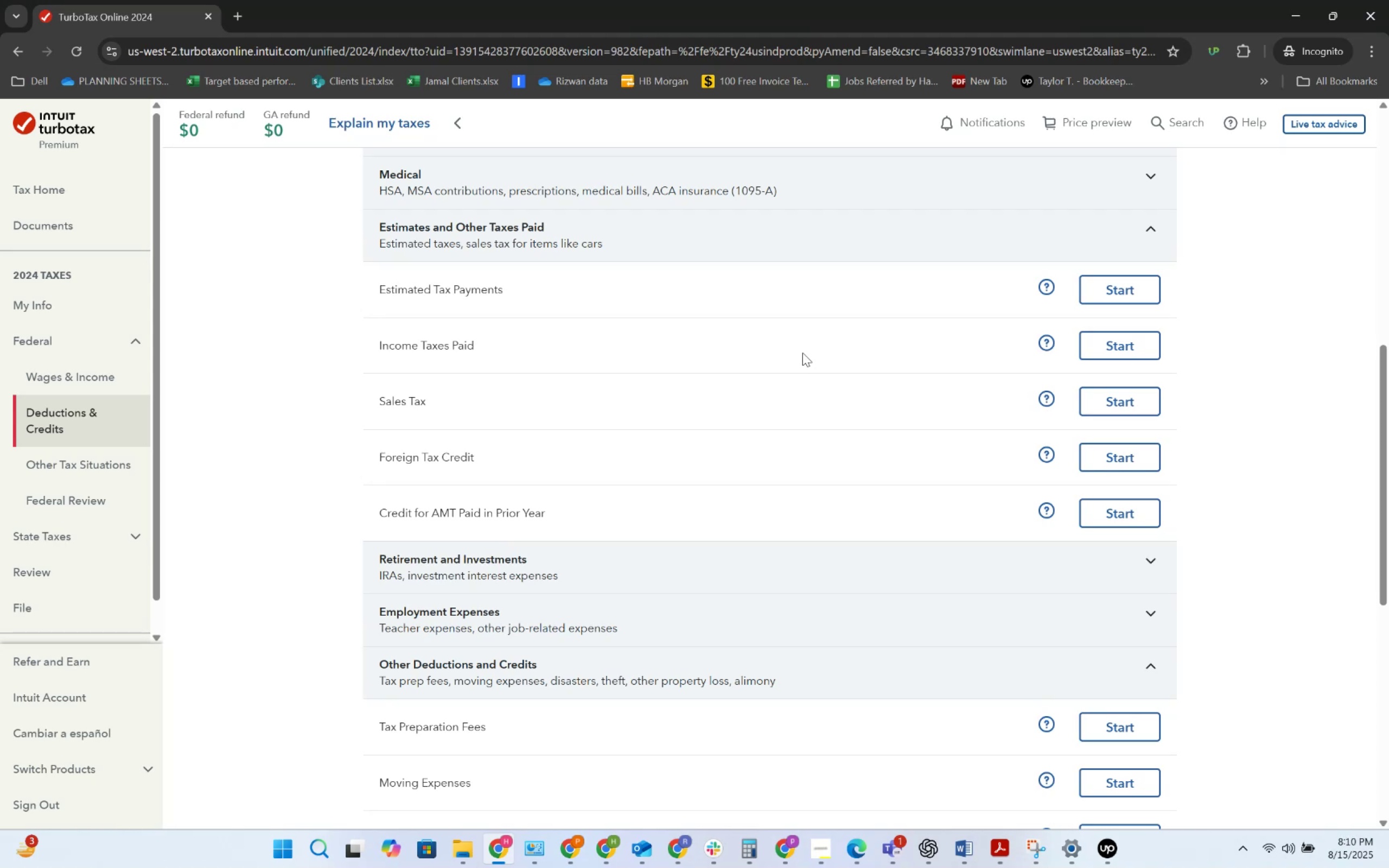 
scroll: coordinate [737, 505], scroll_direction: down, amount: 1.0
 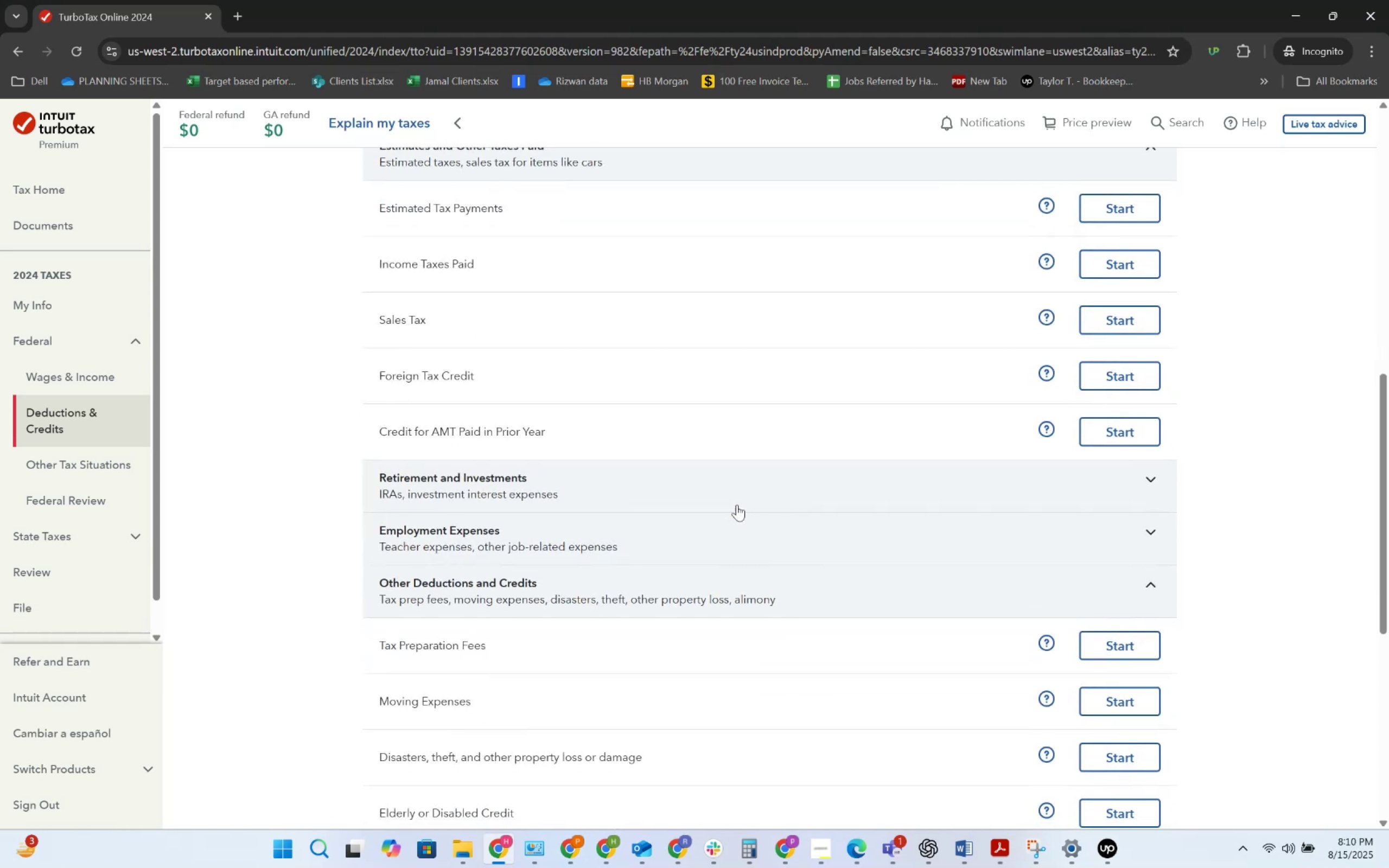 
scroll: coordinate [737, 505], scroll_direction: up, amount: 2.0
 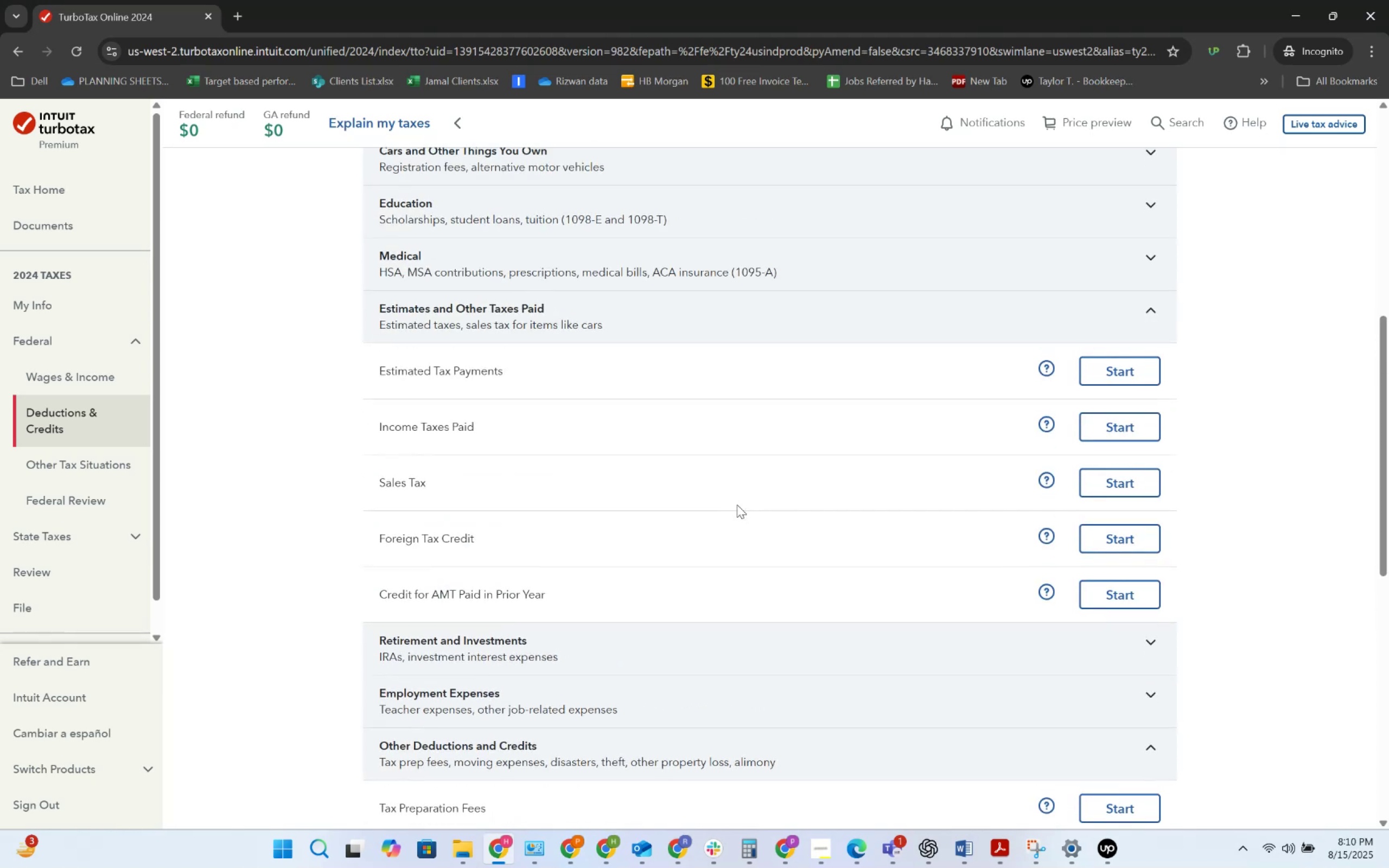 
scroll: coordinate [764, 394], scroll_direction: down, amount: 5.0
 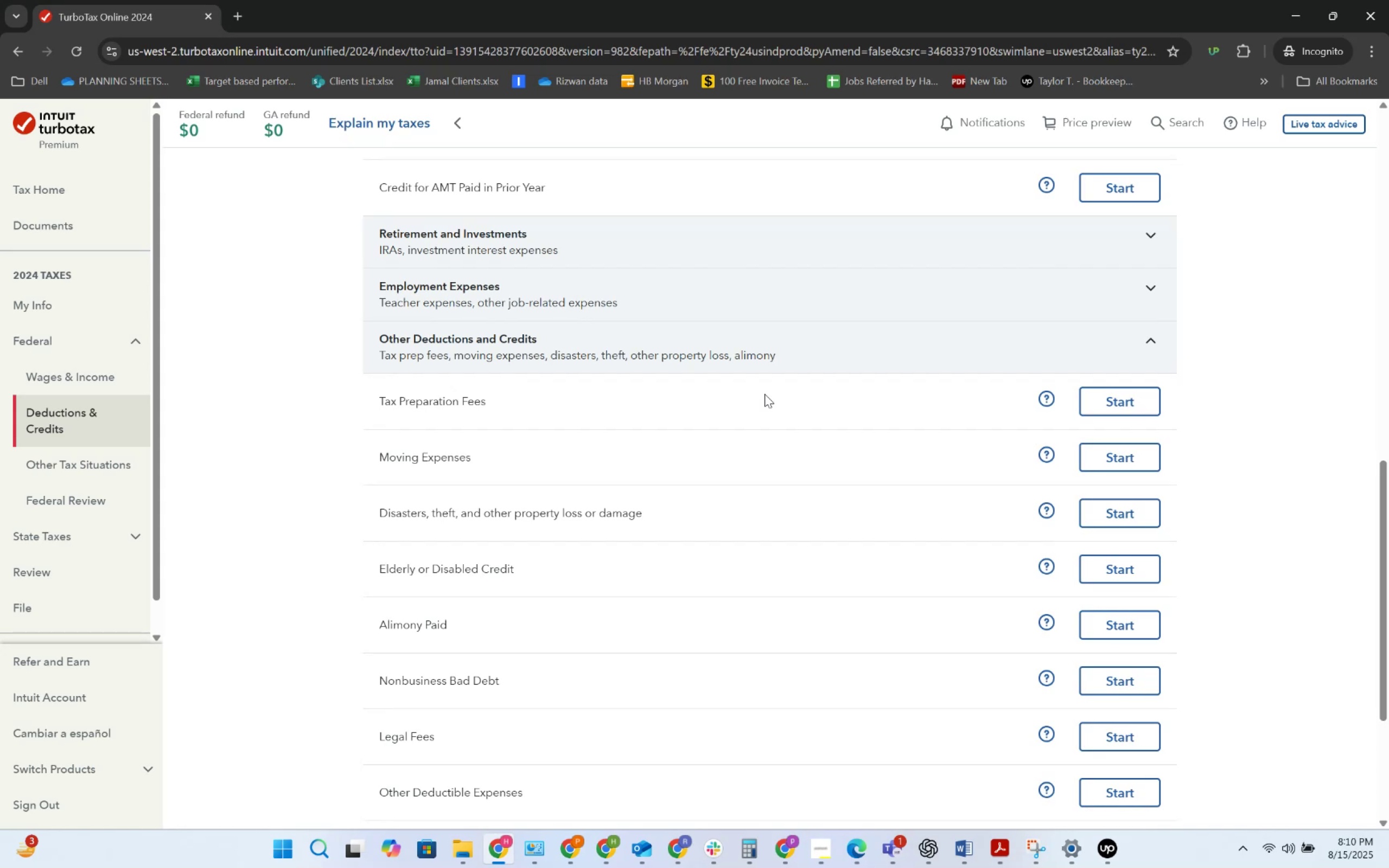 
wait(8.23)
 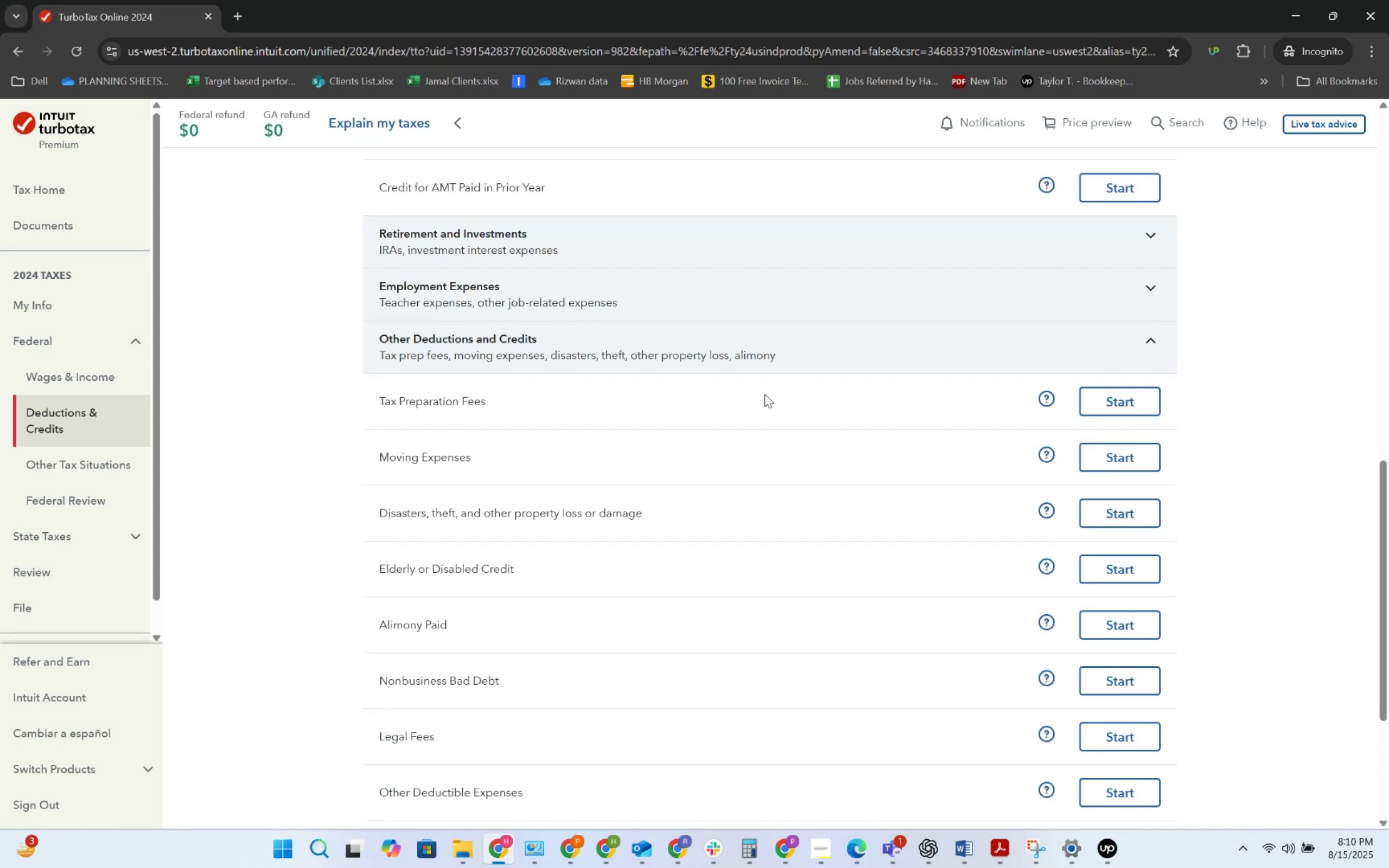 
scroll: coordinate [891, 471], scroll_direction: up, amount: 1.0
 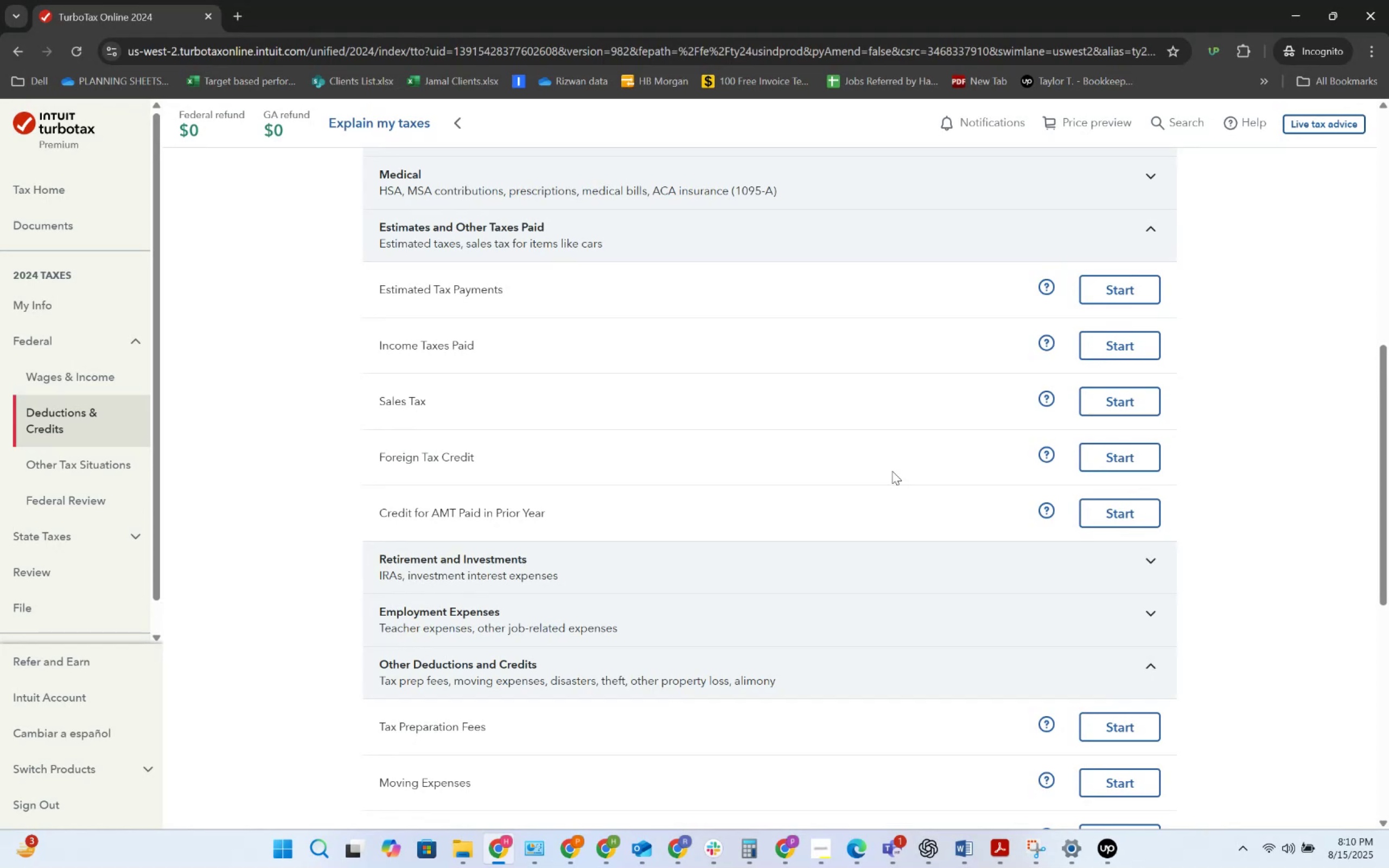 
wait(34.64)
 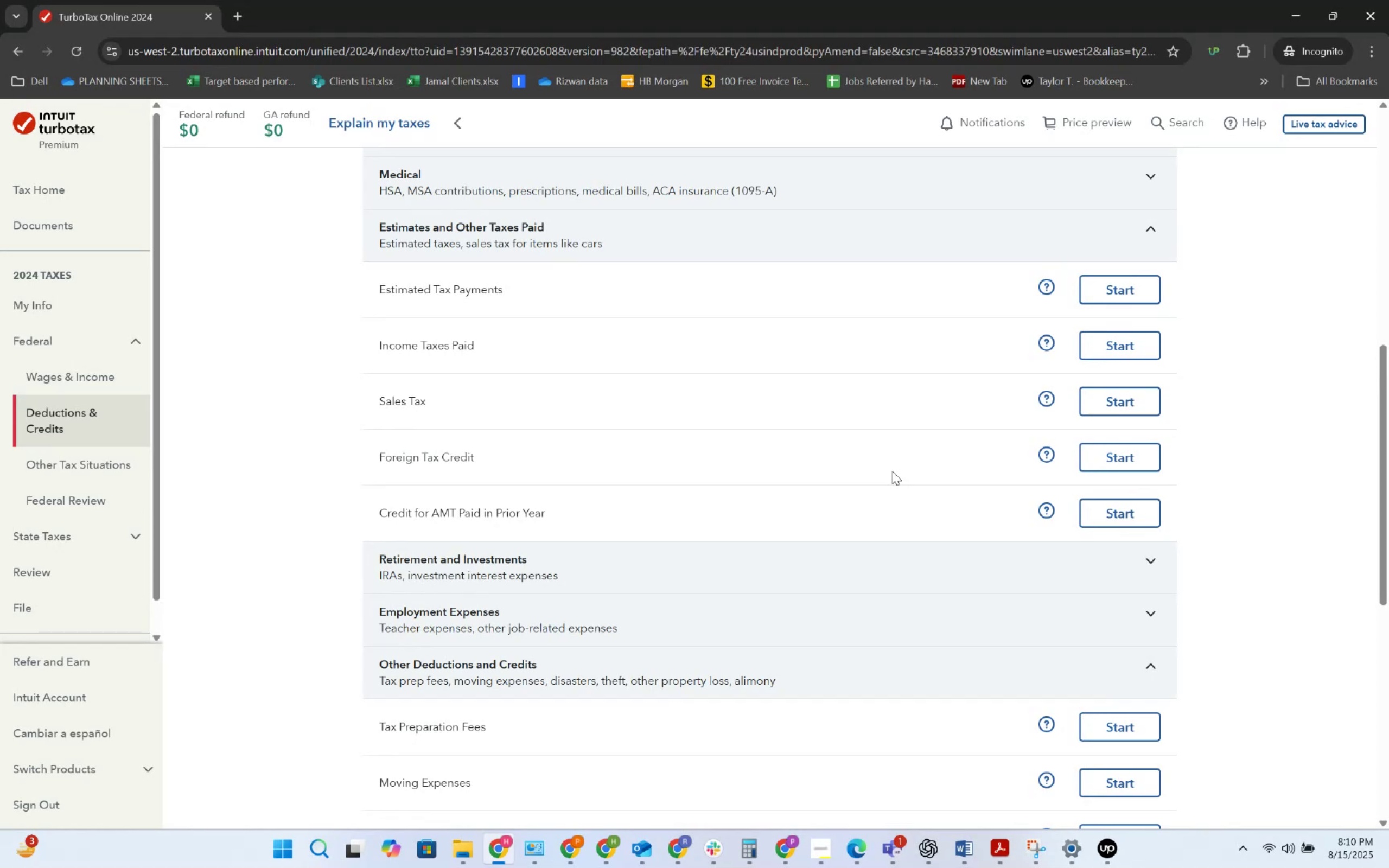 
scroll: coordinate [780, 662], scroll_direction: down, amount: 6.0
 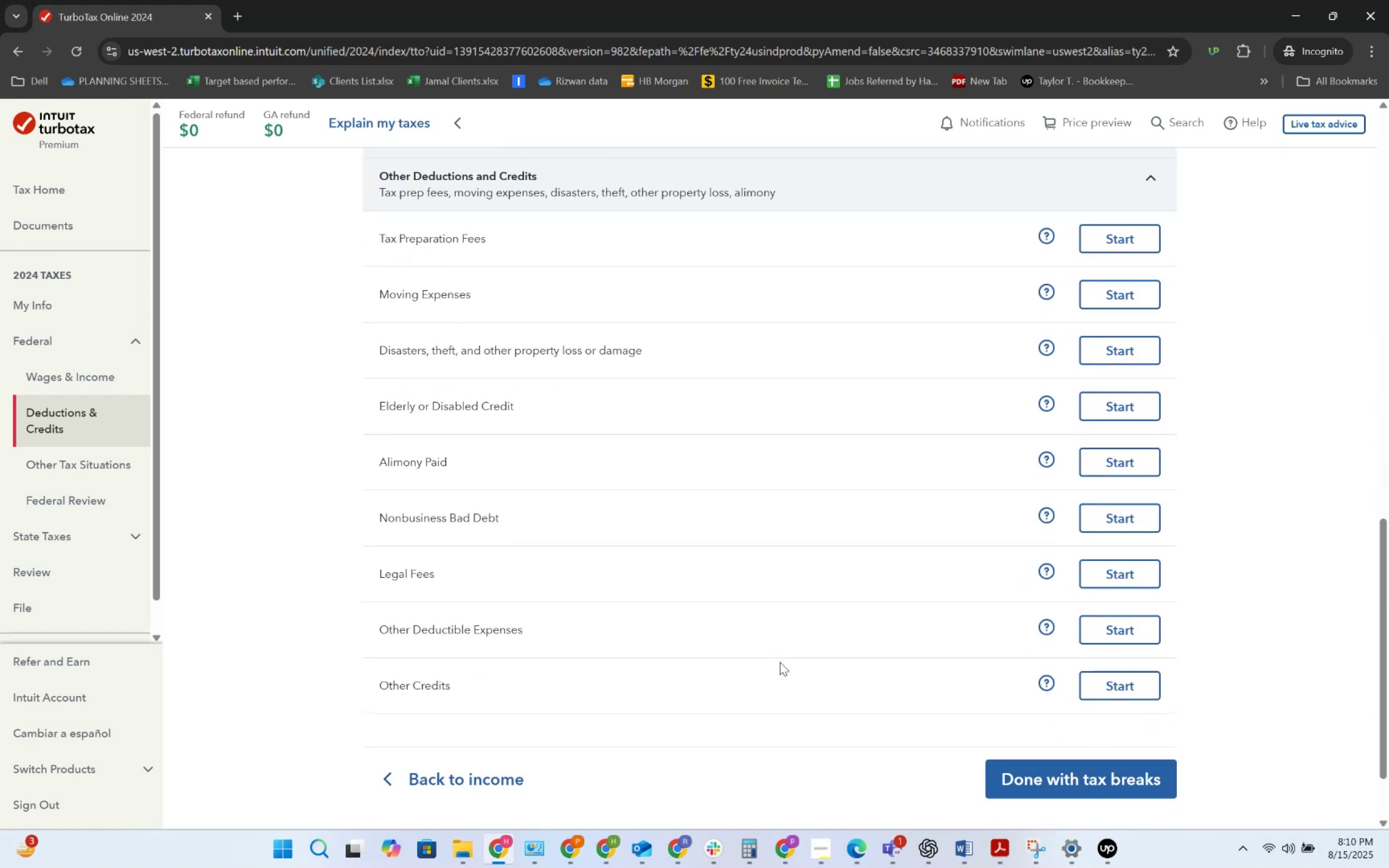 
scroll: coordinate [780, 668], scroll_direction: up, amount: 2.0
 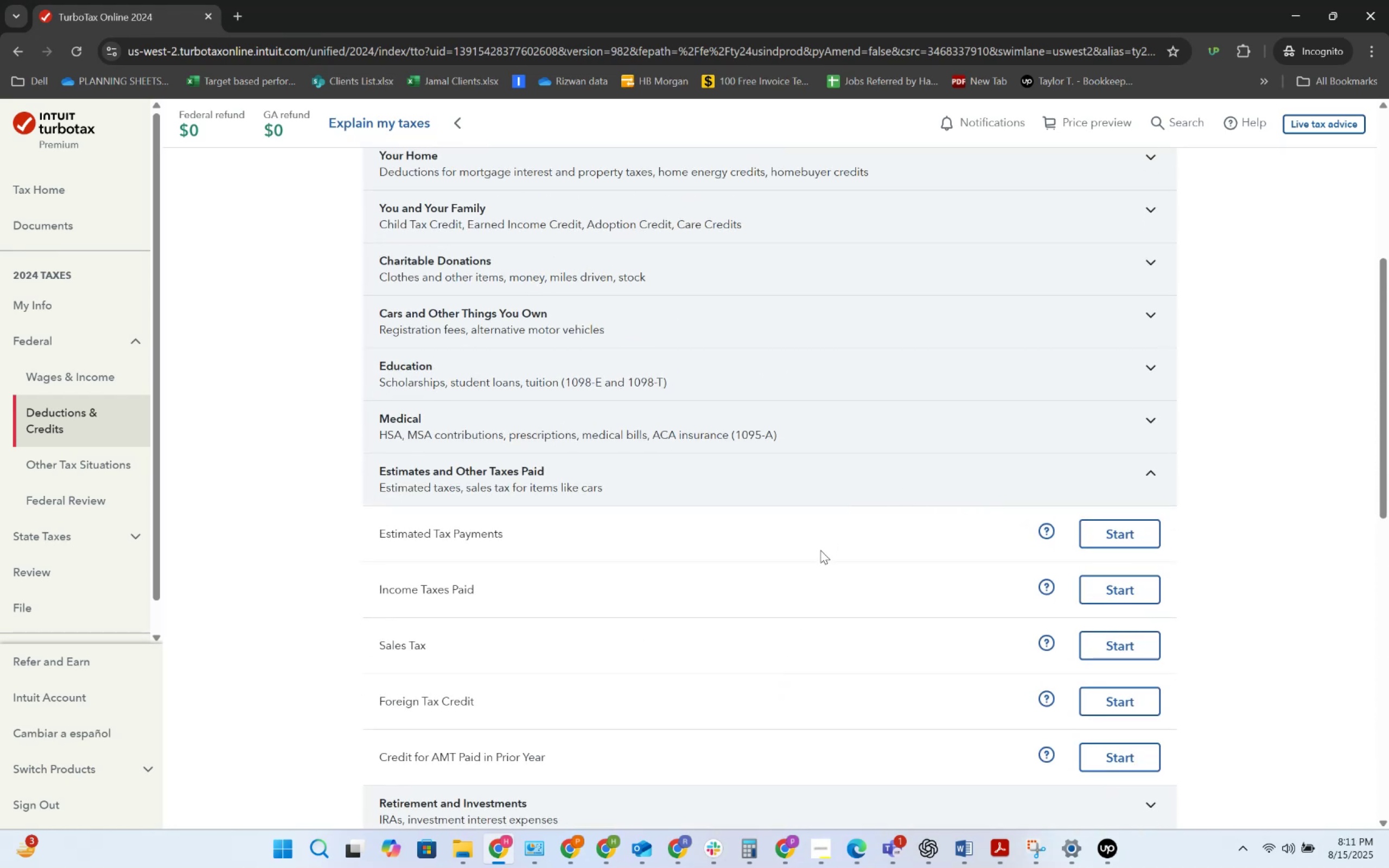 
scroll: coordinate [848, 698], scroll_direction: down, amount: 4.0
 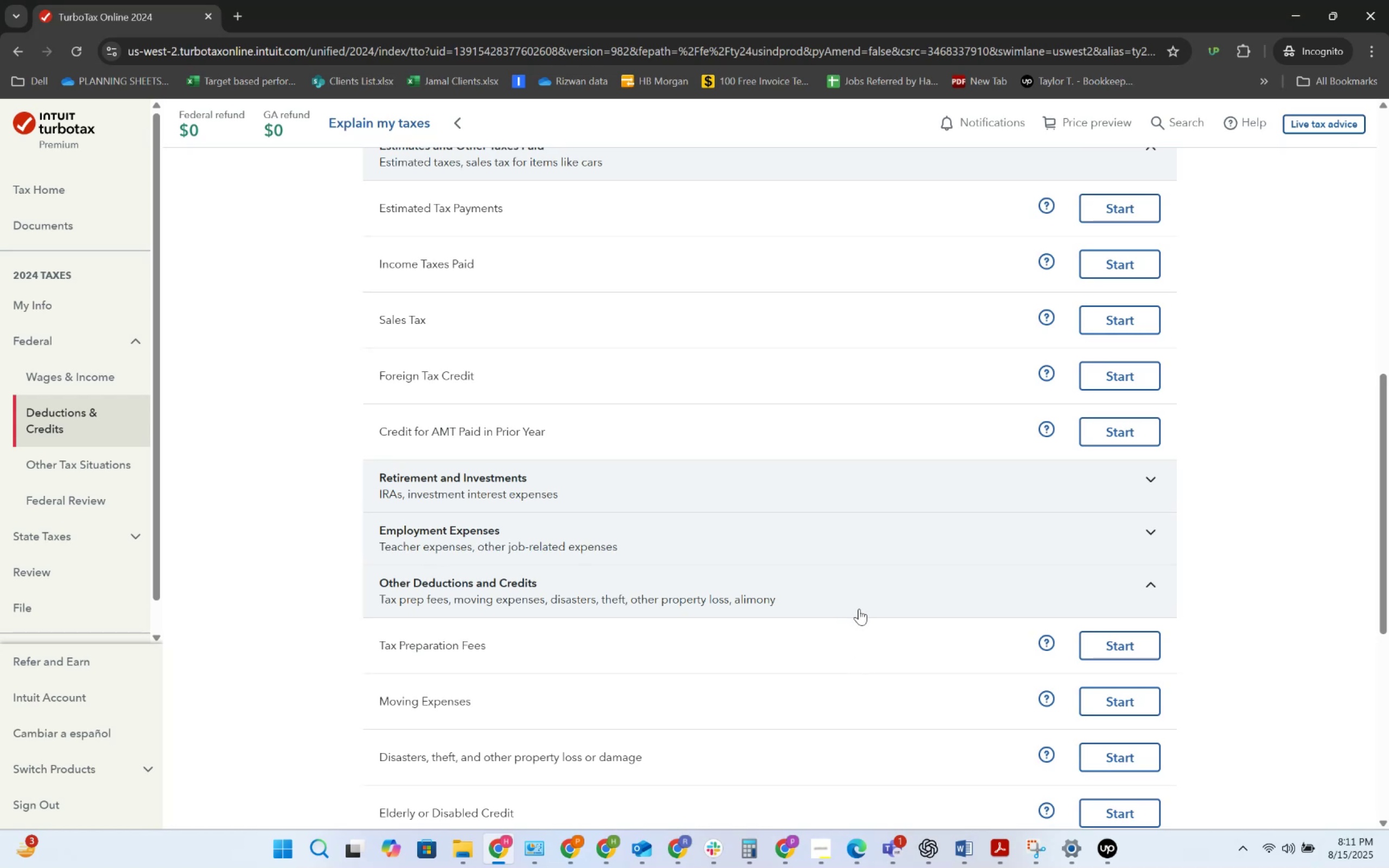 
wait(8.99)
 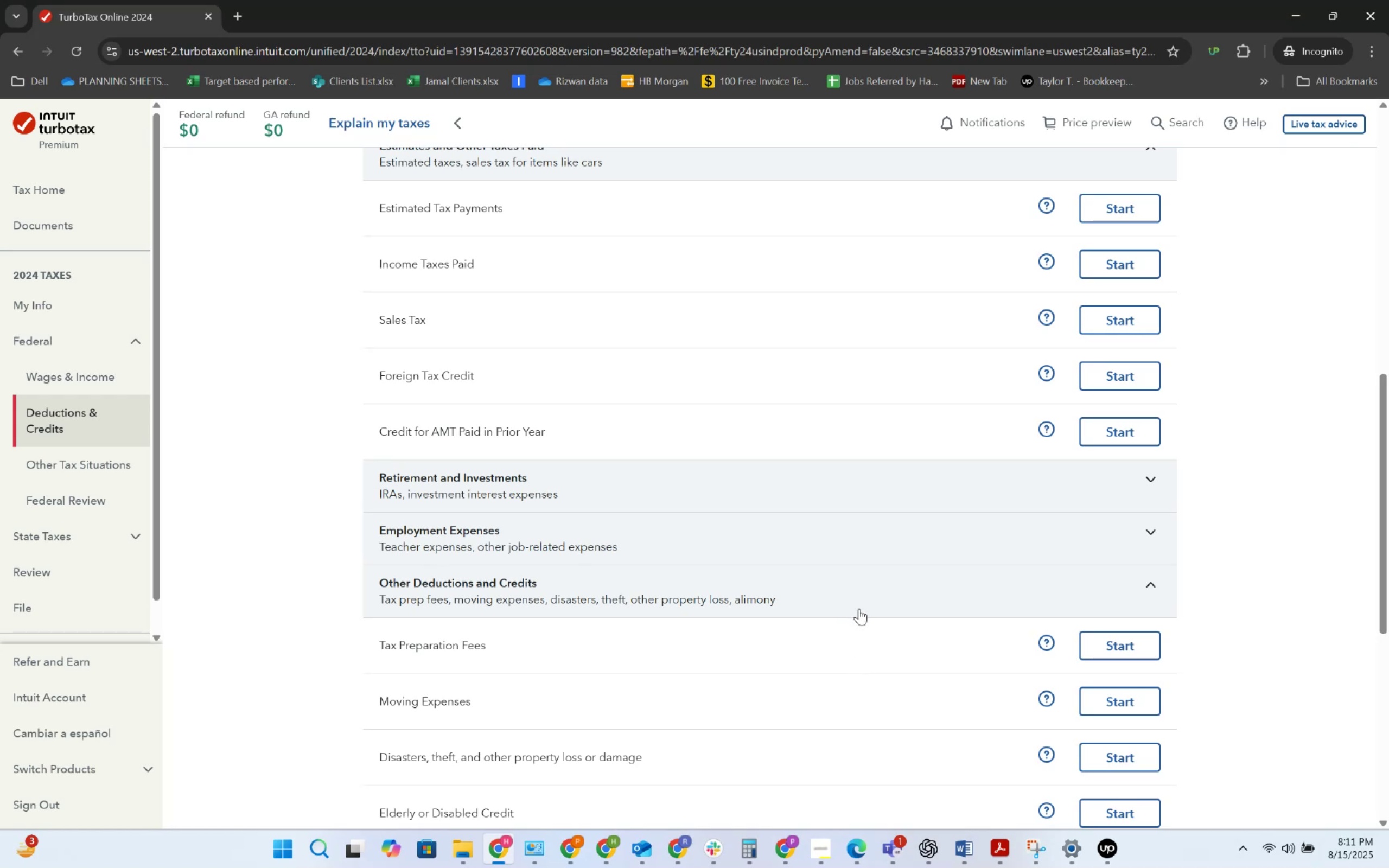 
scroll: coordinate [885, 680], scroll_direction: down, amount: 3.0
 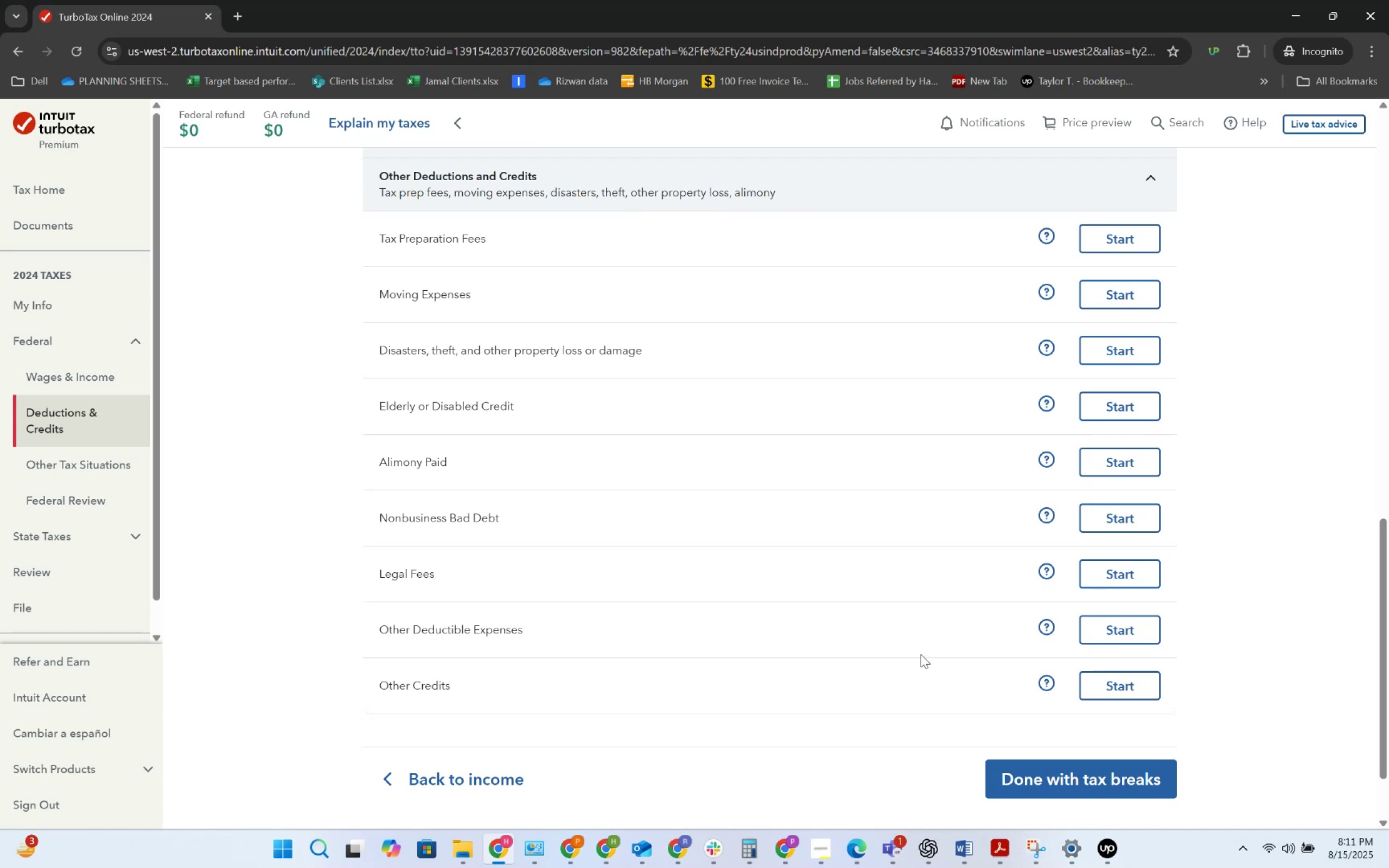 
left_click([921, 642])
 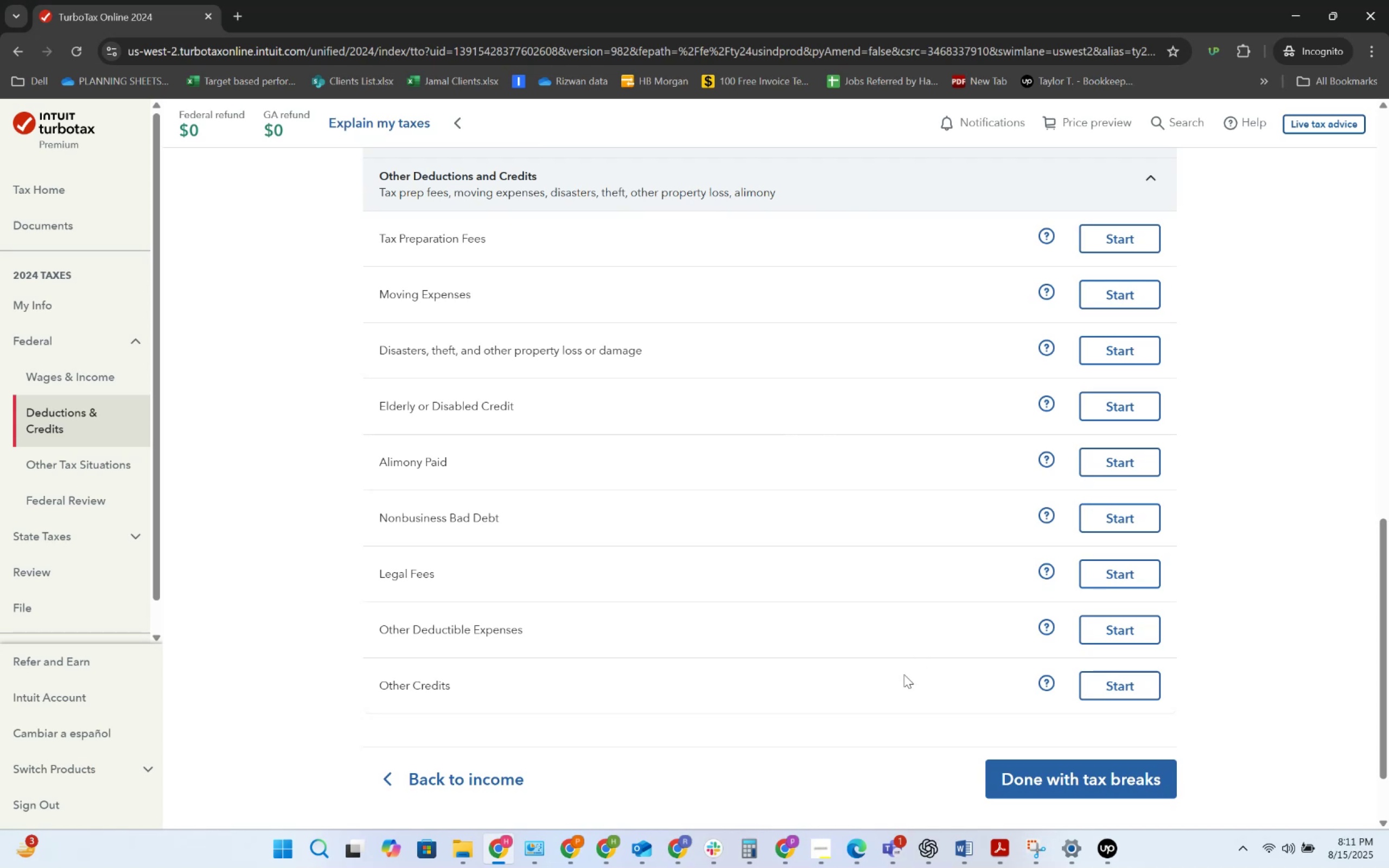 
left_click([903, 676])
 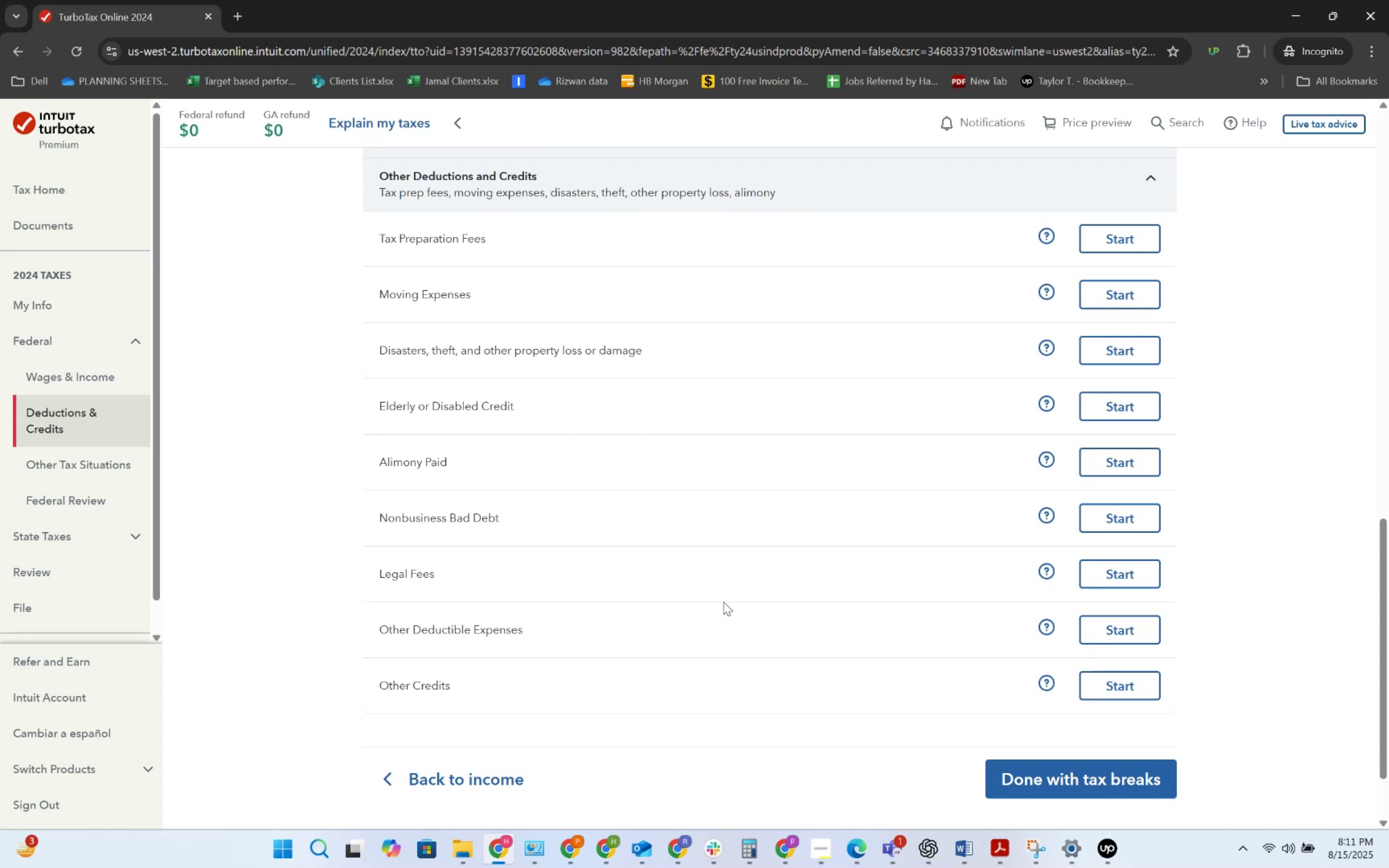 
scroll: coordinate [723, 602], scroll_direction: up, amount: 4.0
 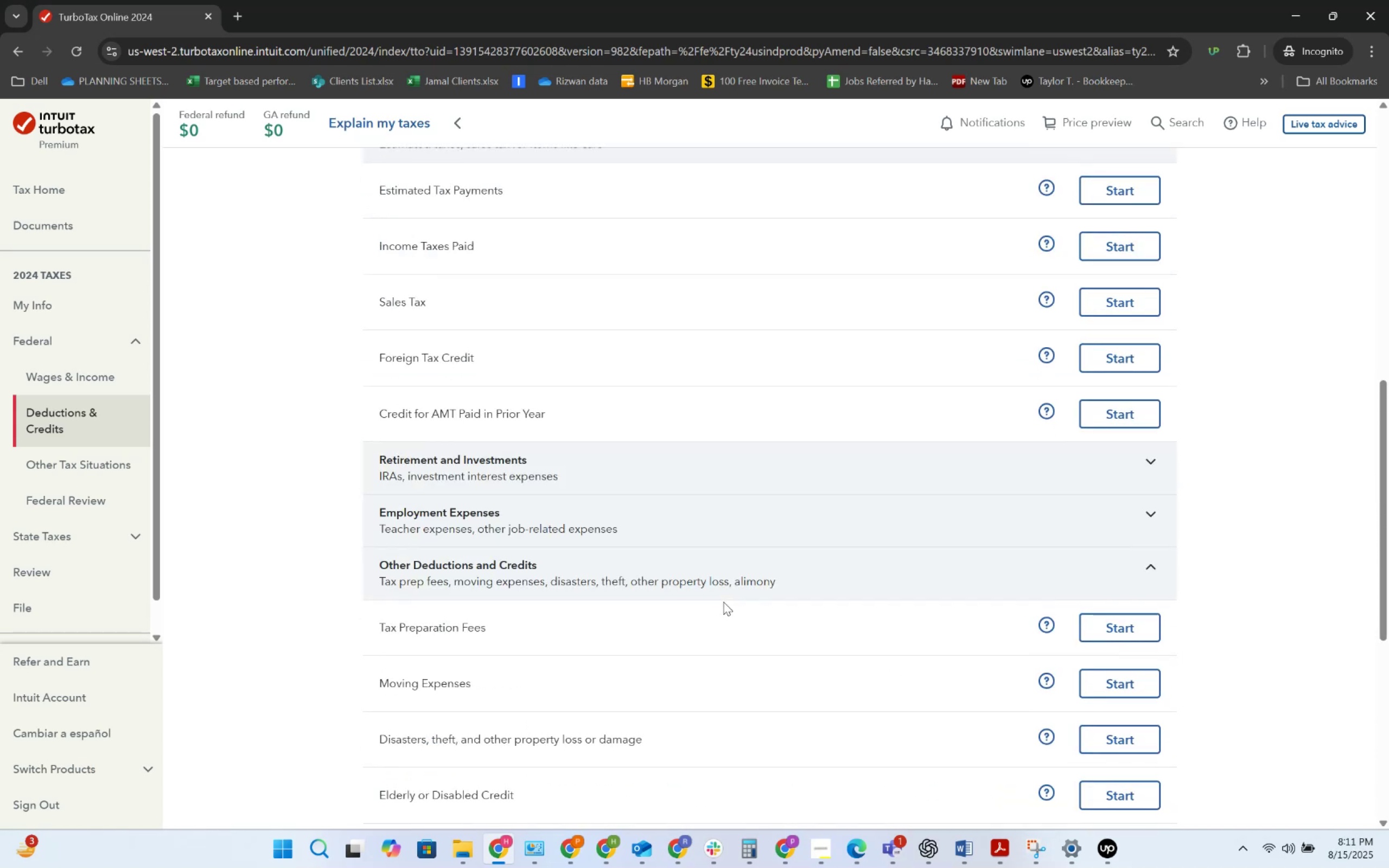 
key(Alt+AltLeft)
 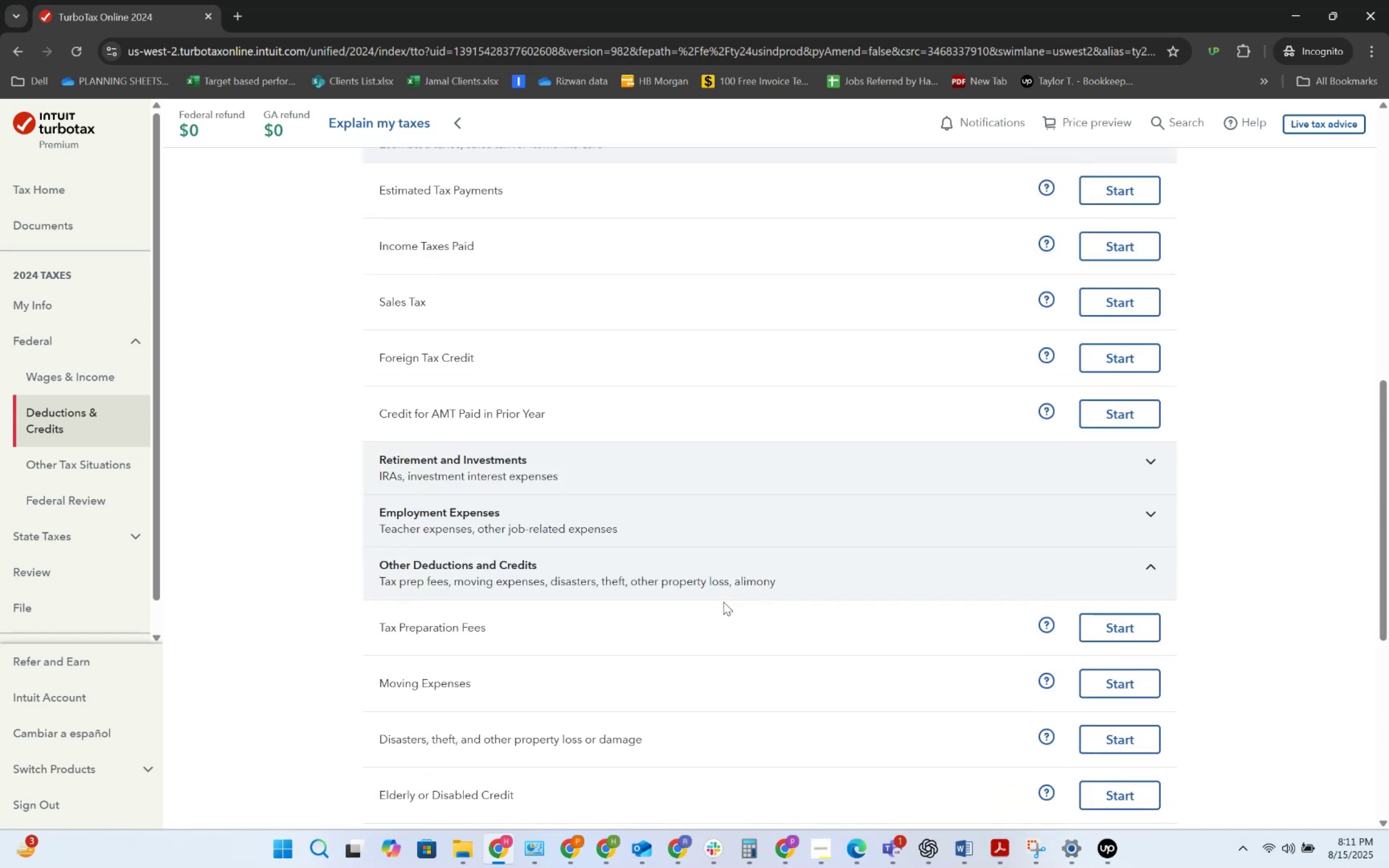 
key(Alt+Tab)
 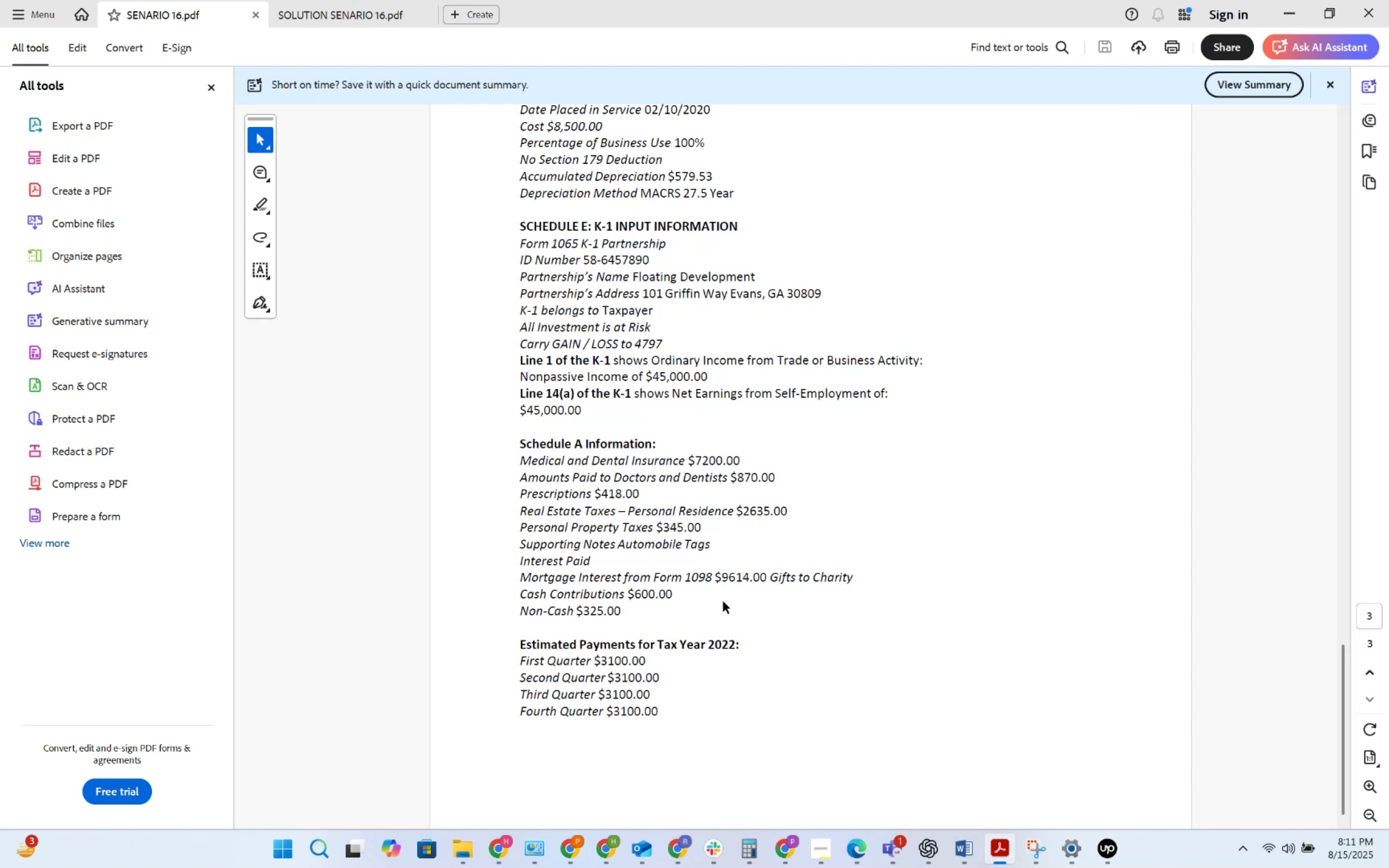 
wait(13.29)
 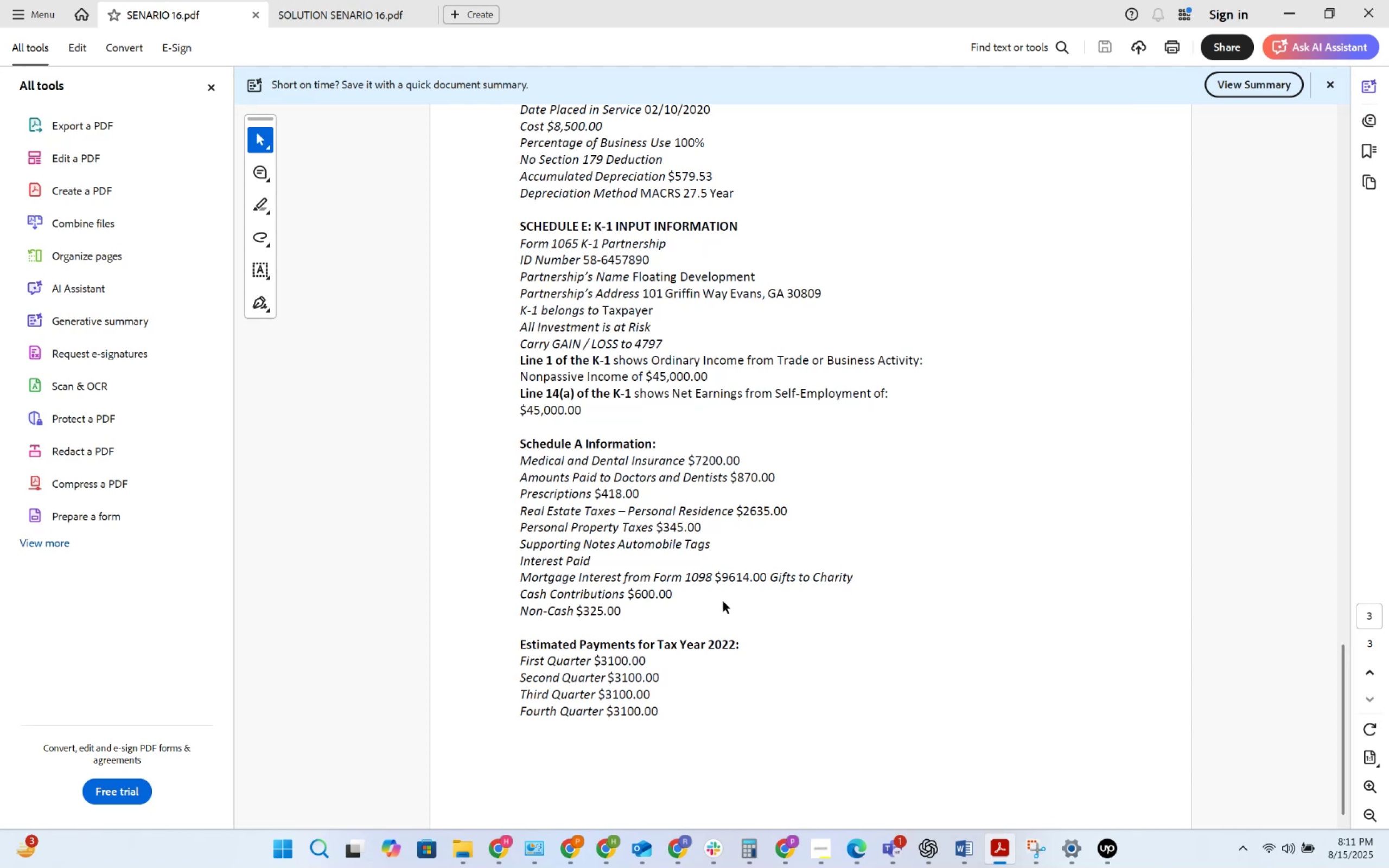 
key(Alt+AltLeft)
 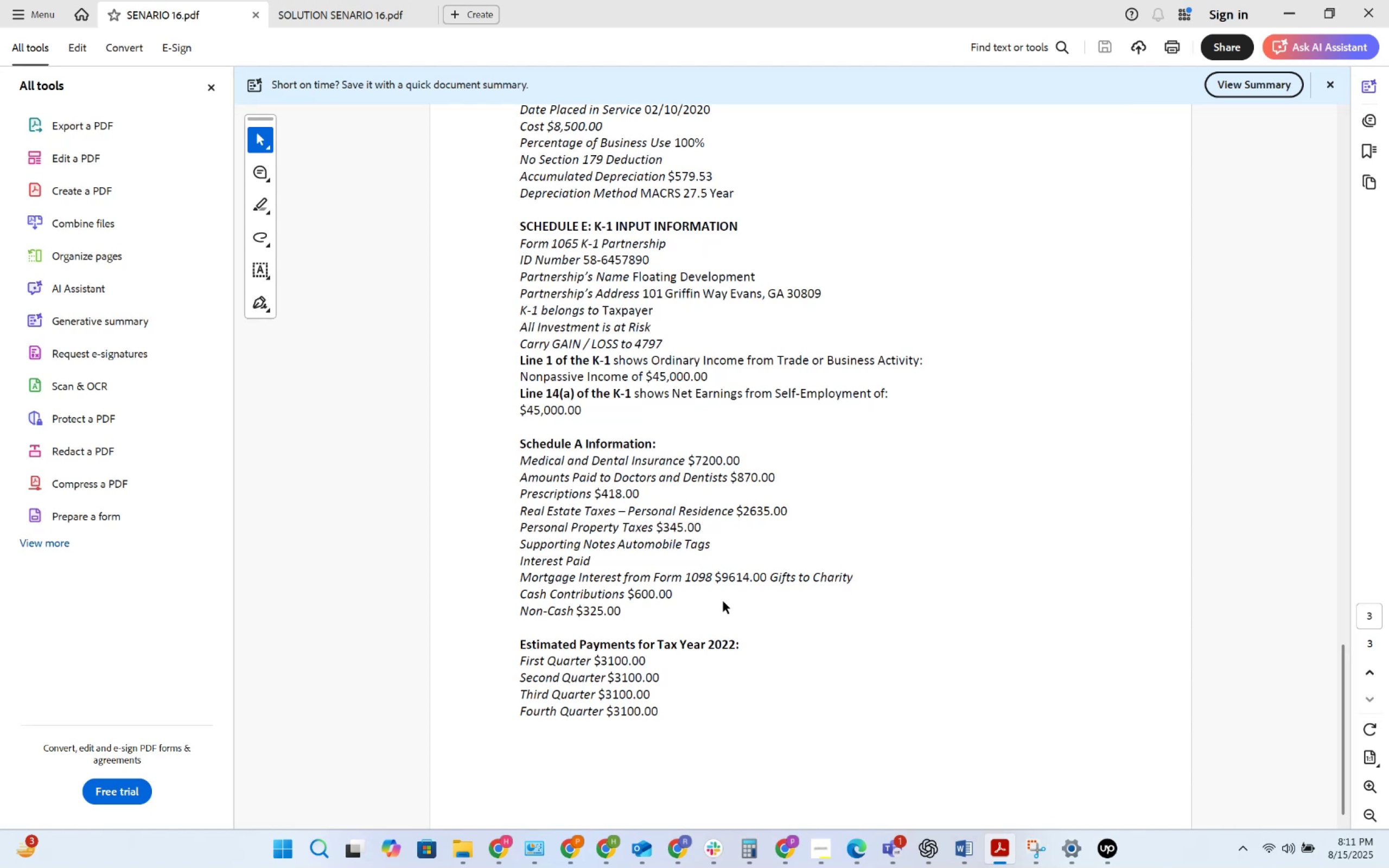 
key(Alt+Tab)
 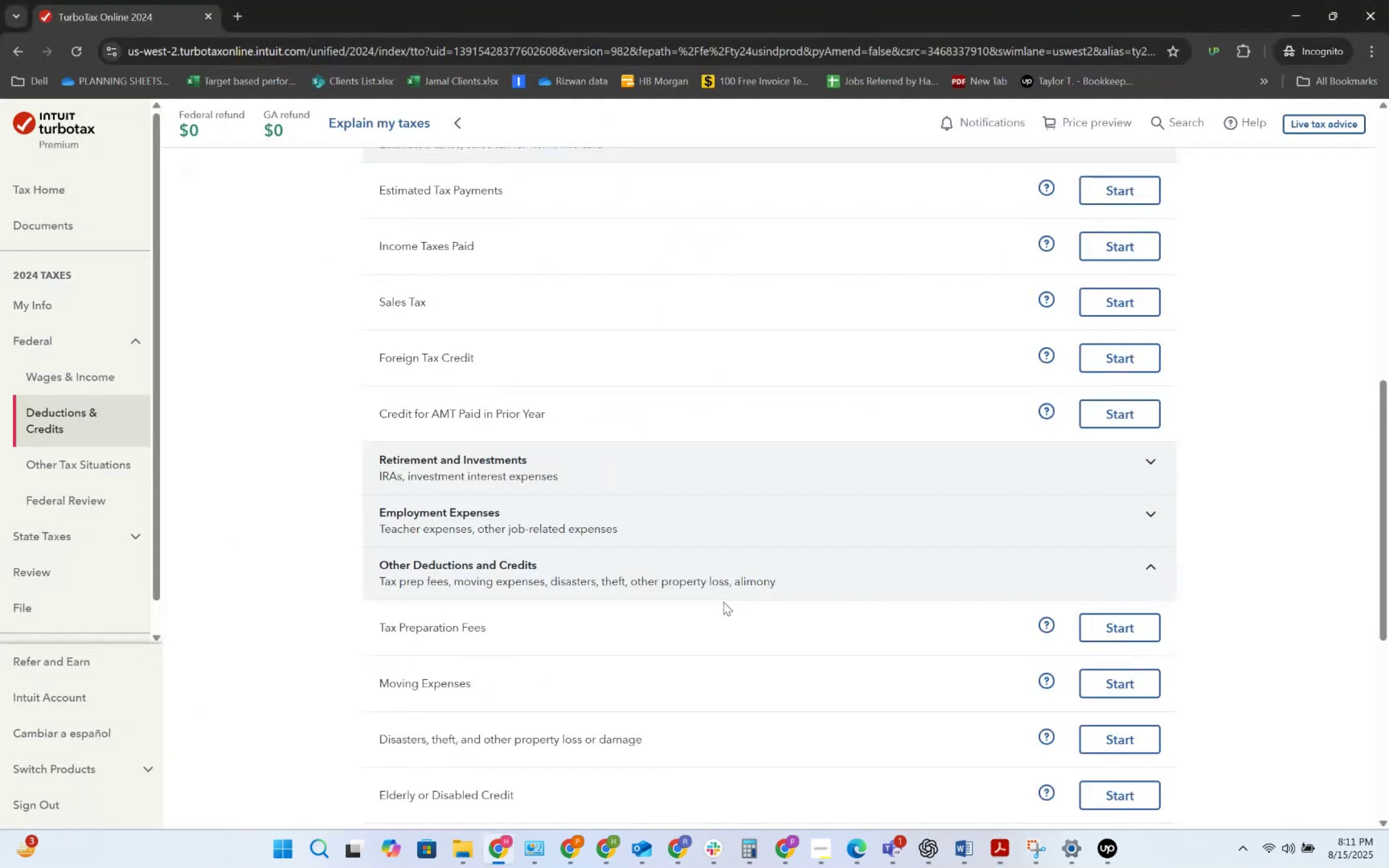 
key(Alt+AltLeft)
 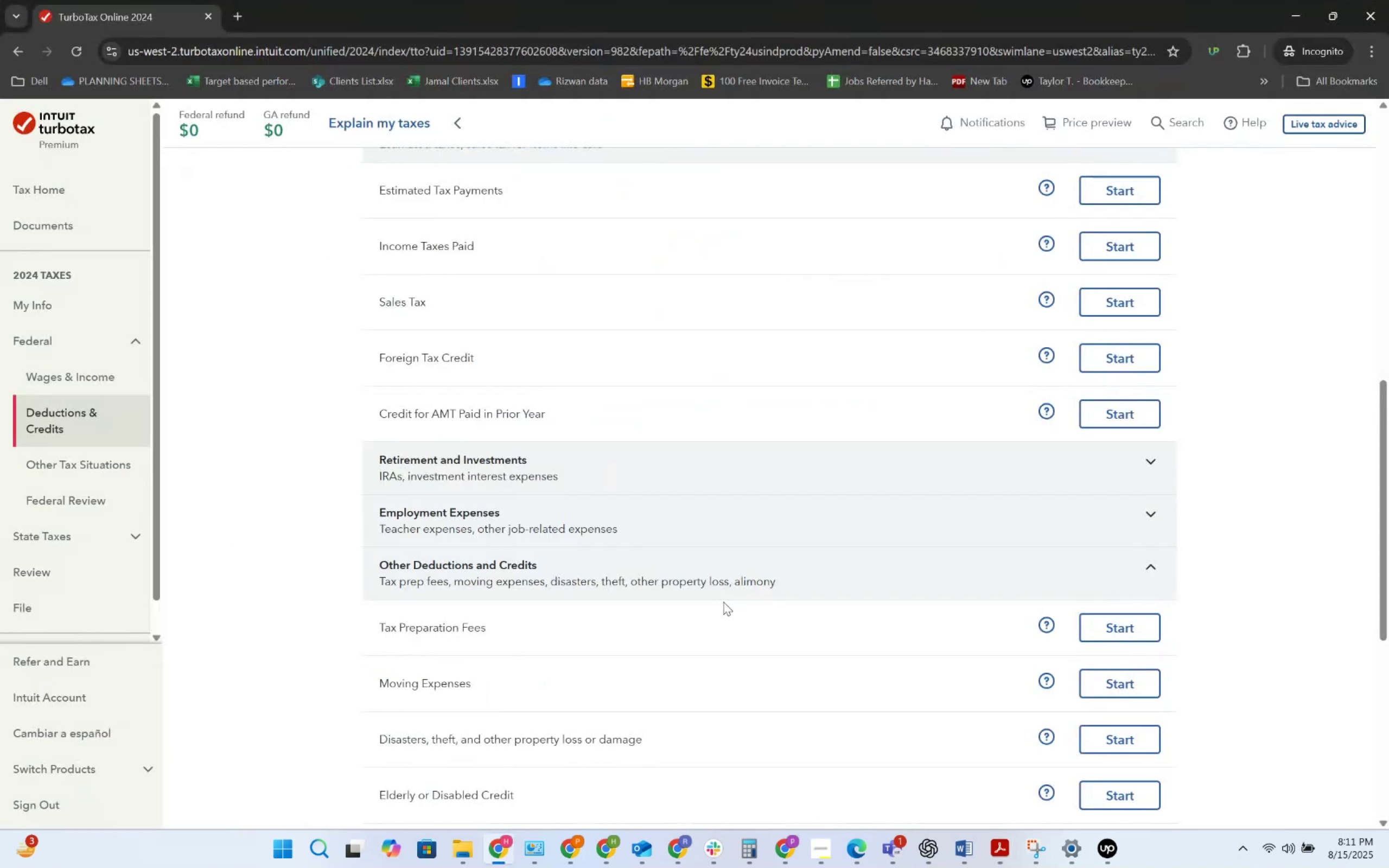 
key(Alt+Tab)
 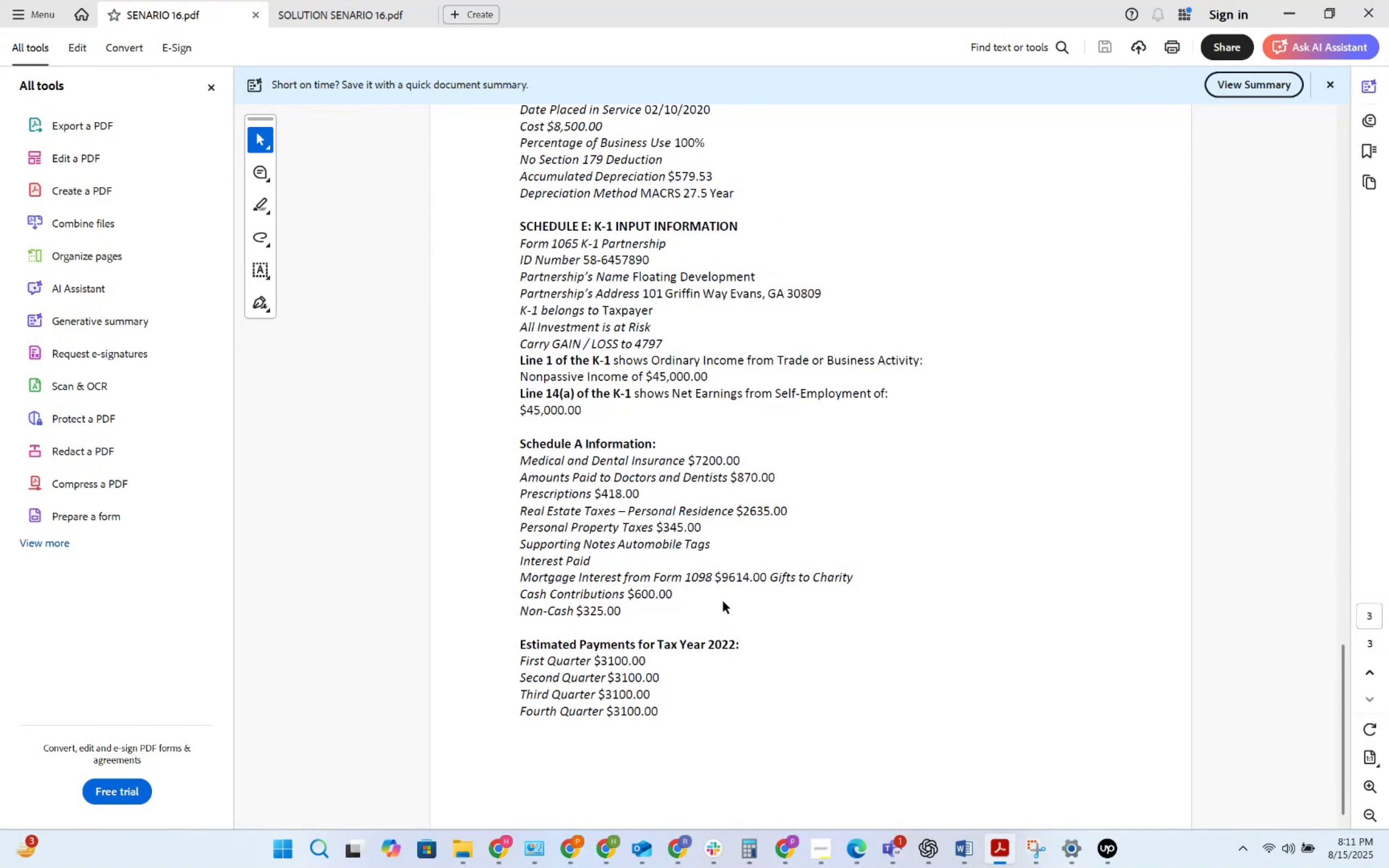 
key(Alt+AltLeft)
 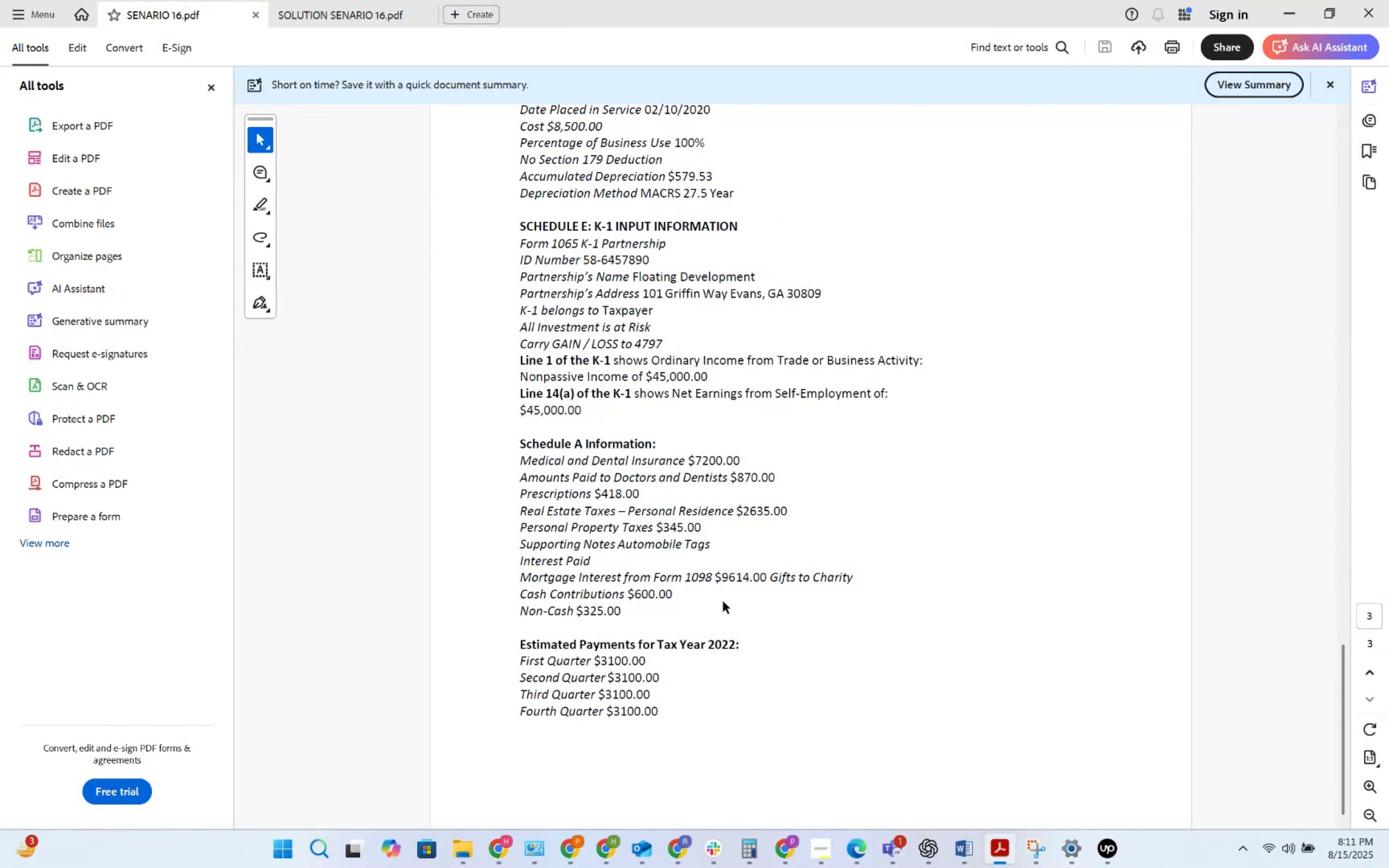 
wait(12.72)
 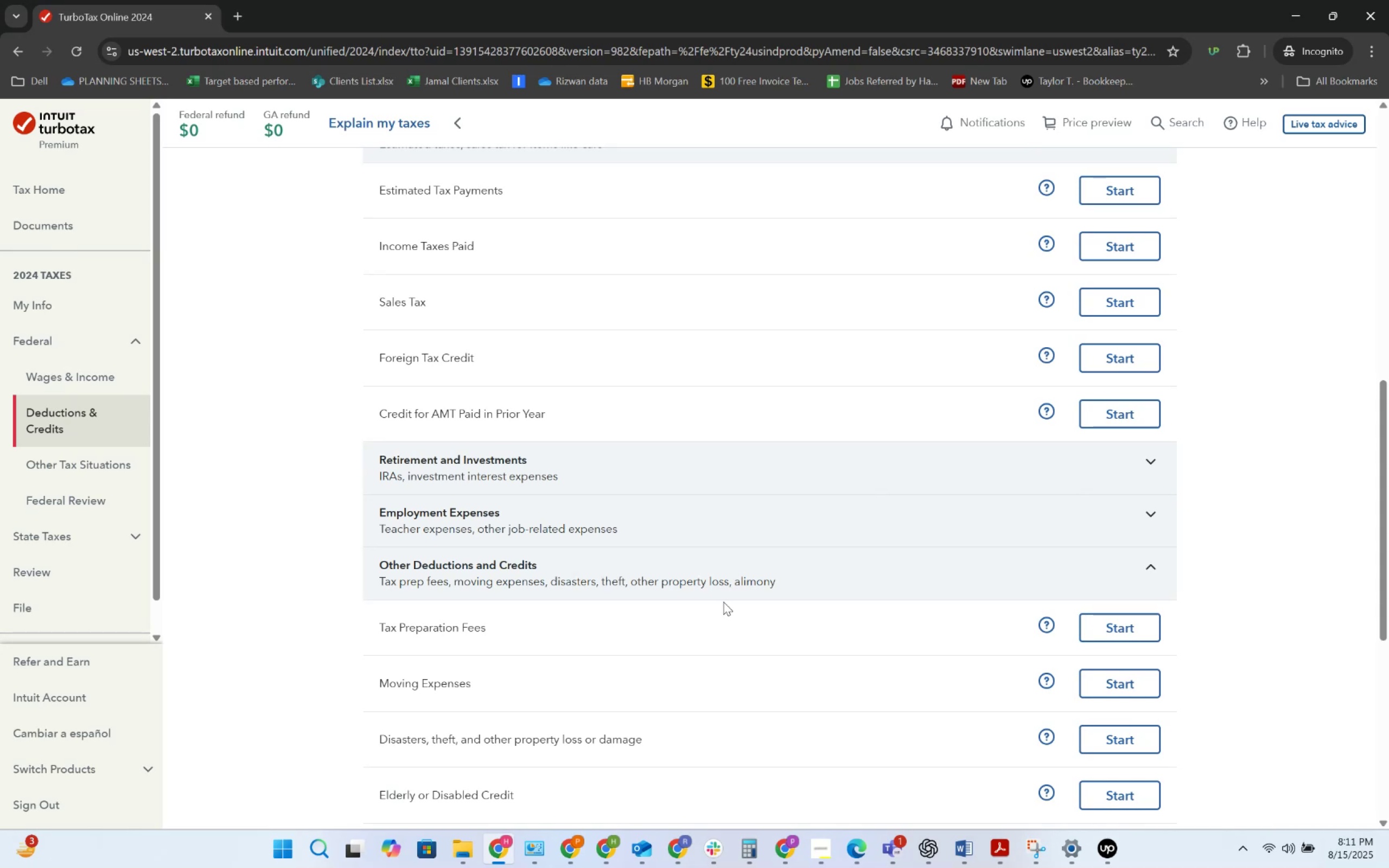 
scroll: coordinate [772, 482], scroll_direction: down, amount: 7.0
 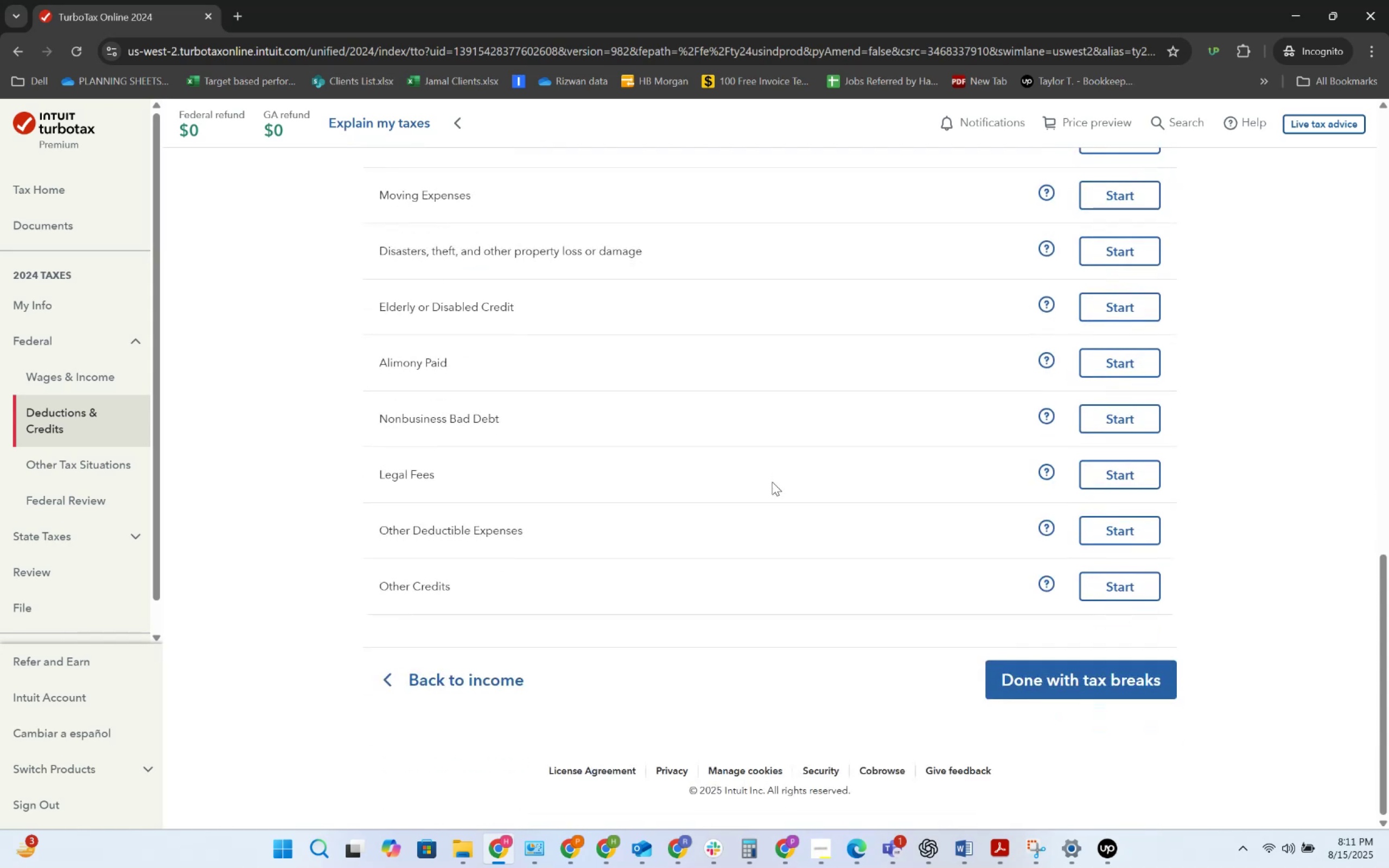 
scroll: coordinate [787, 496], scroll_direction: up, amount: 5.0
 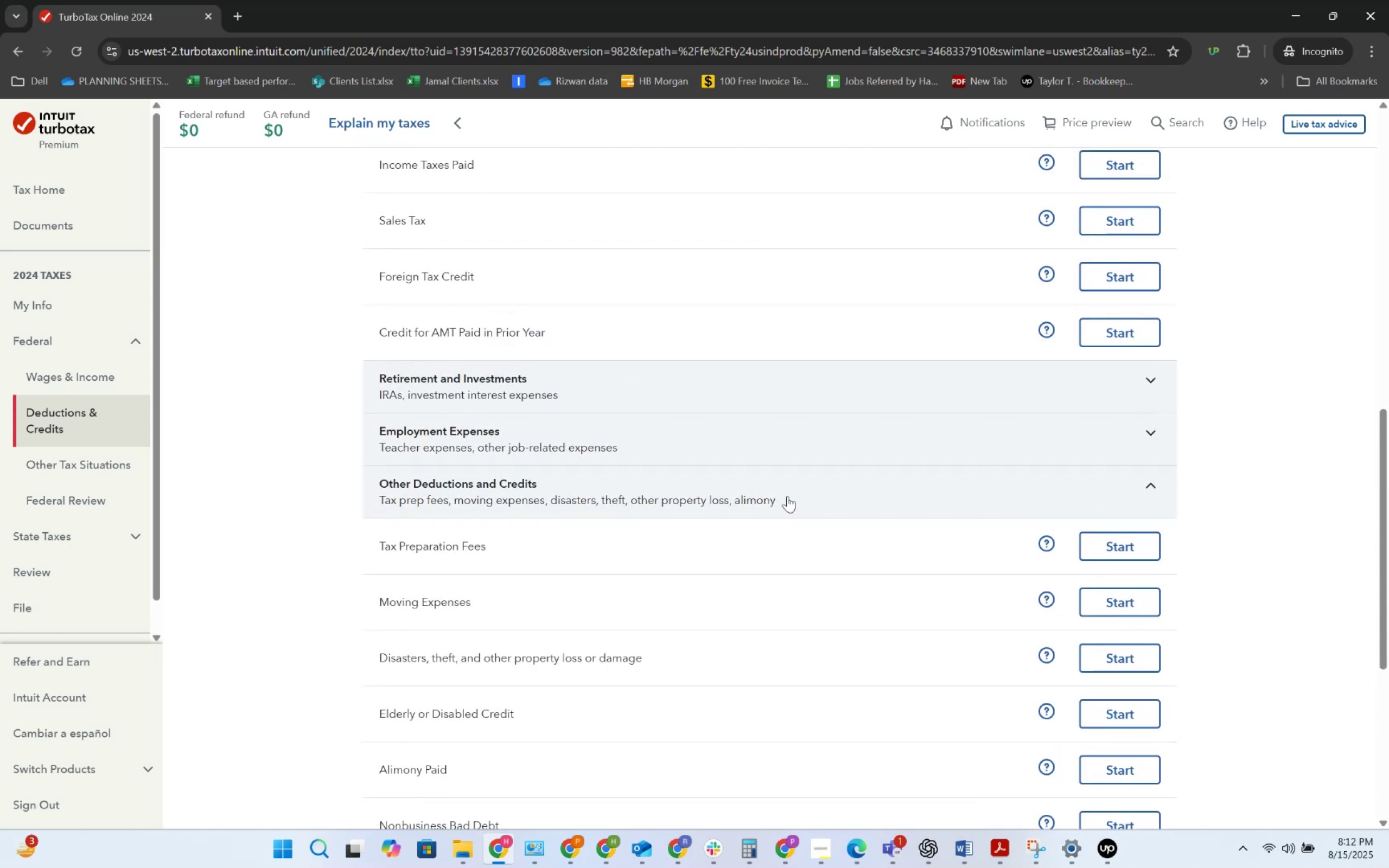 
wait(5.5)
 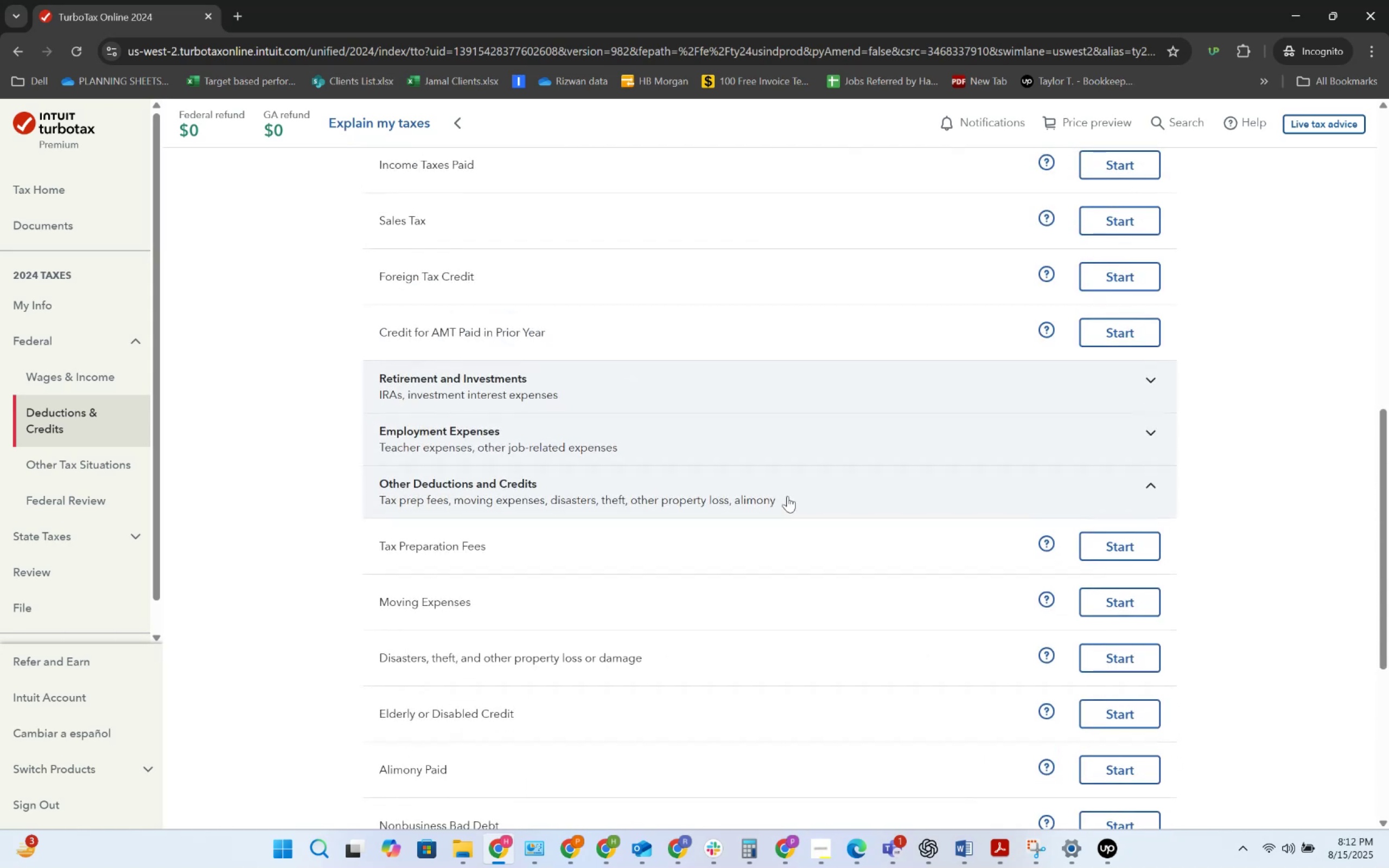 
scroll: coordinate [676, 400], scroll_direction: up, amount: 5.0
 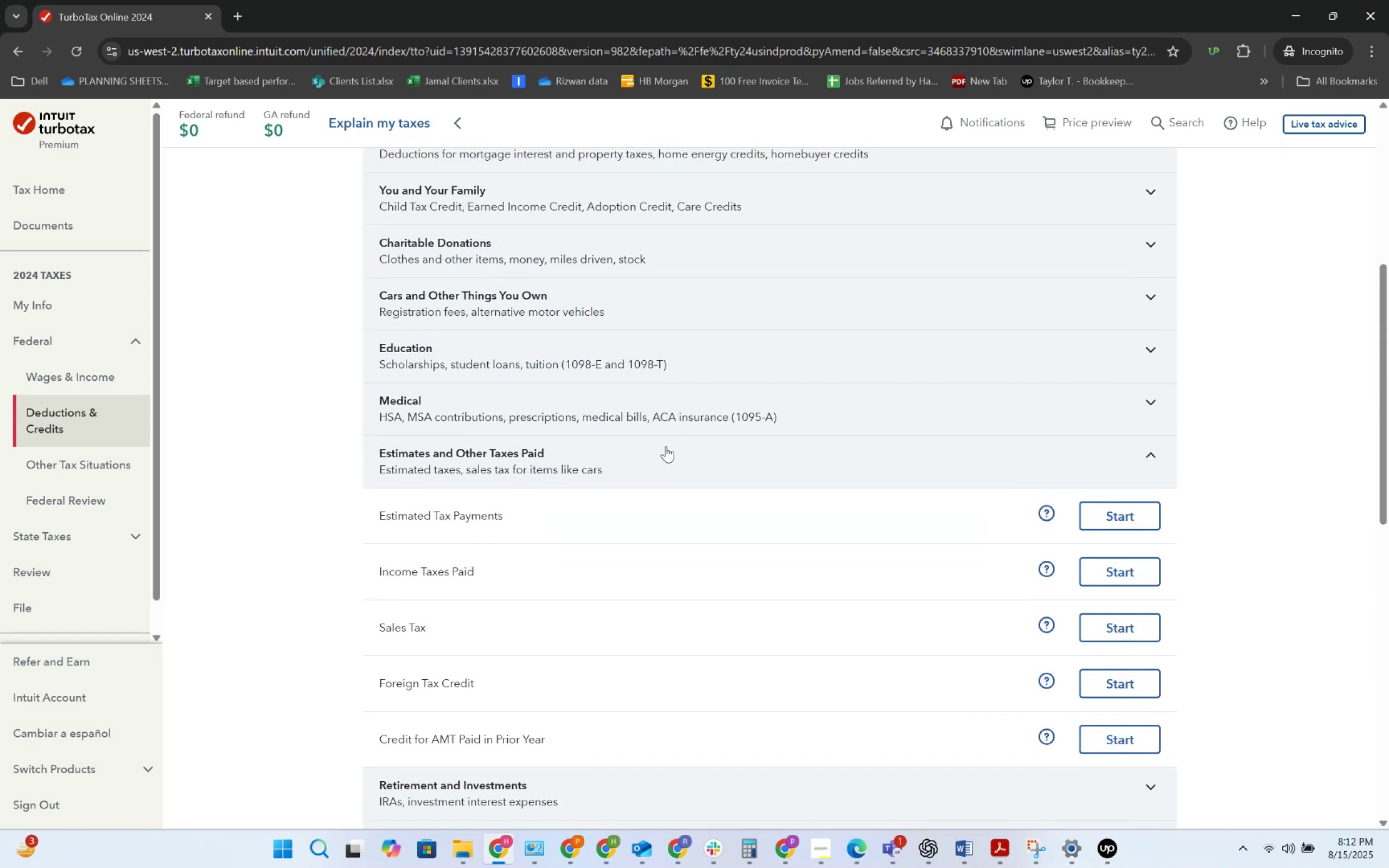 
left_click([666, 446])
 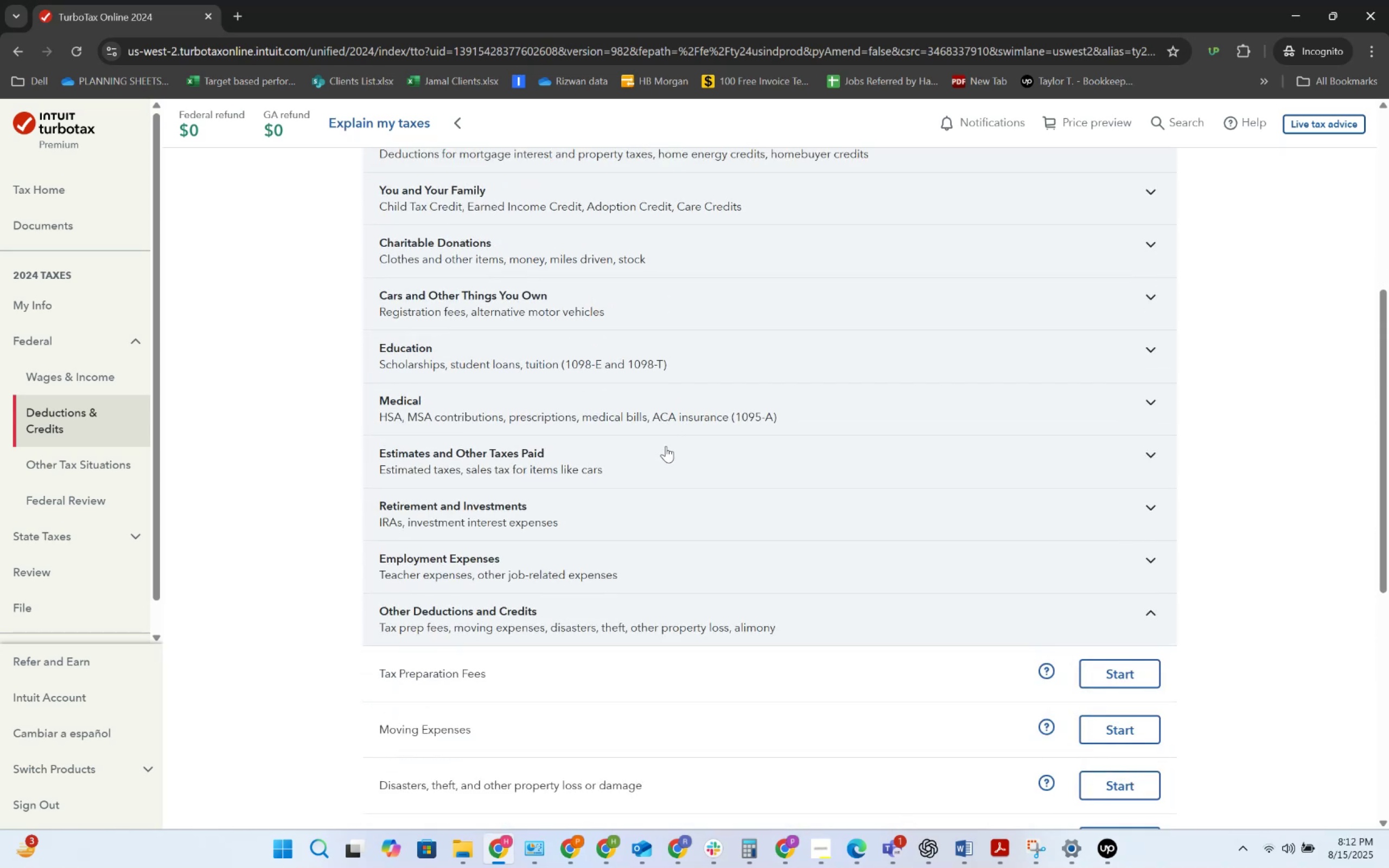 
left_click([666, 446])
 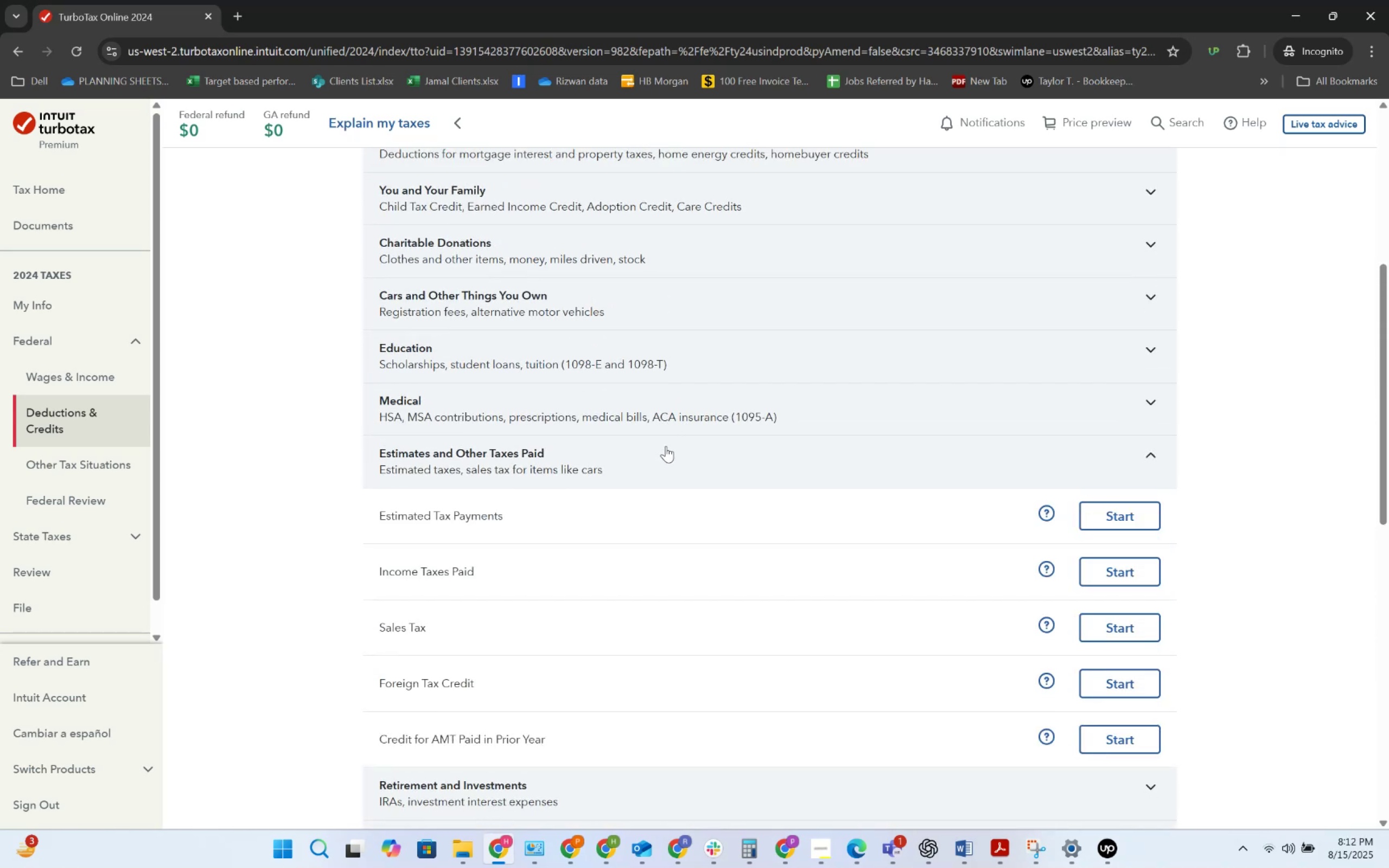 
scroll: coordinate [679, 478], scroll_direction: down, amount: 5.0
 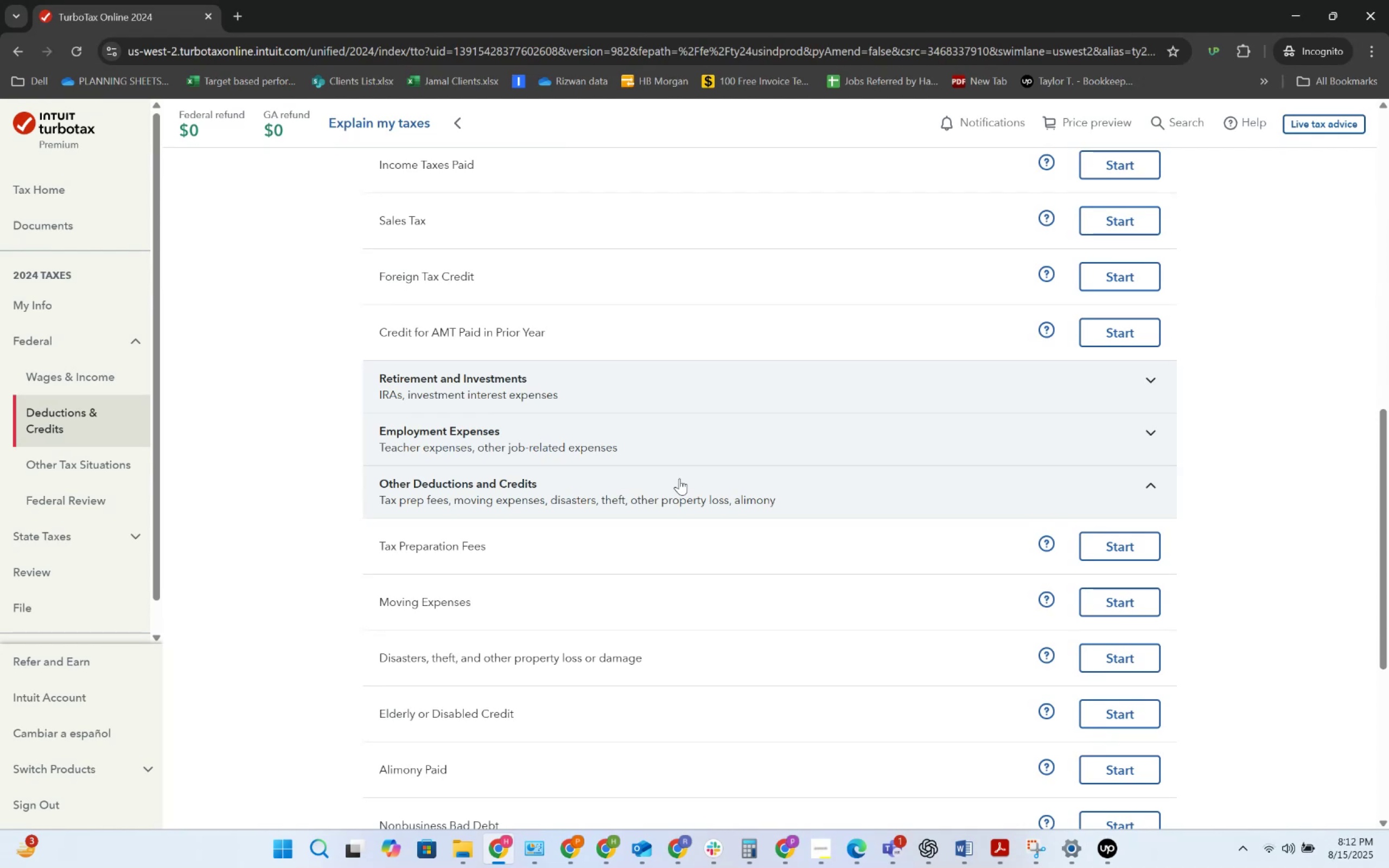 
wait(12.13)
 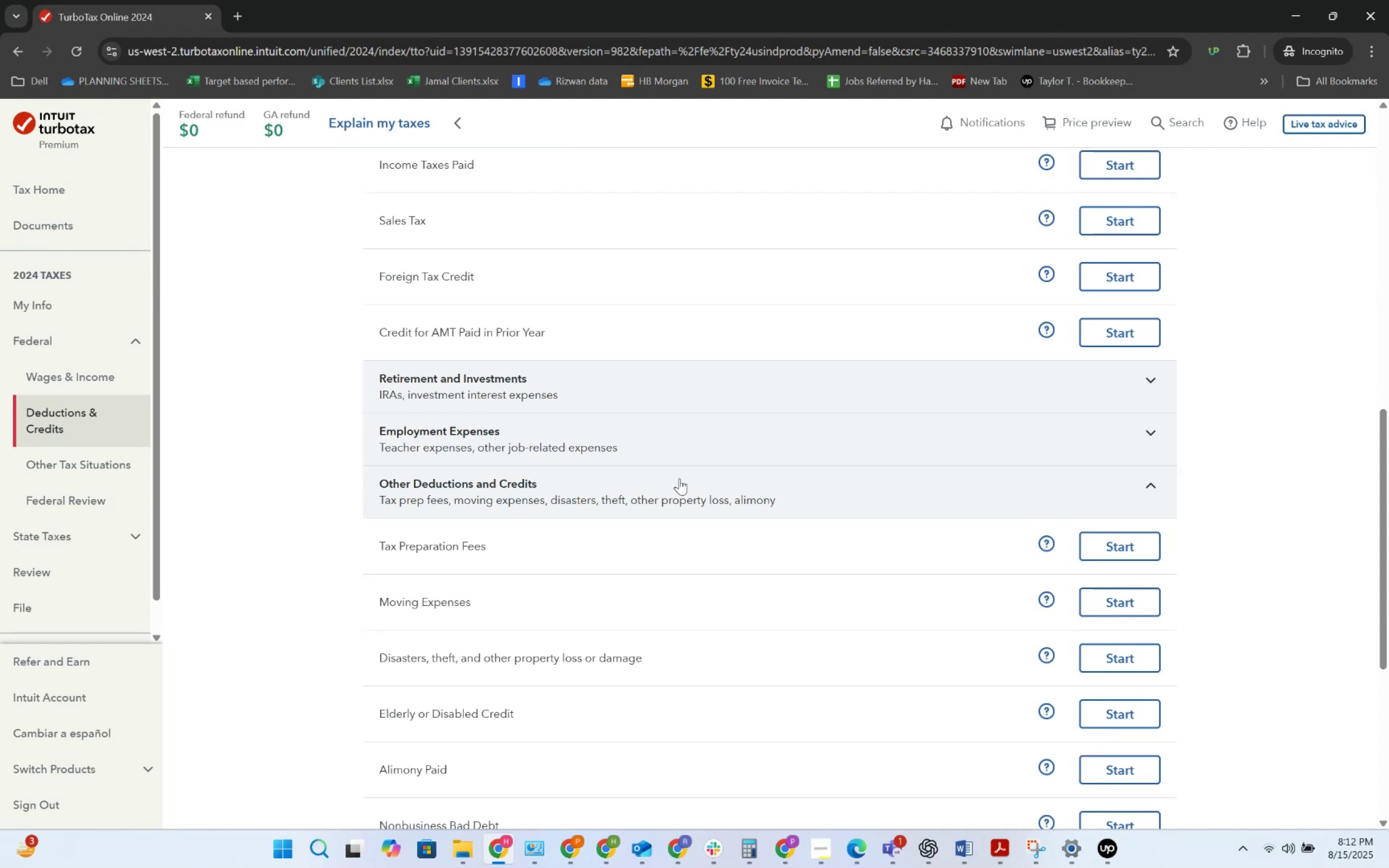 
scroll: coordinate [622, 571], scroll_direction: down, amount: 4.0
 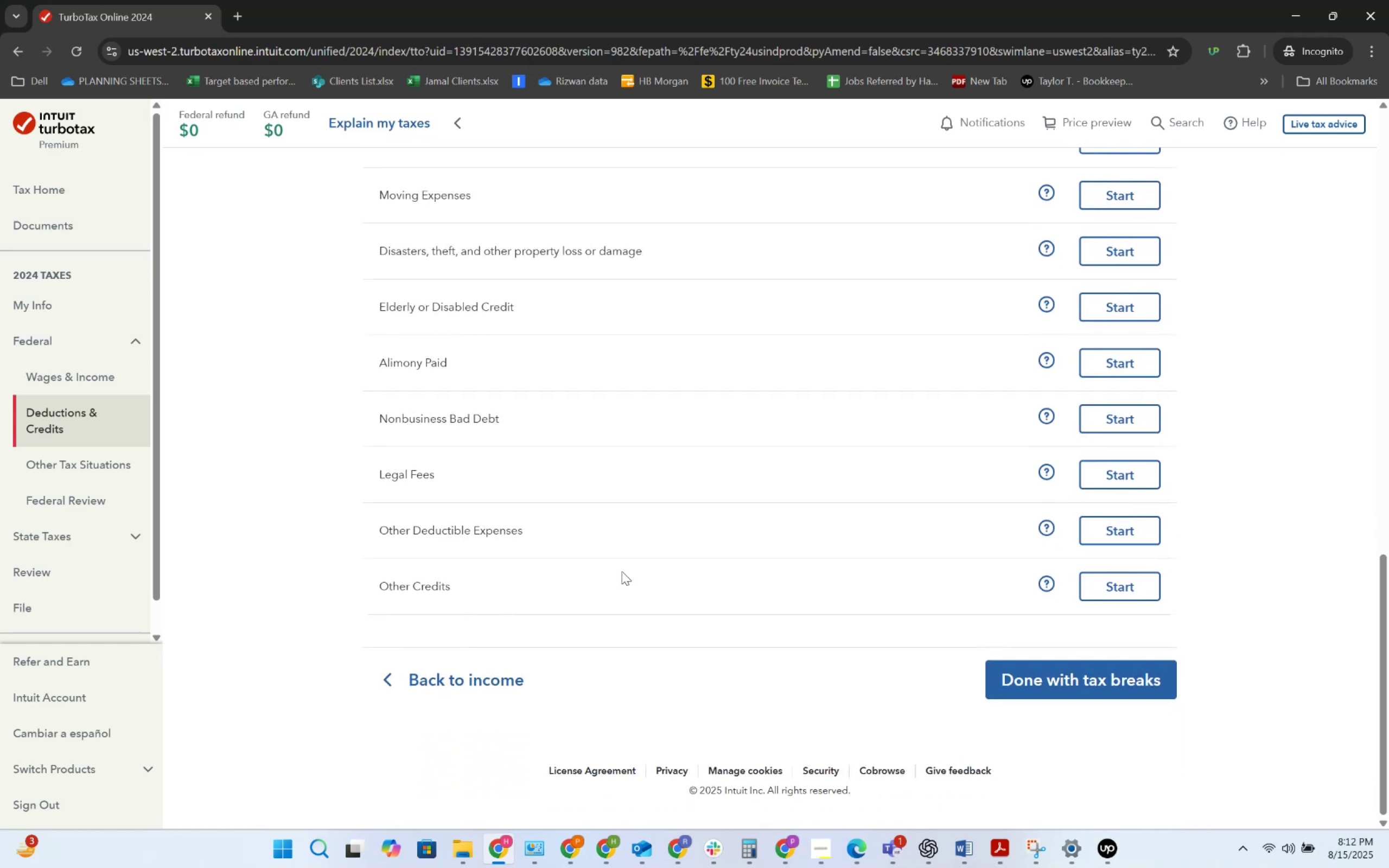 
scroll: coordinate [718, 615], scroll_direction: up, amount: 2.0
 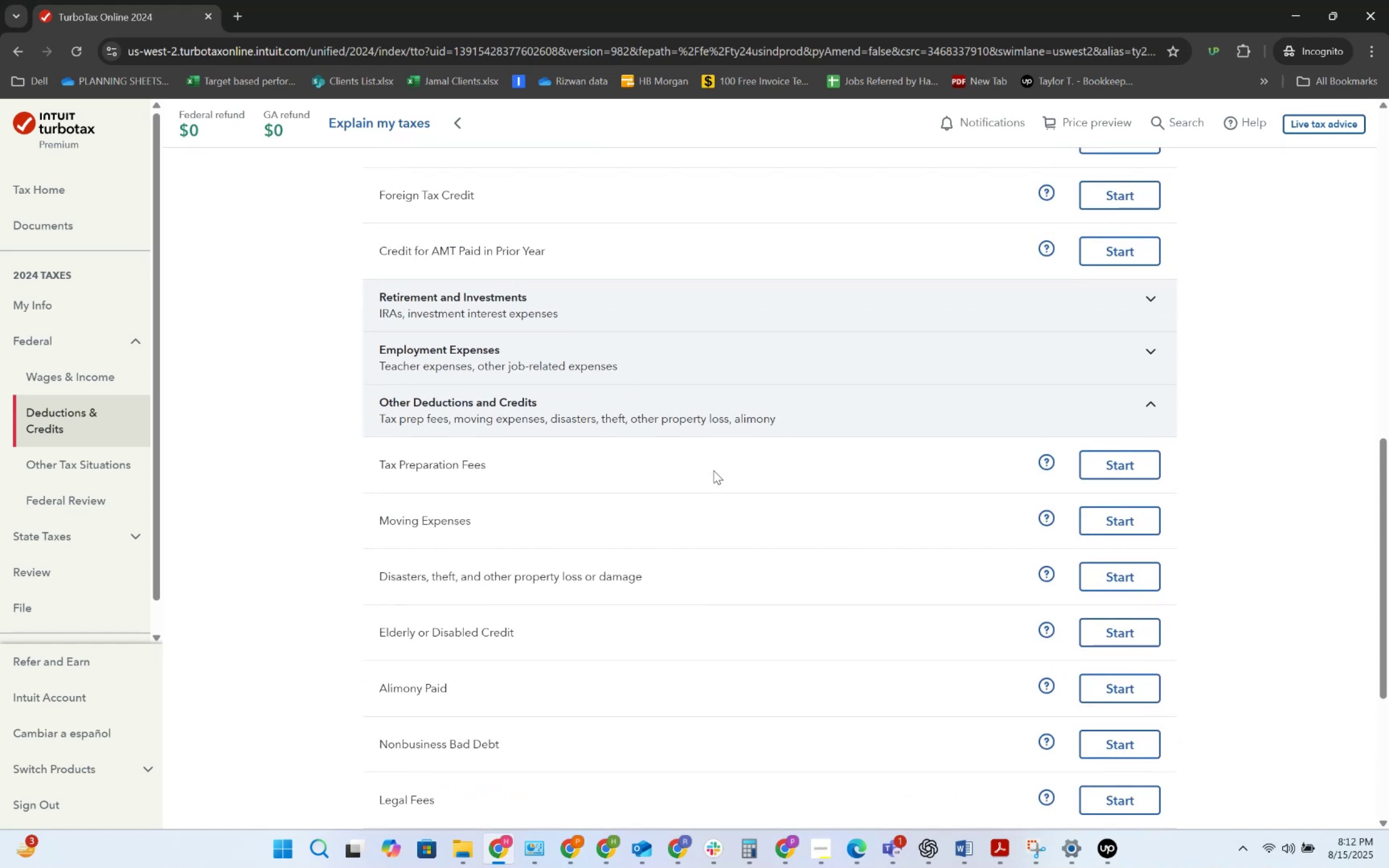 
wait(10.48)
 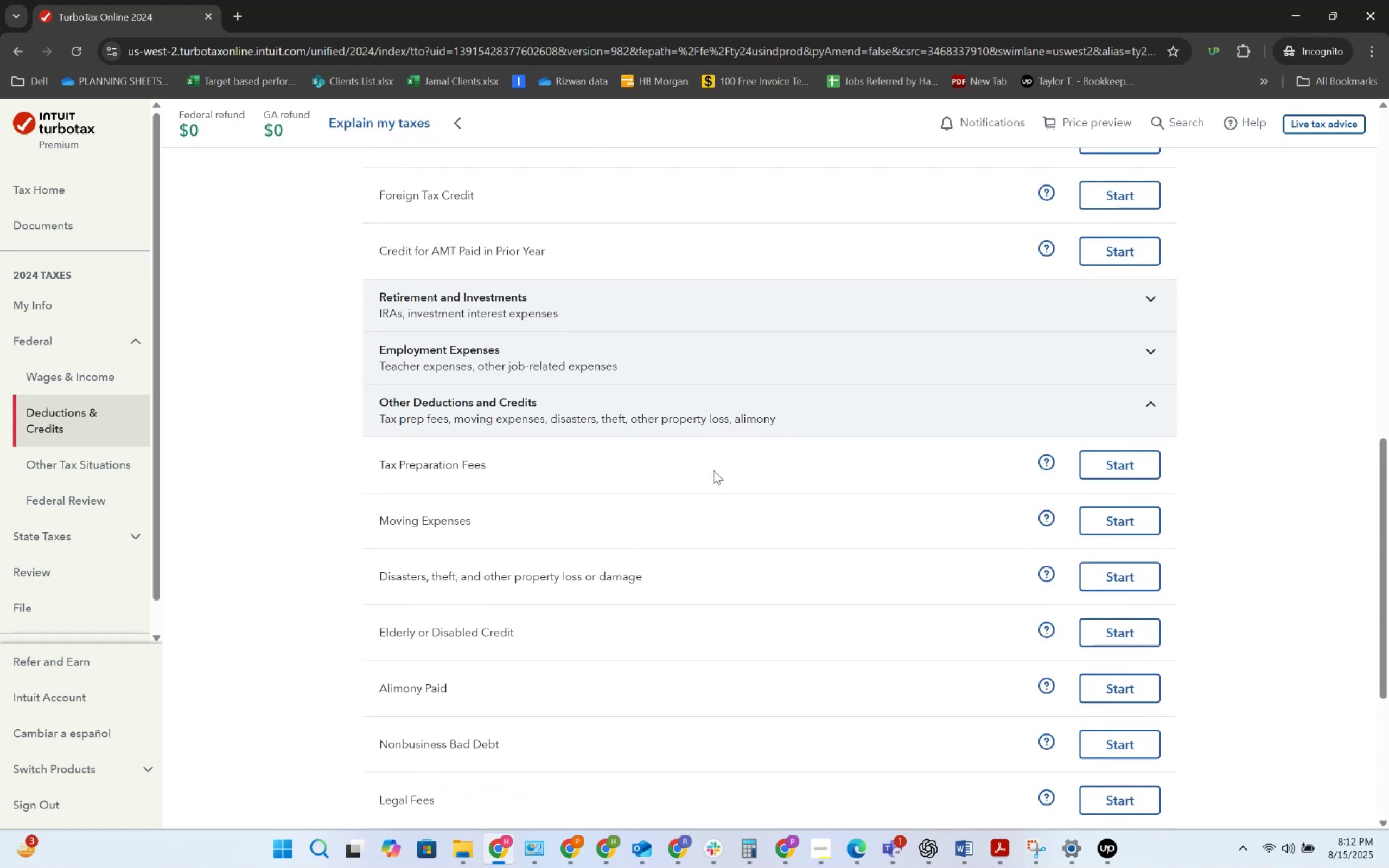 
scroll: coordinate [630, 549], scroll_direction: down, amount: 3.0
 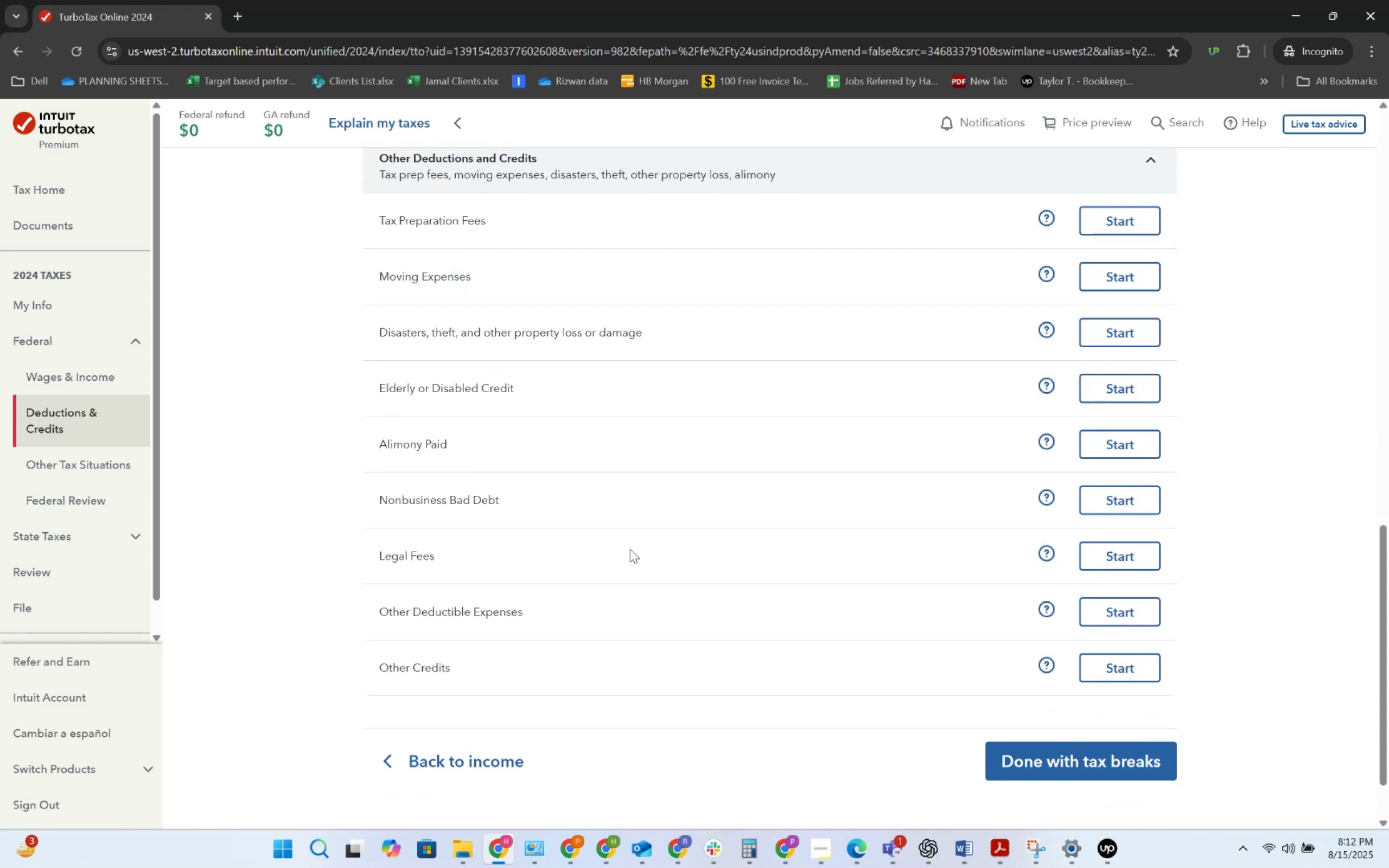 
wait(10.5)
 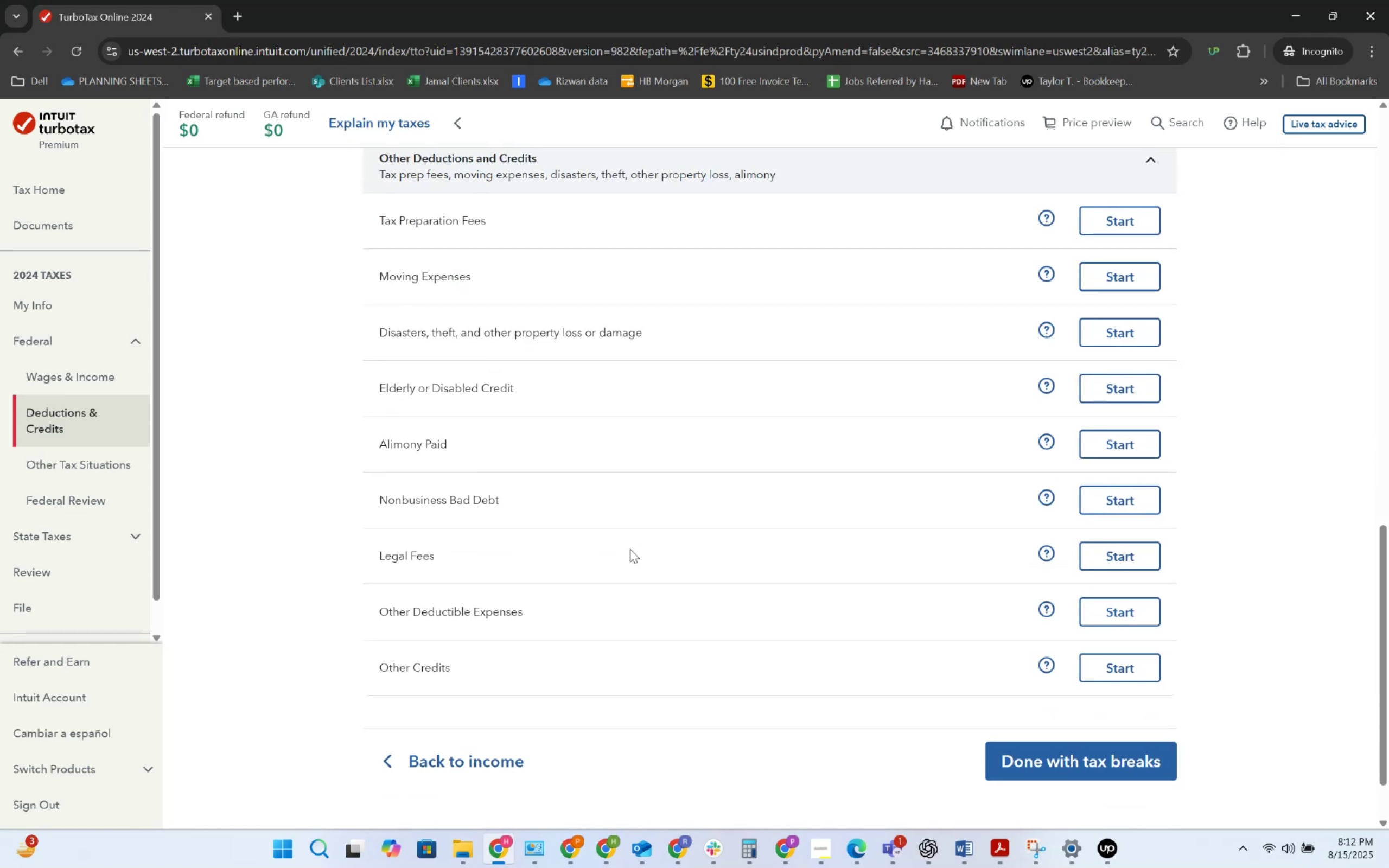 
scroll: coordinate [764, 632], scroll_direction: up, amount: 5.0
 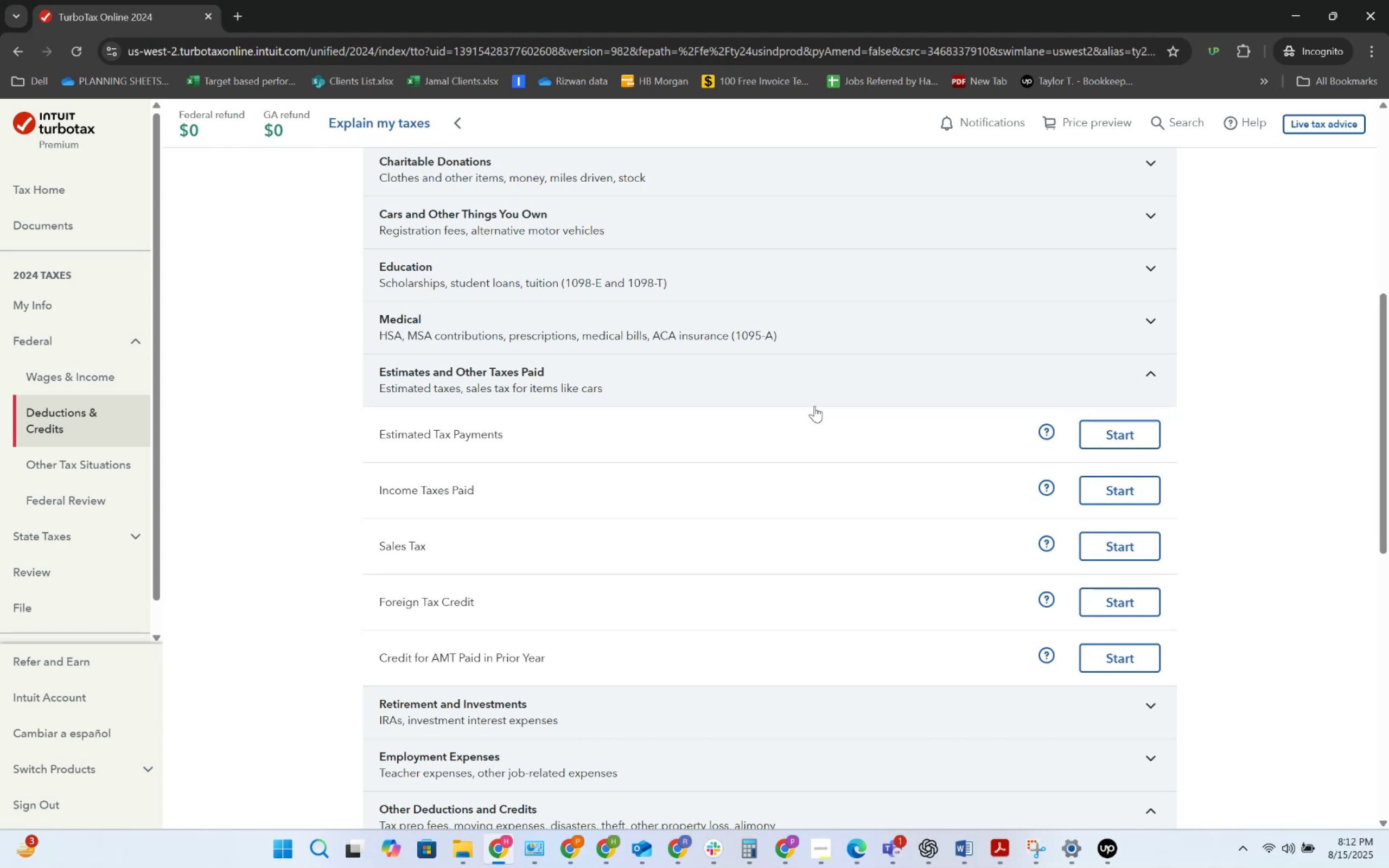 
wait(7.63)
 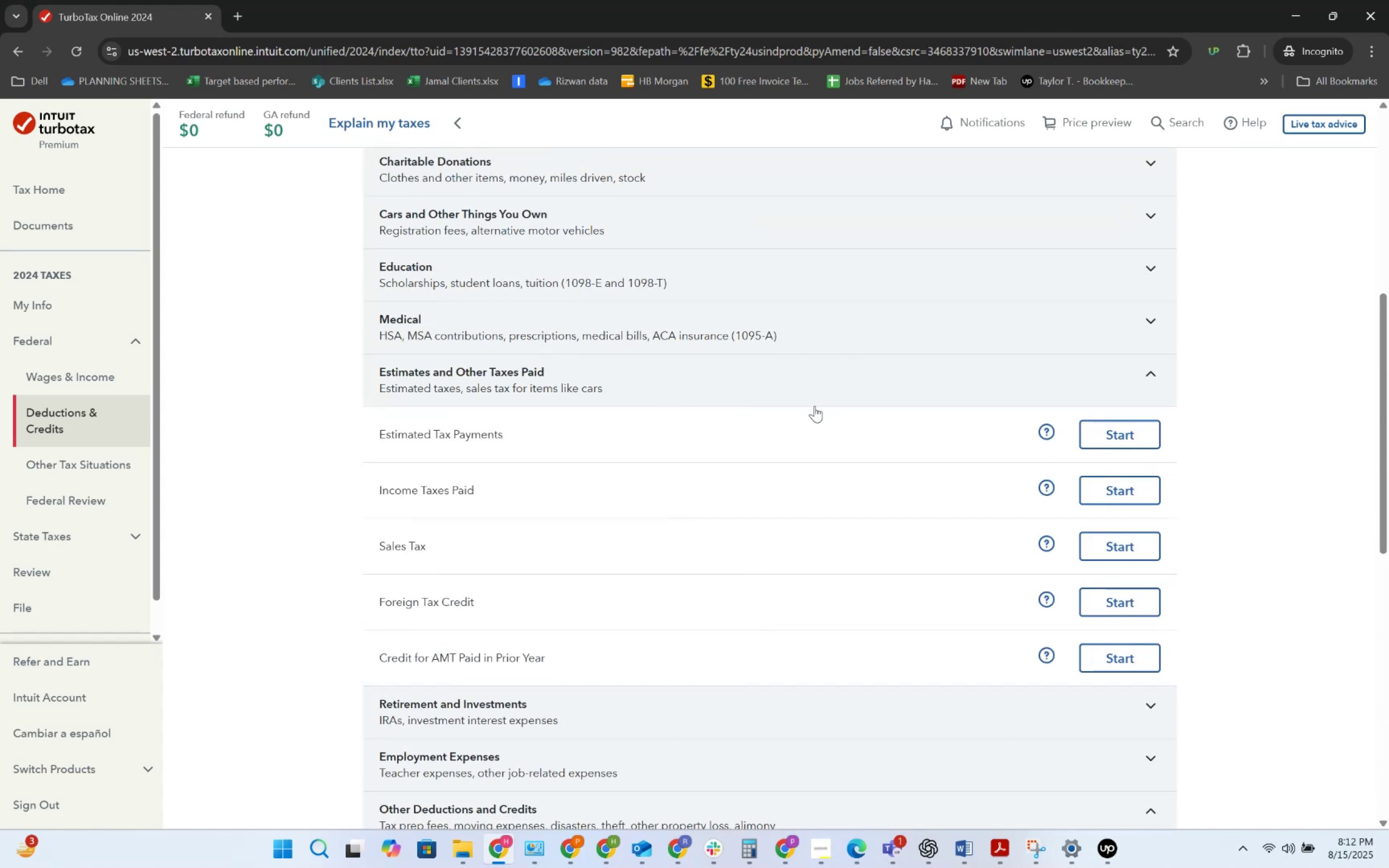 
scroll: coordinate [699, 382], scroll_direction: up, amount: 3.0
 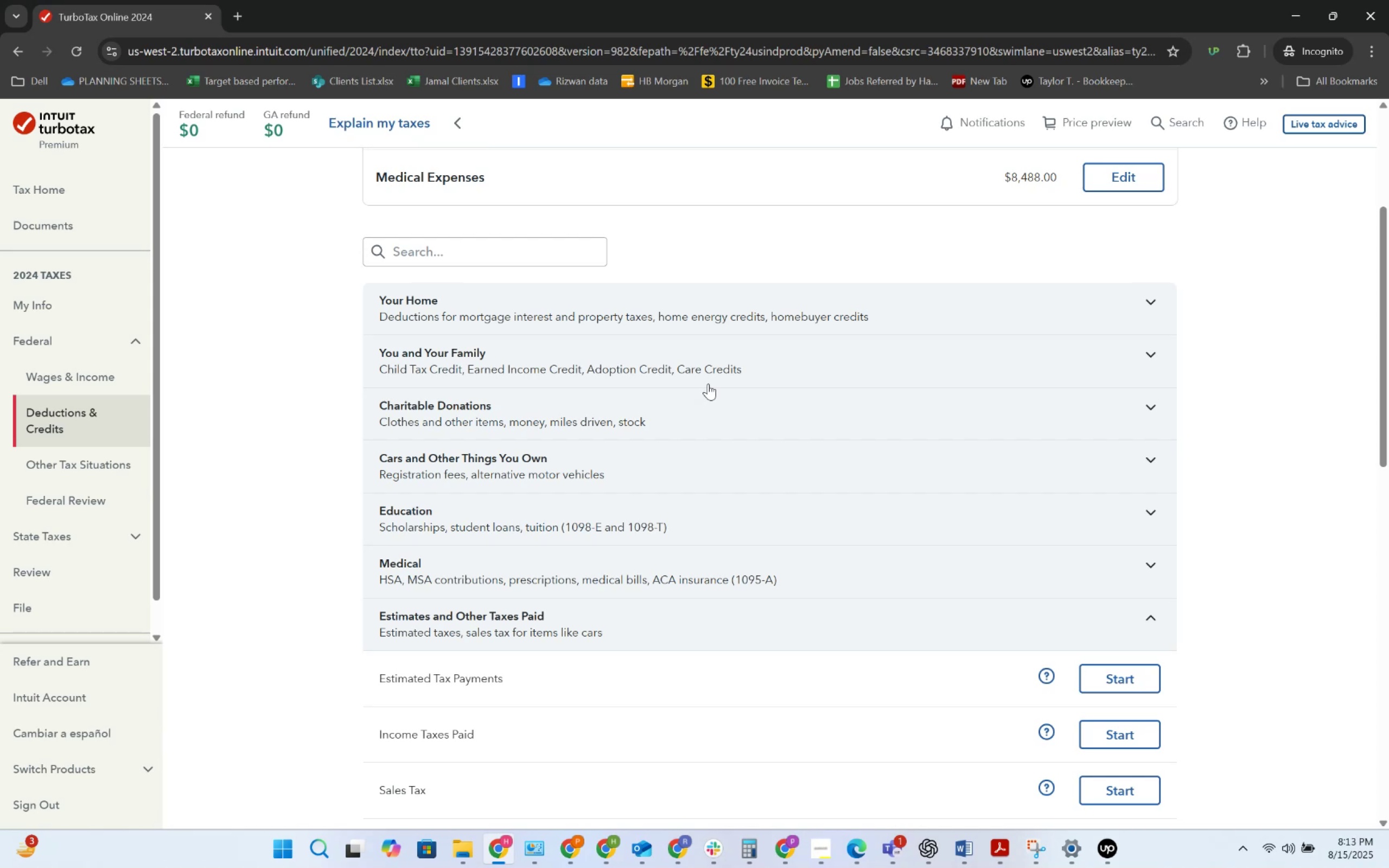 
wait(37.97)
 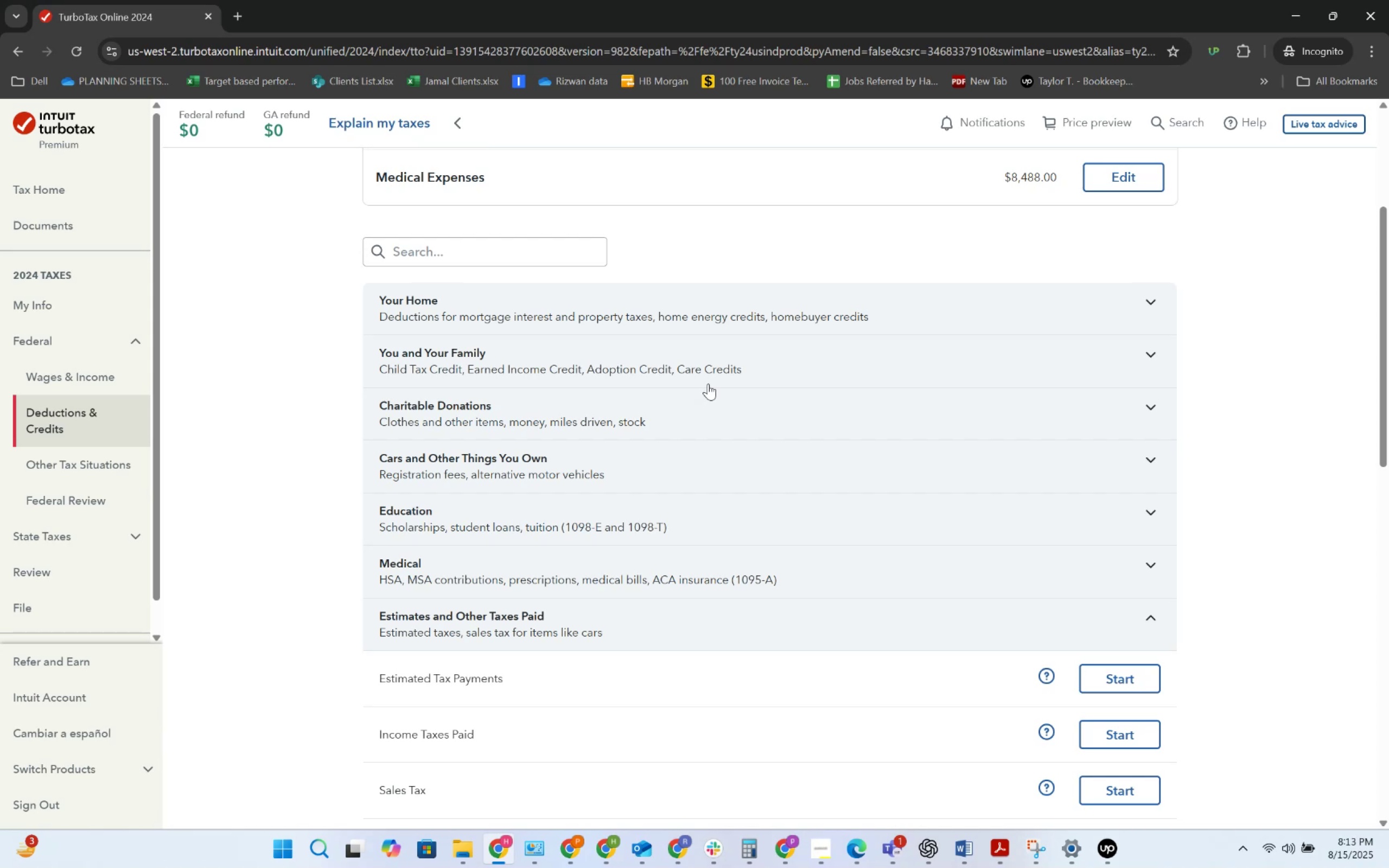 
scroll: coordinate [633, 599], scroll_direction: down, amount: 12.0
 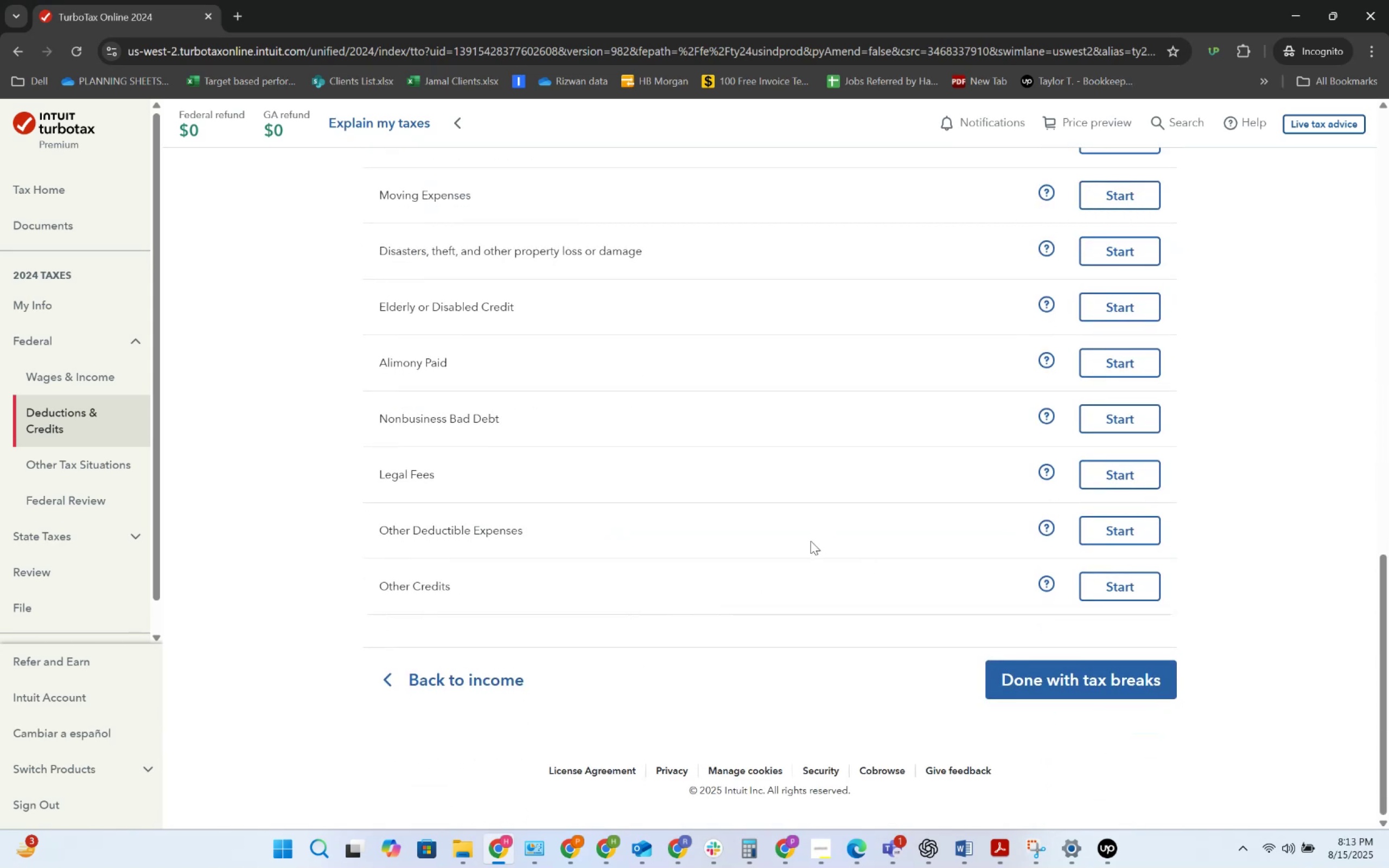 
left_click([763, 568])
 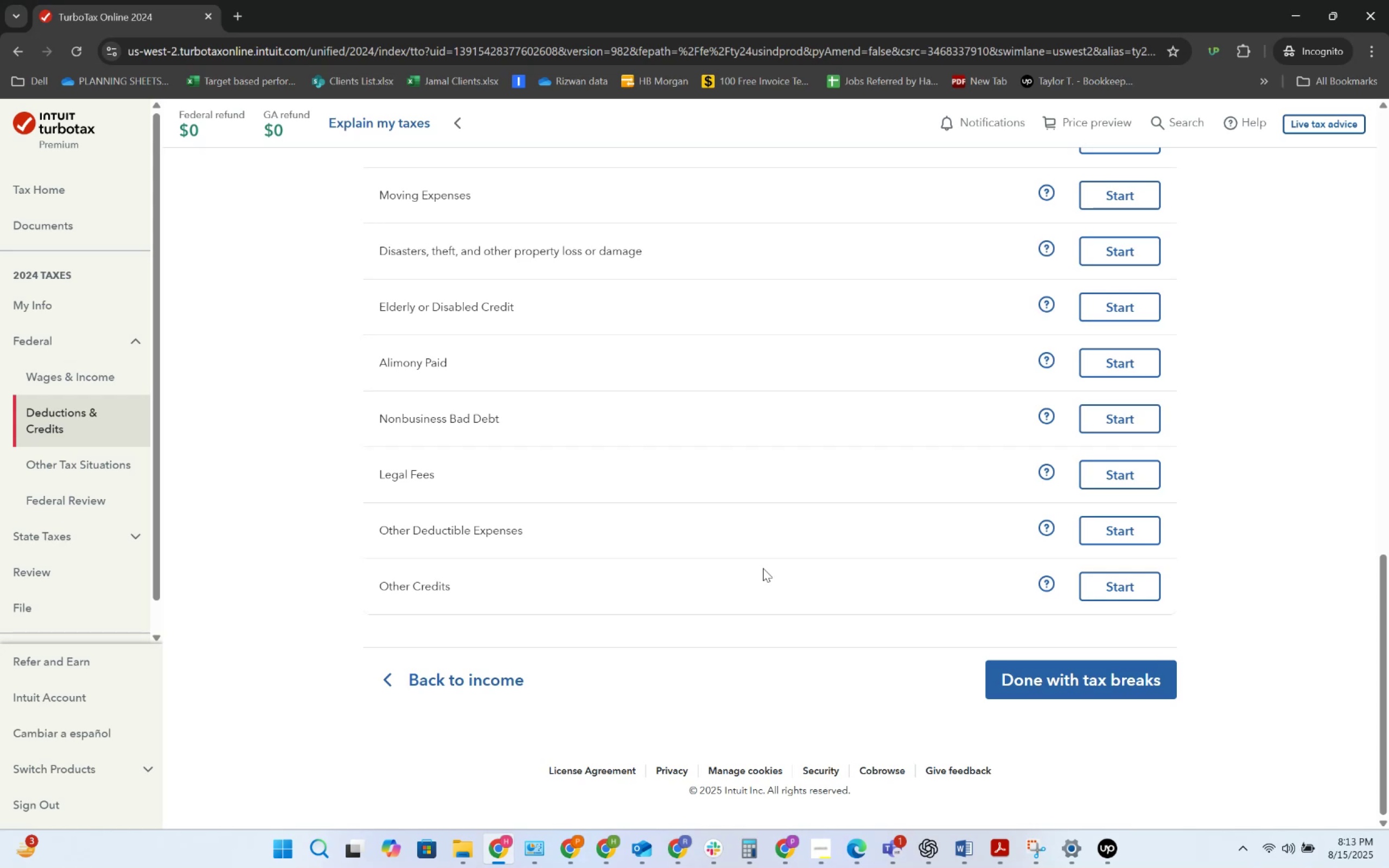 
wait(18.73)
 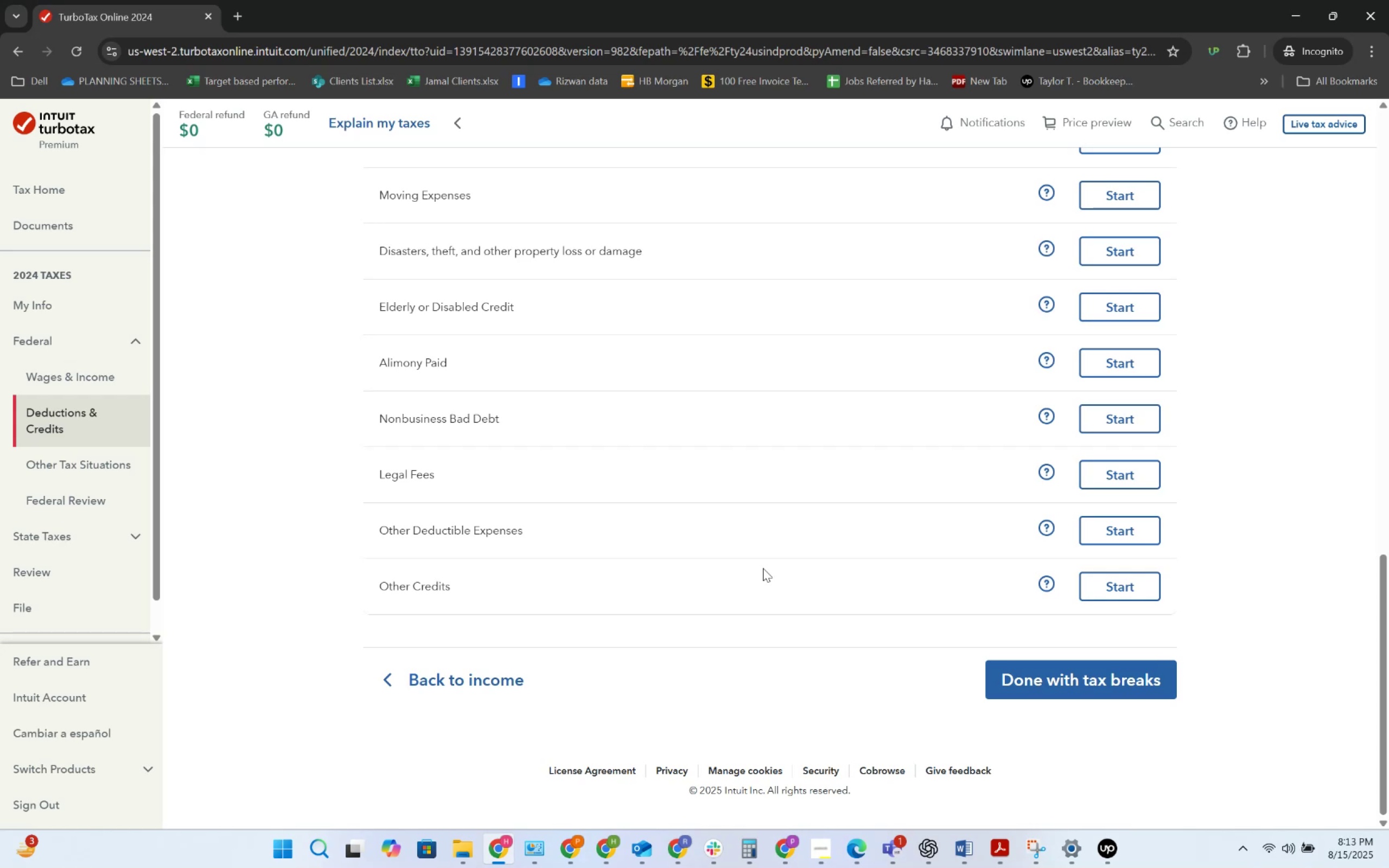 
scroll: coordinate [592, 561], scroll_direction: up, amount: 3.0
 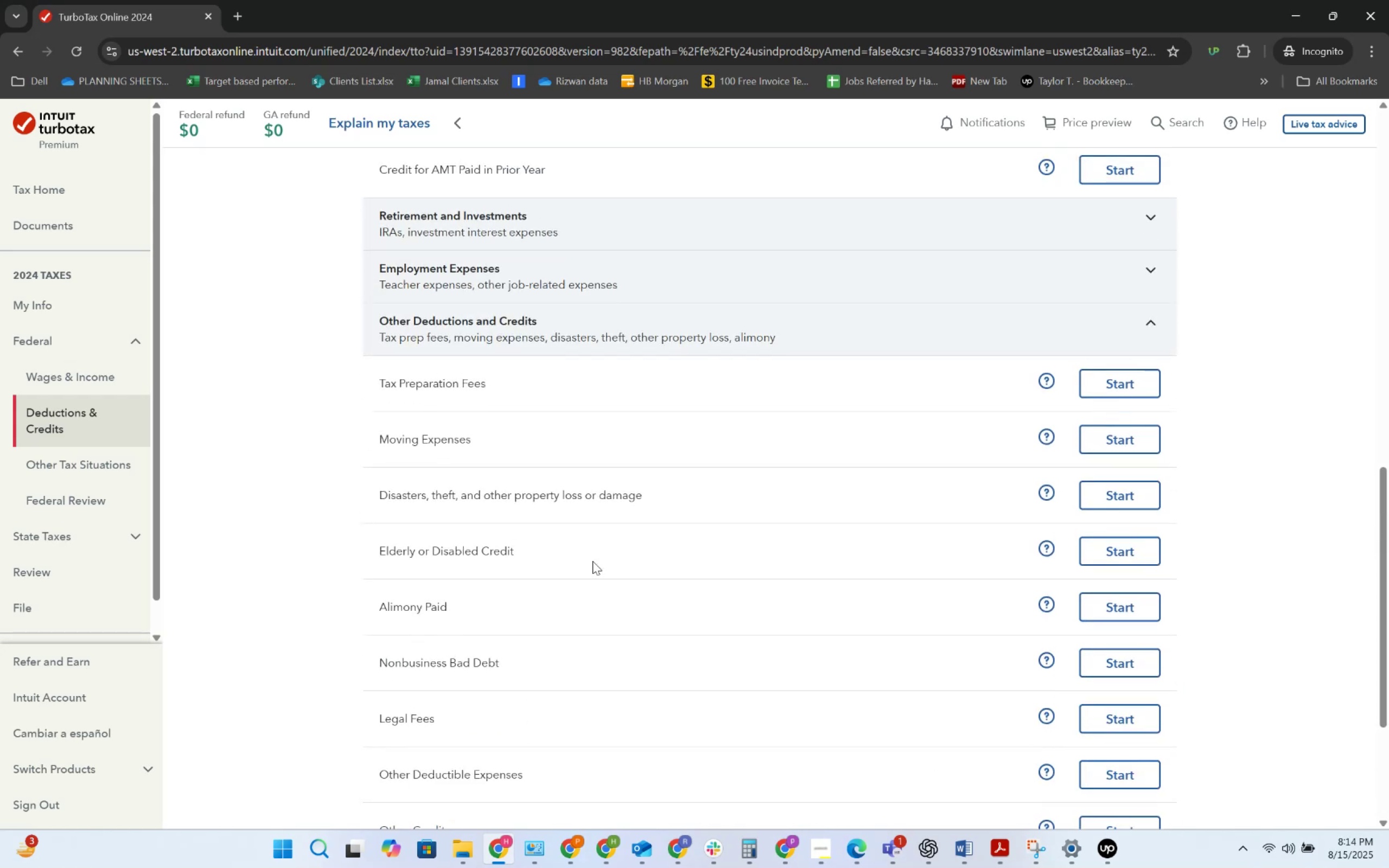 
scroll: coordinate [588, 580], scroll_direction: down, amount: 3.0
 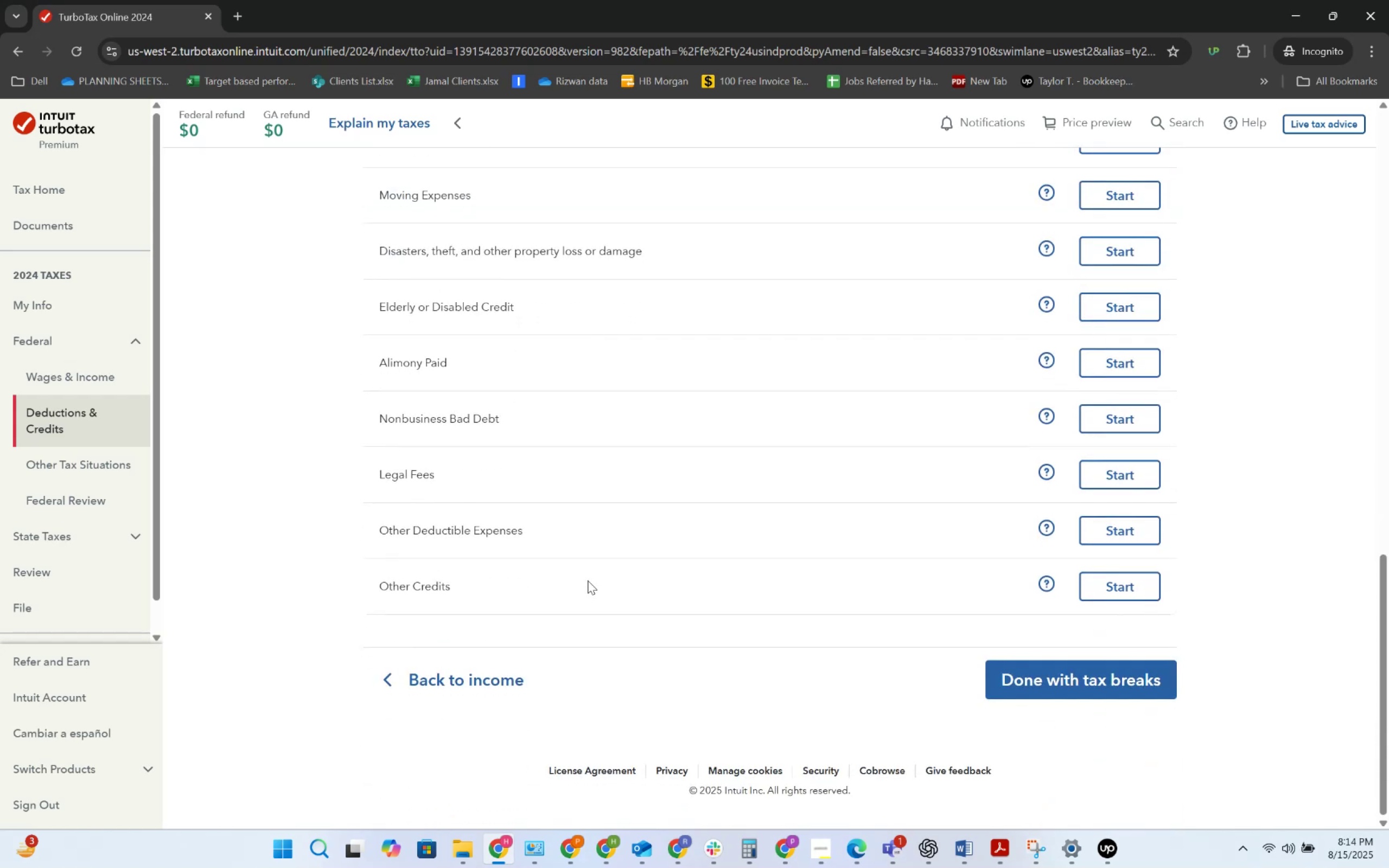 
scroll: coordinate [588, 580], scroll_direction: up, amount: 4.0
 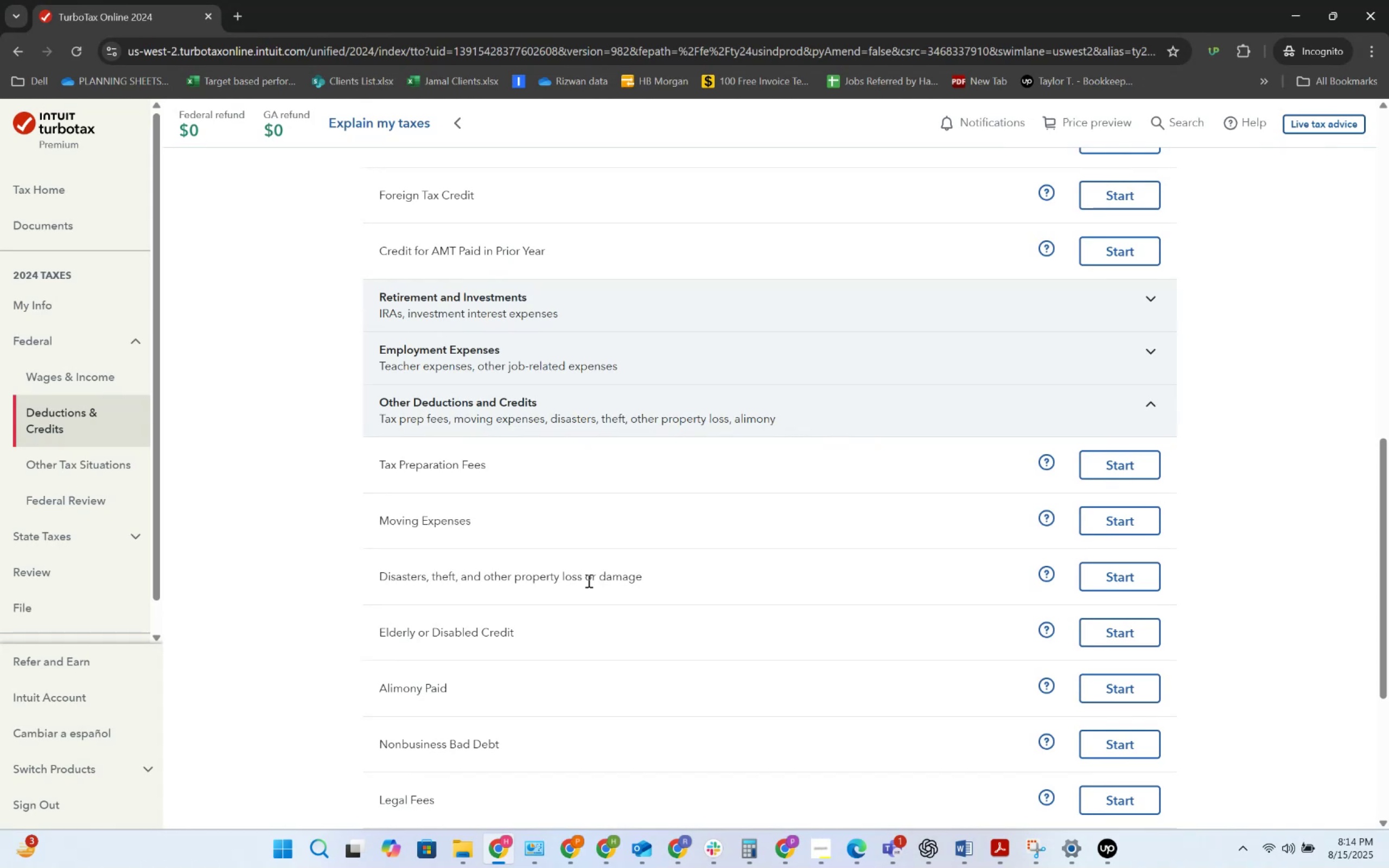 
wait(8.01)
 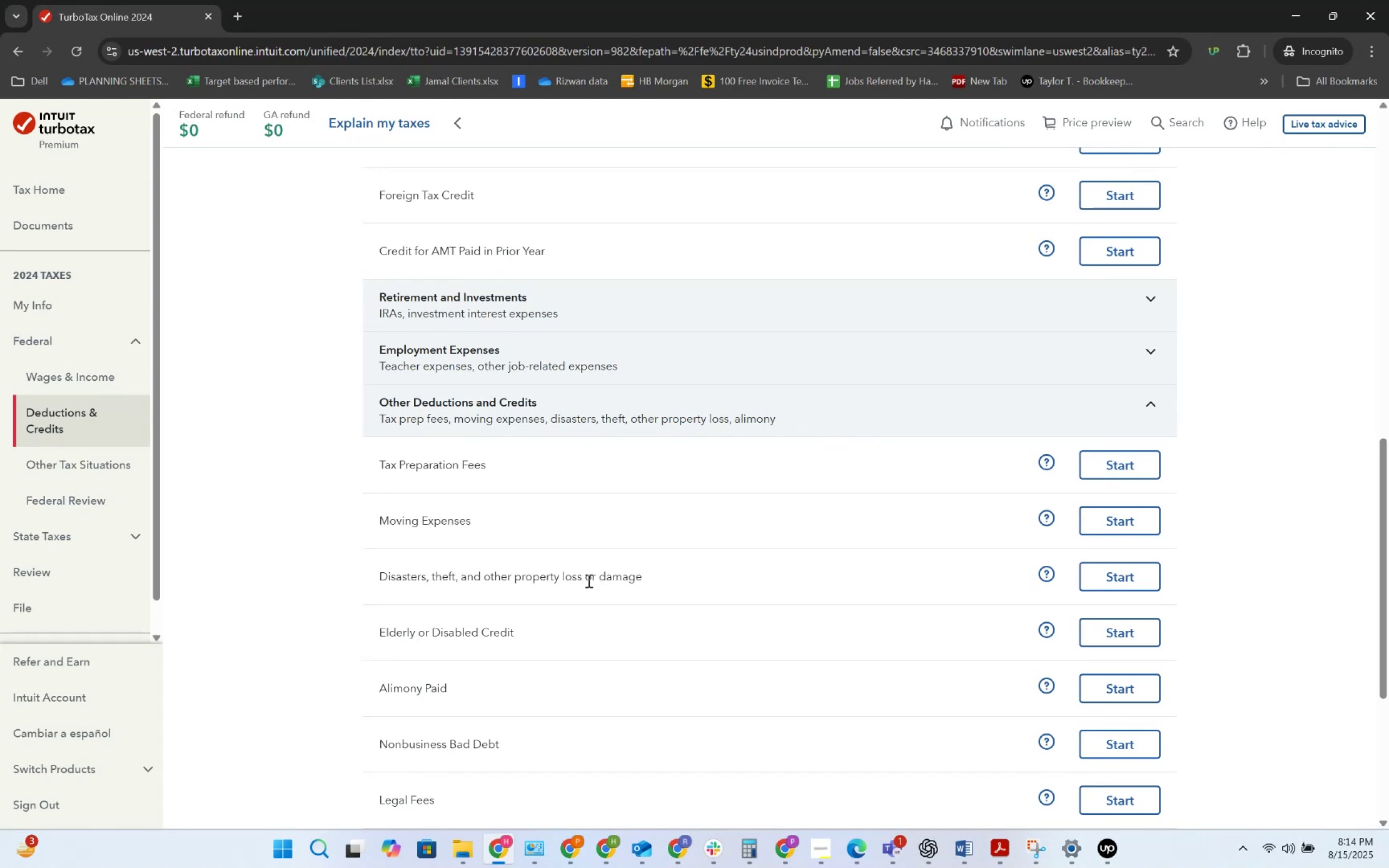 
scroll: coordinate [413, 527], scroll_direction: down, amount: 1.0
 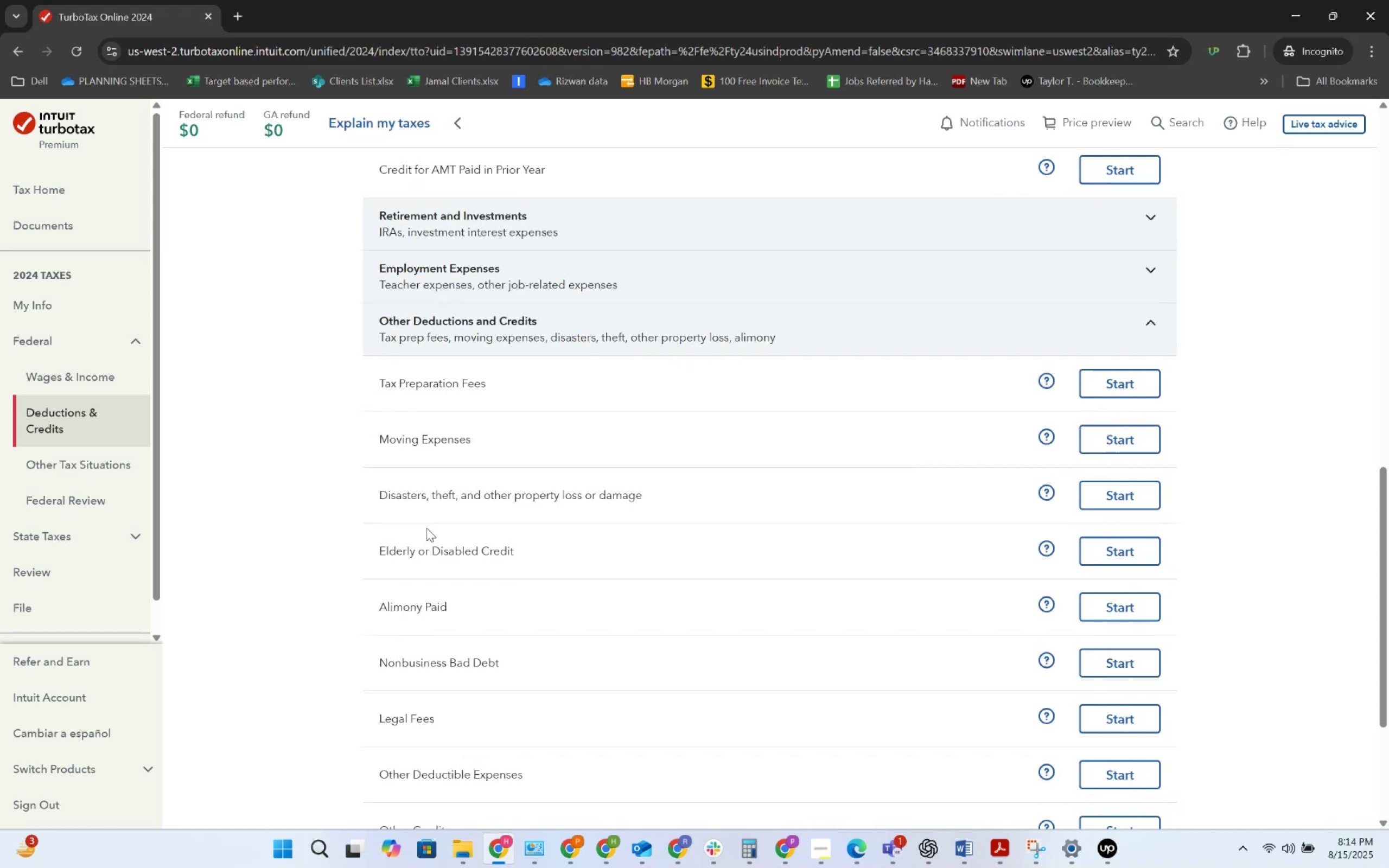 
wait(9.0)
 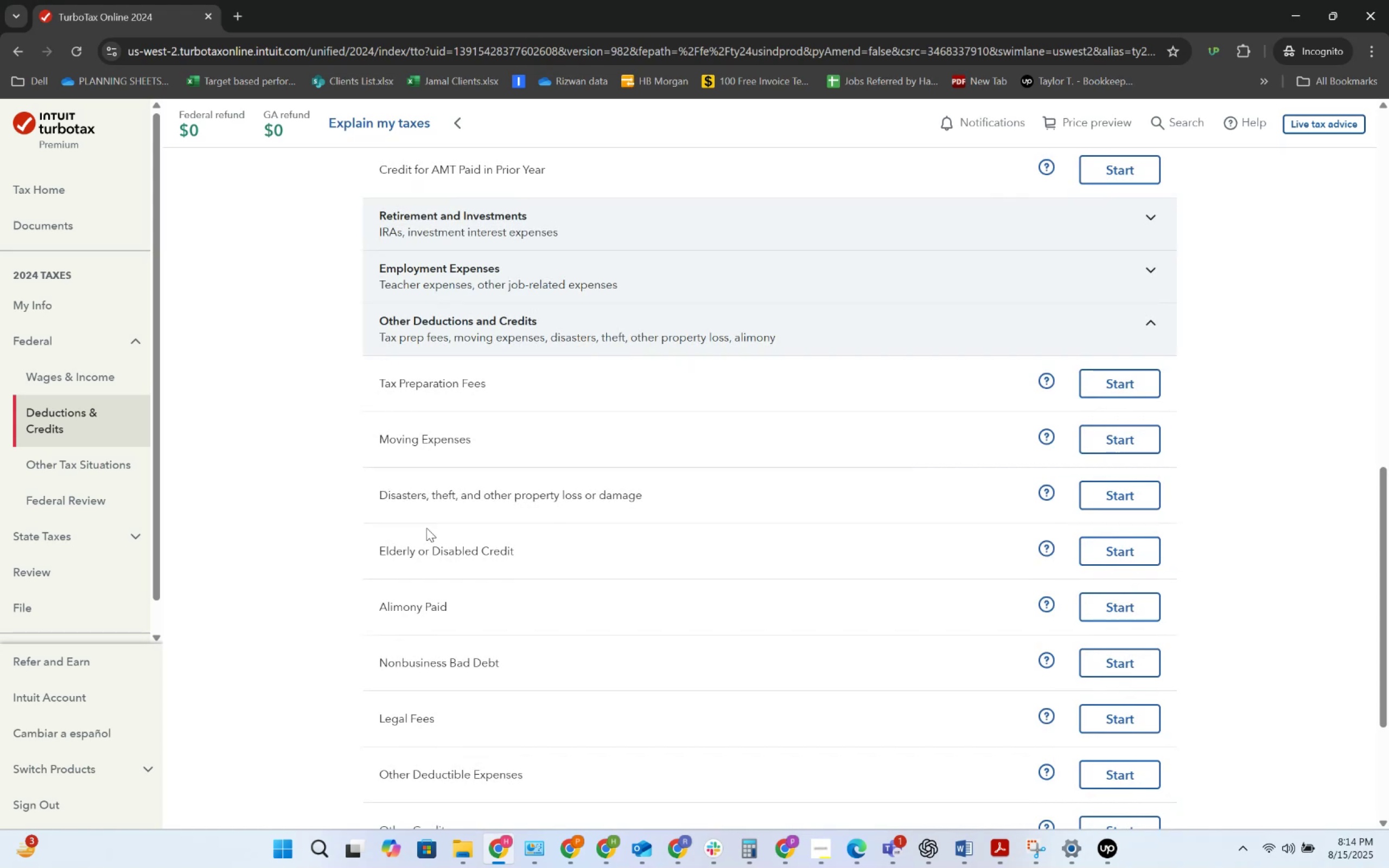 
scroll: coordinate [573, 552], scroll_direction: down, amount: 1.0
 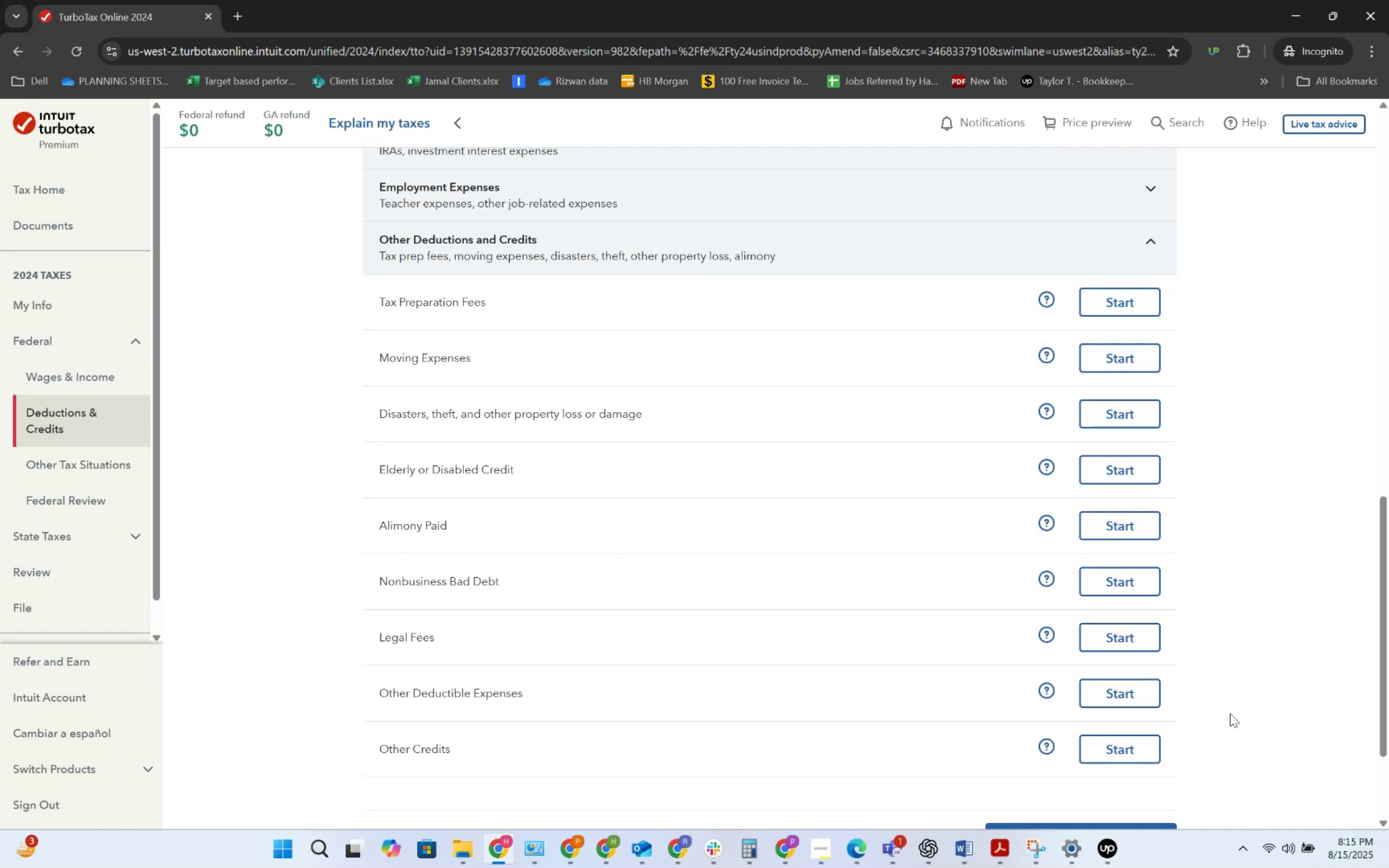 
wait(53.43)
 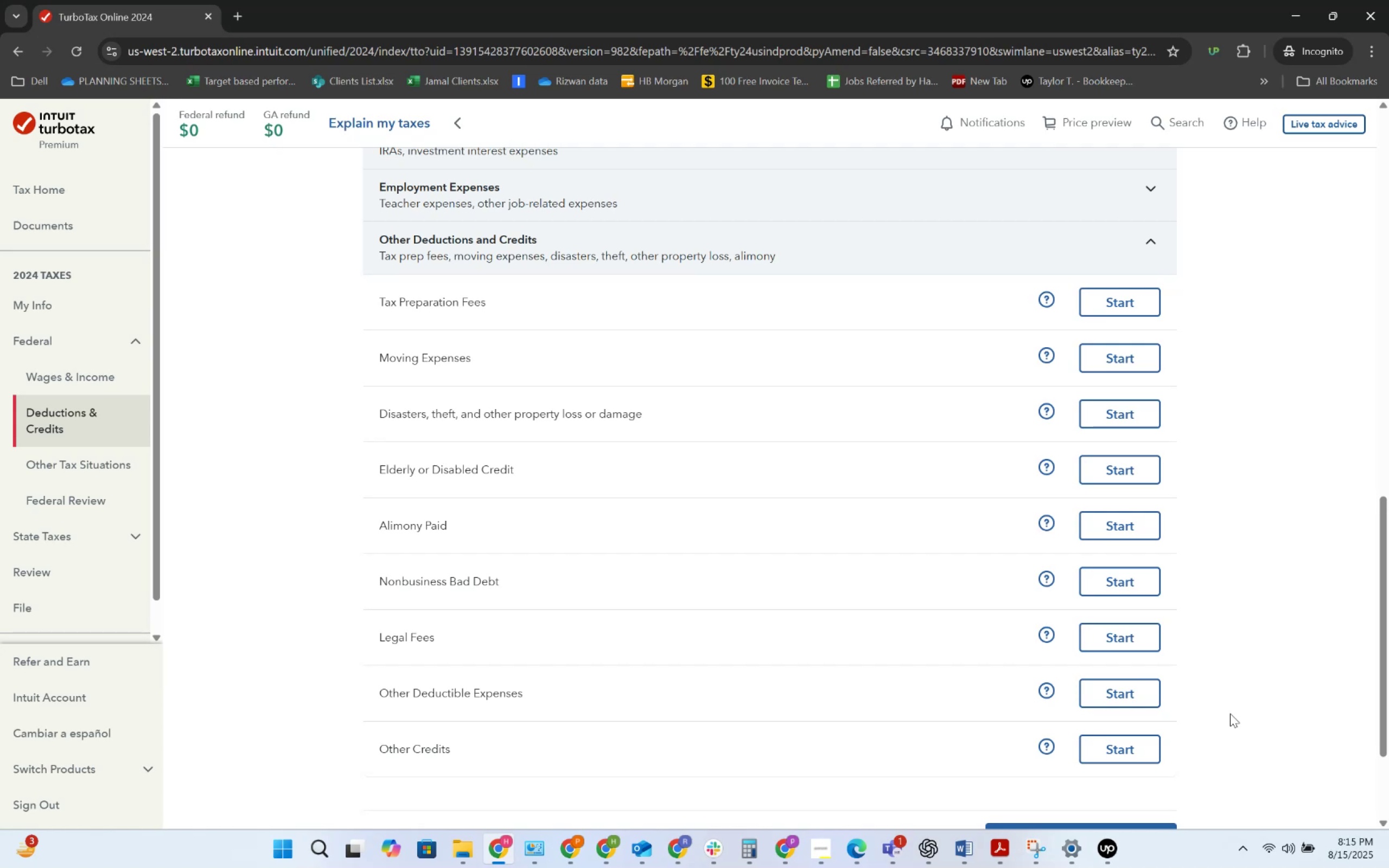 
scroll: coordinate [903, 387], scroll_direction: down, amount: 5.0
 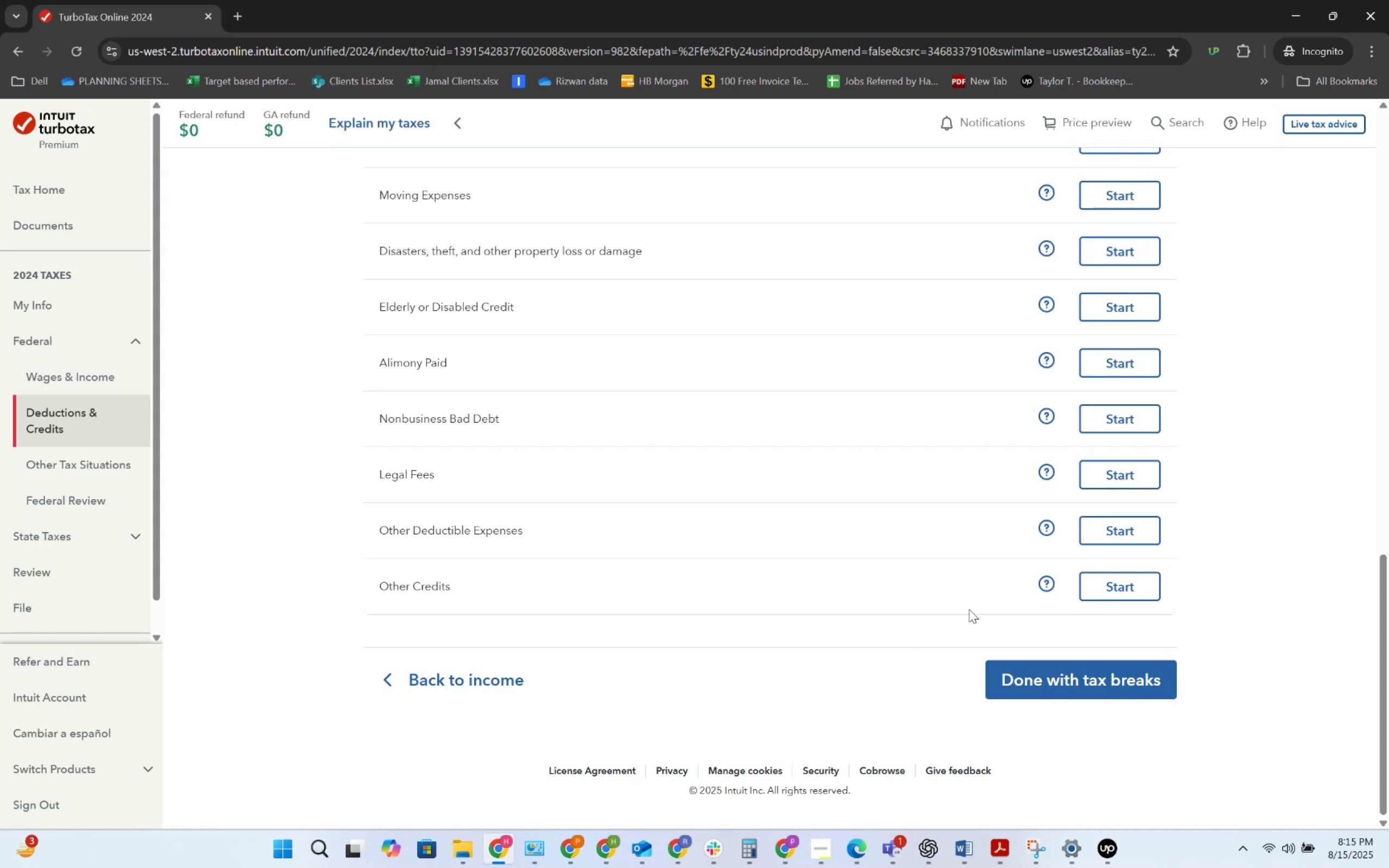 
scroll: coordinate [706, 542], scroll_direction: up, amount: 11.0
 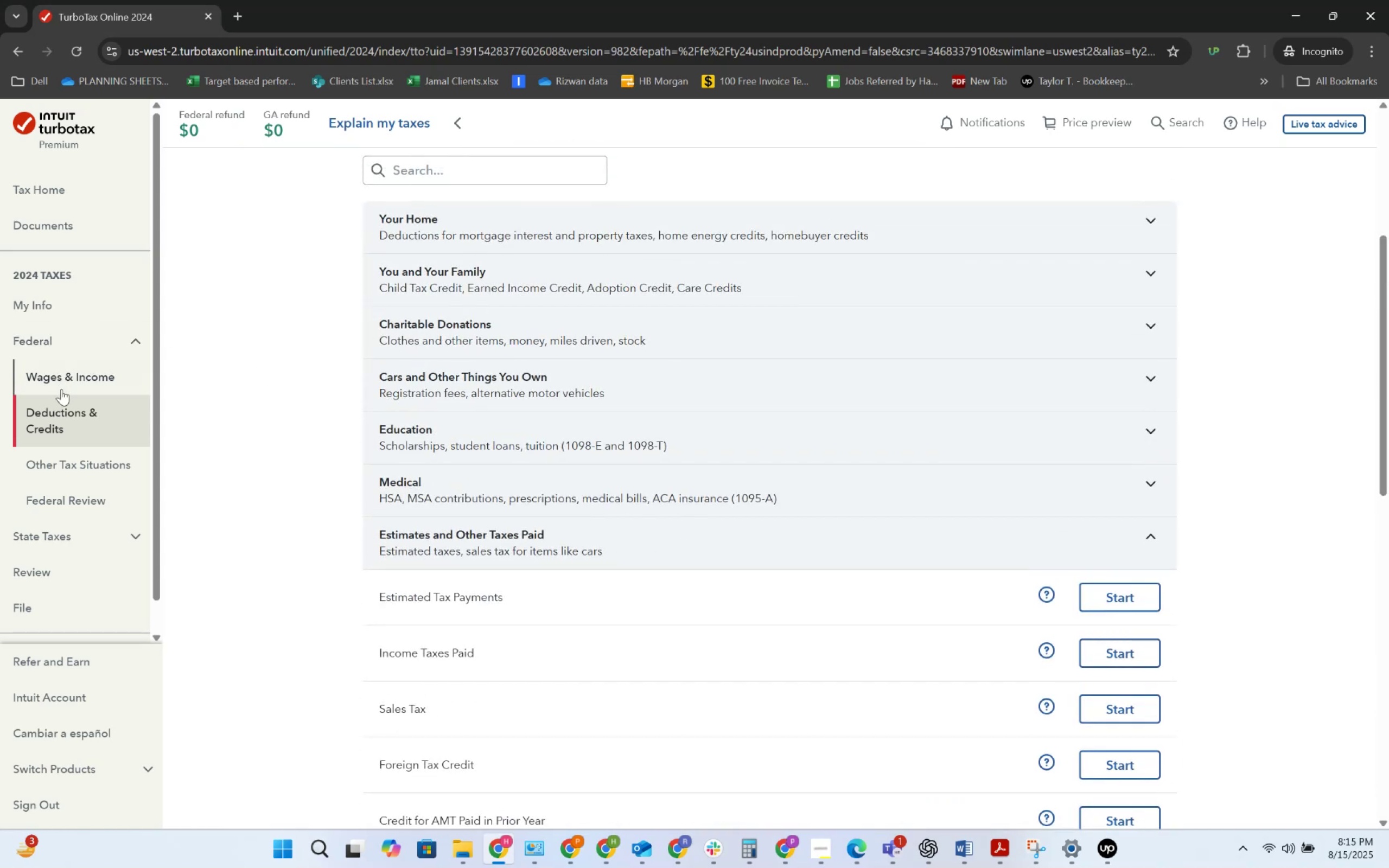 
left_click([56, 405])
 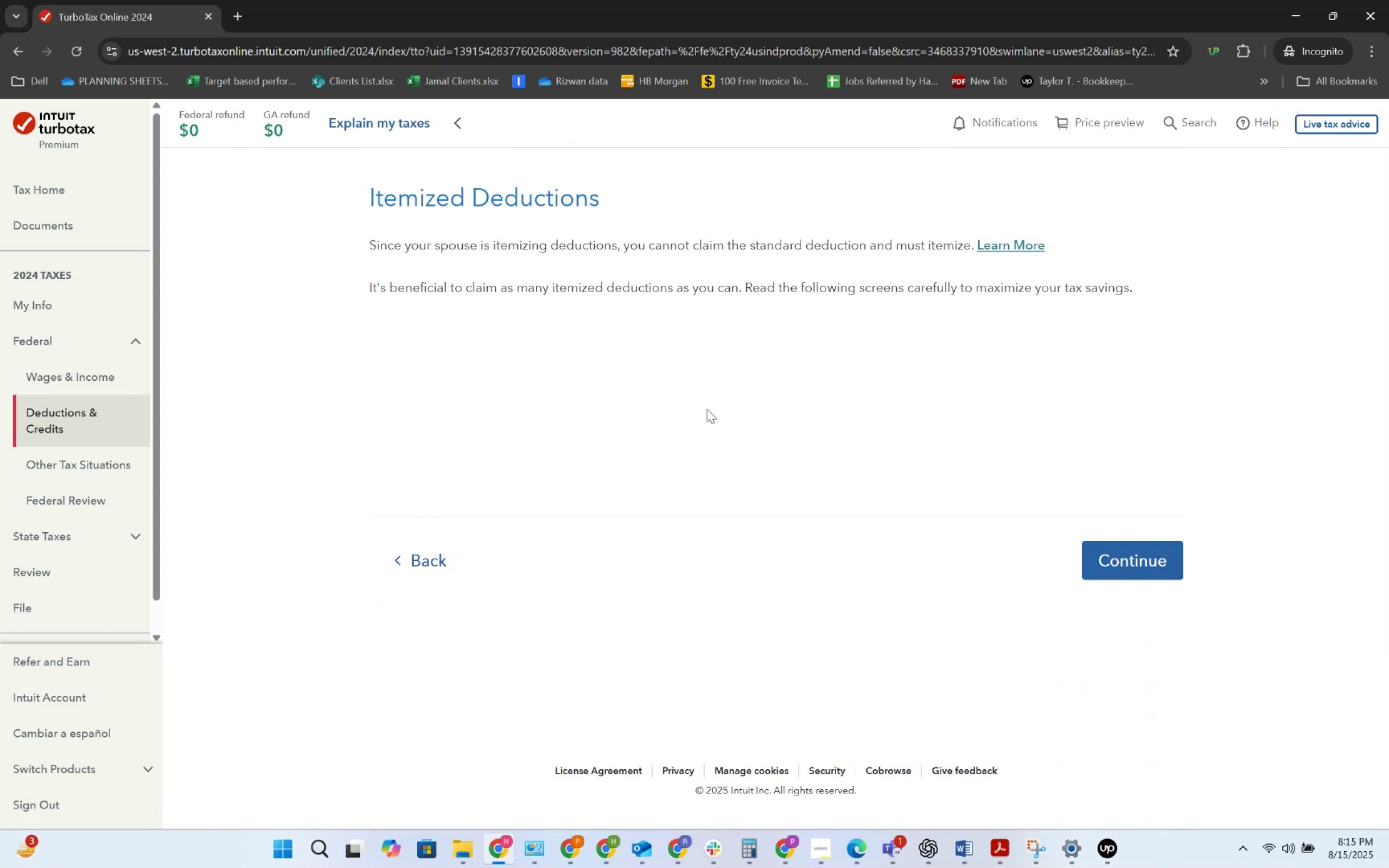 
left_click([1084, 547])
 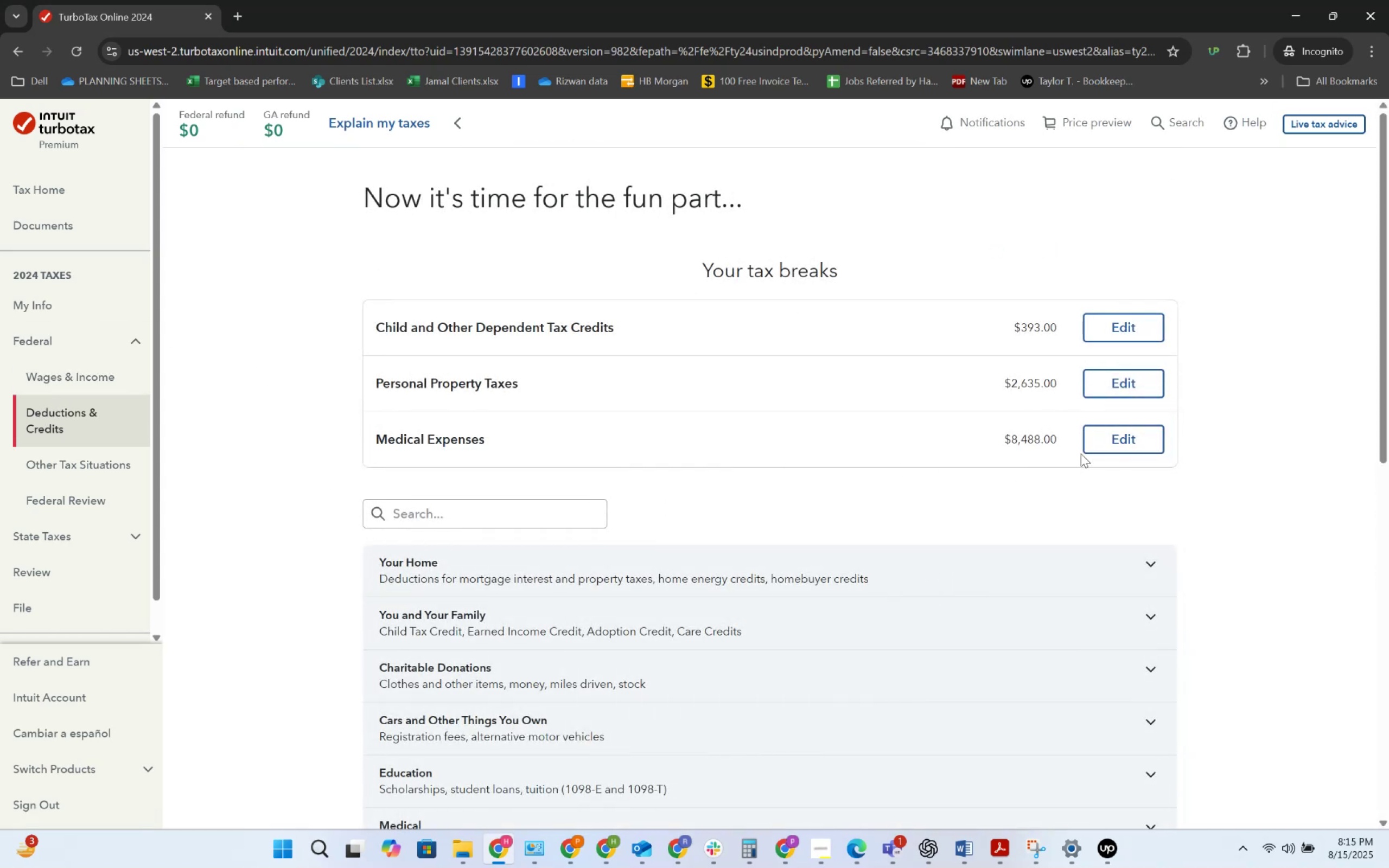 
left_click([1117, 388])
 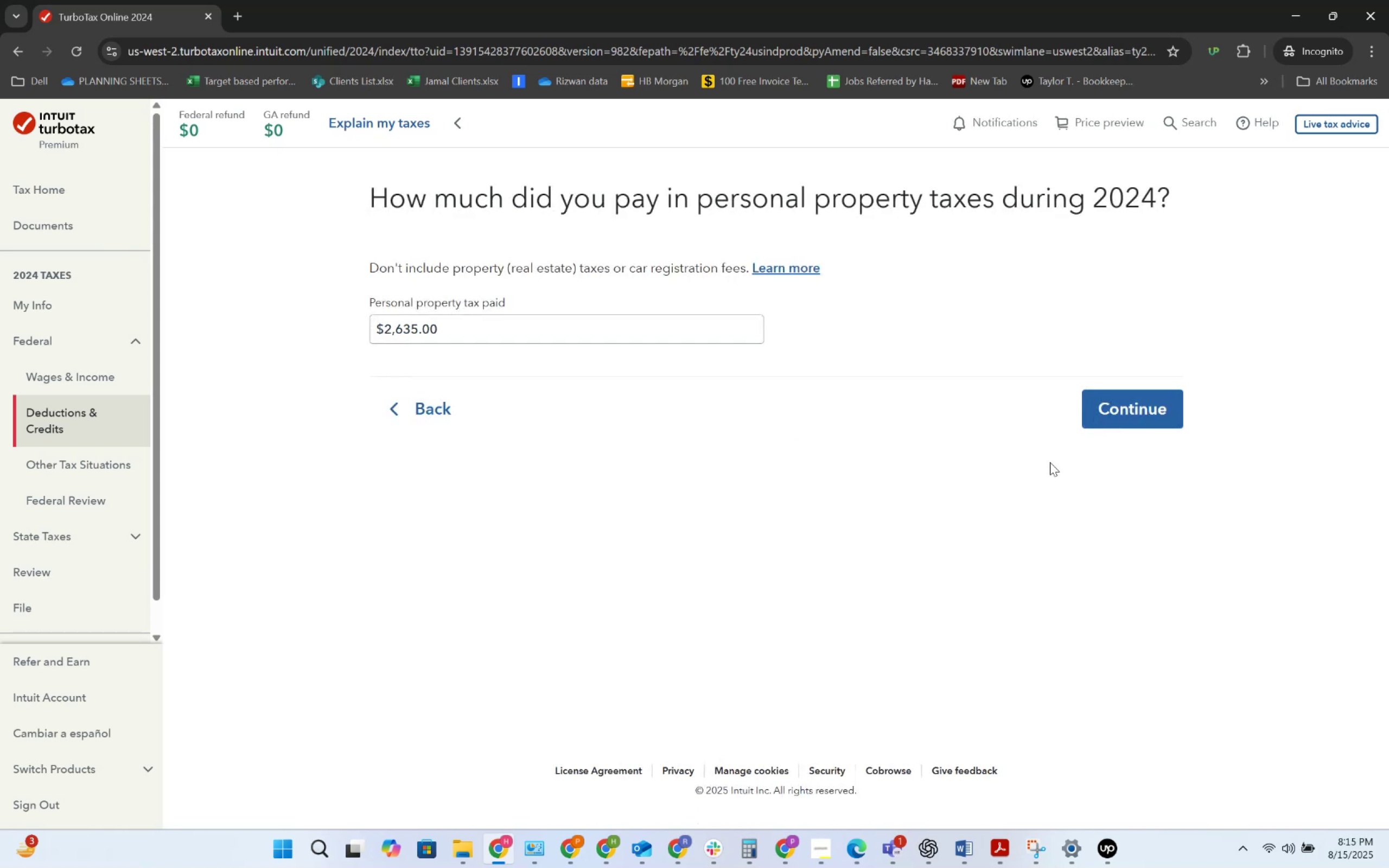 
key(Alt+AltLeft)
 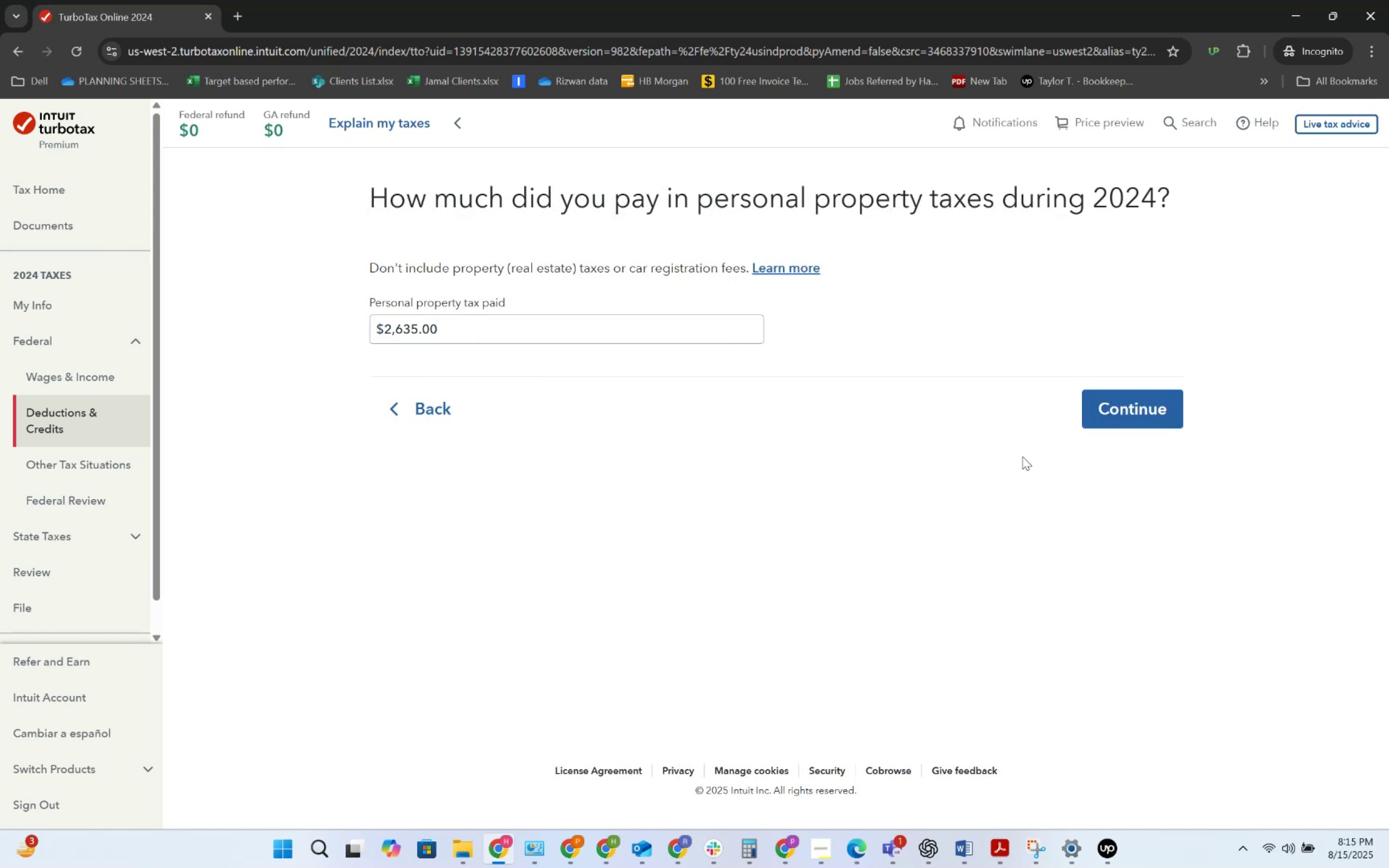 
key(Alt+Tab)
 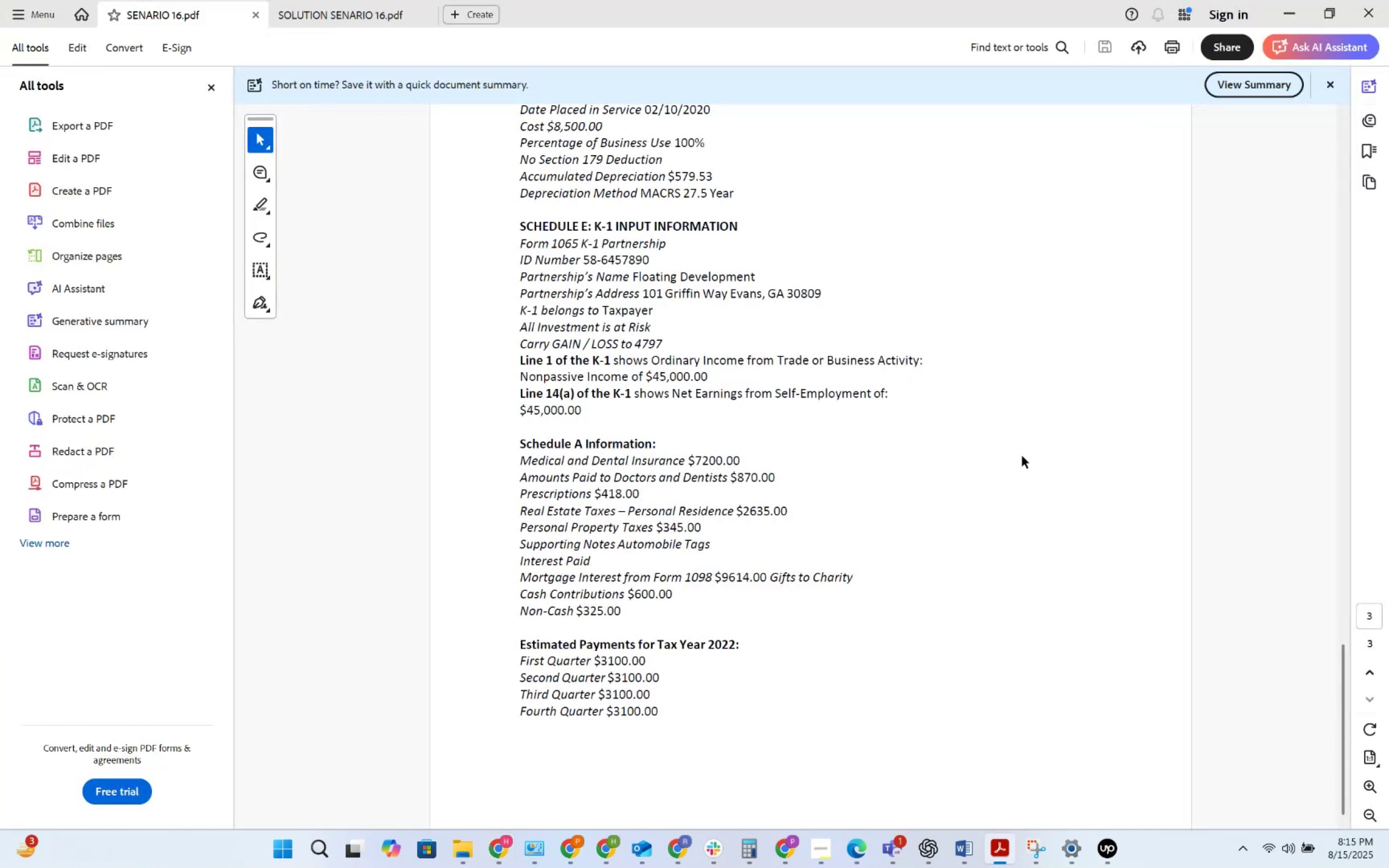 
key(Alt+AltLeft)
 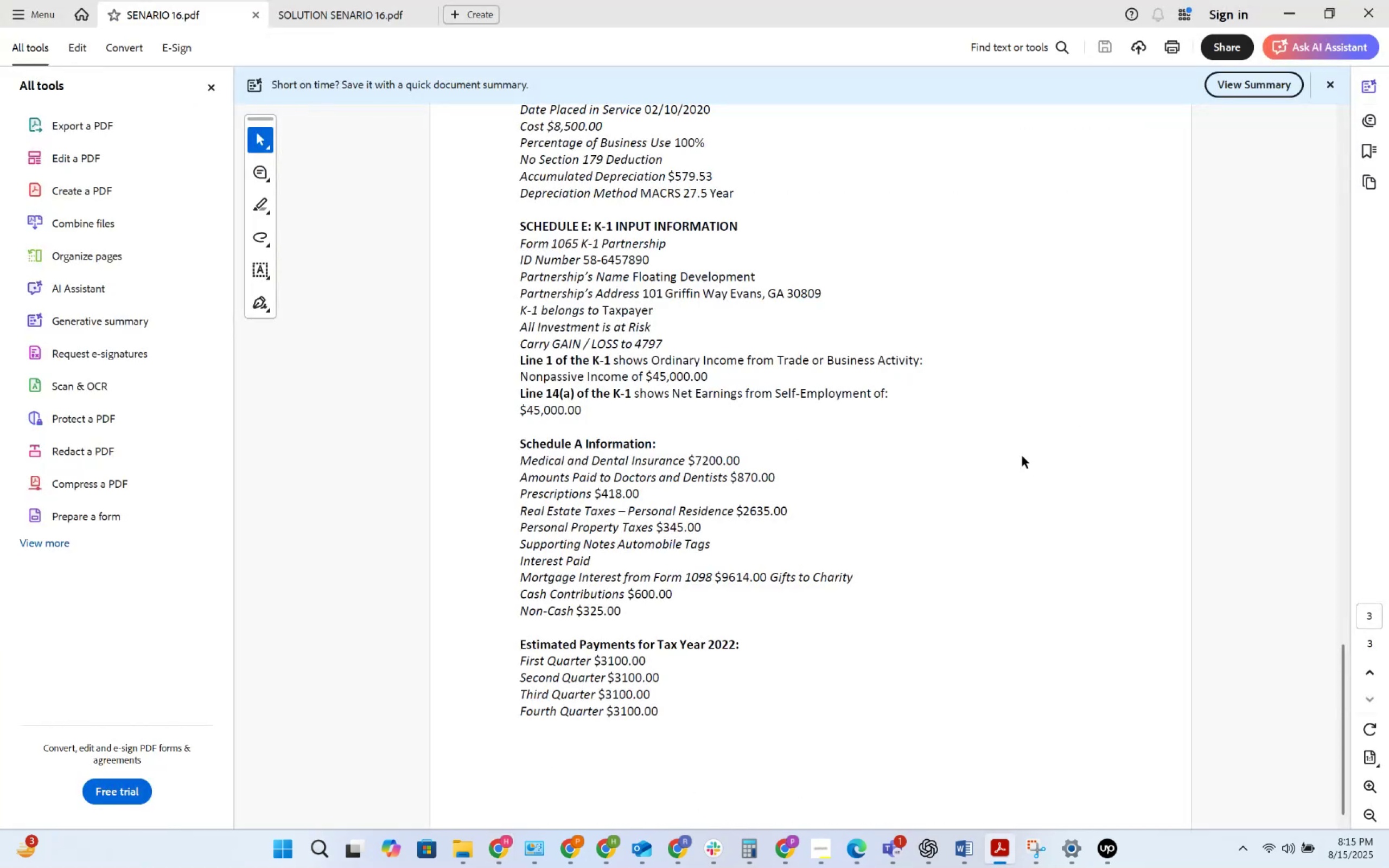 
key(Alt+Tab)
 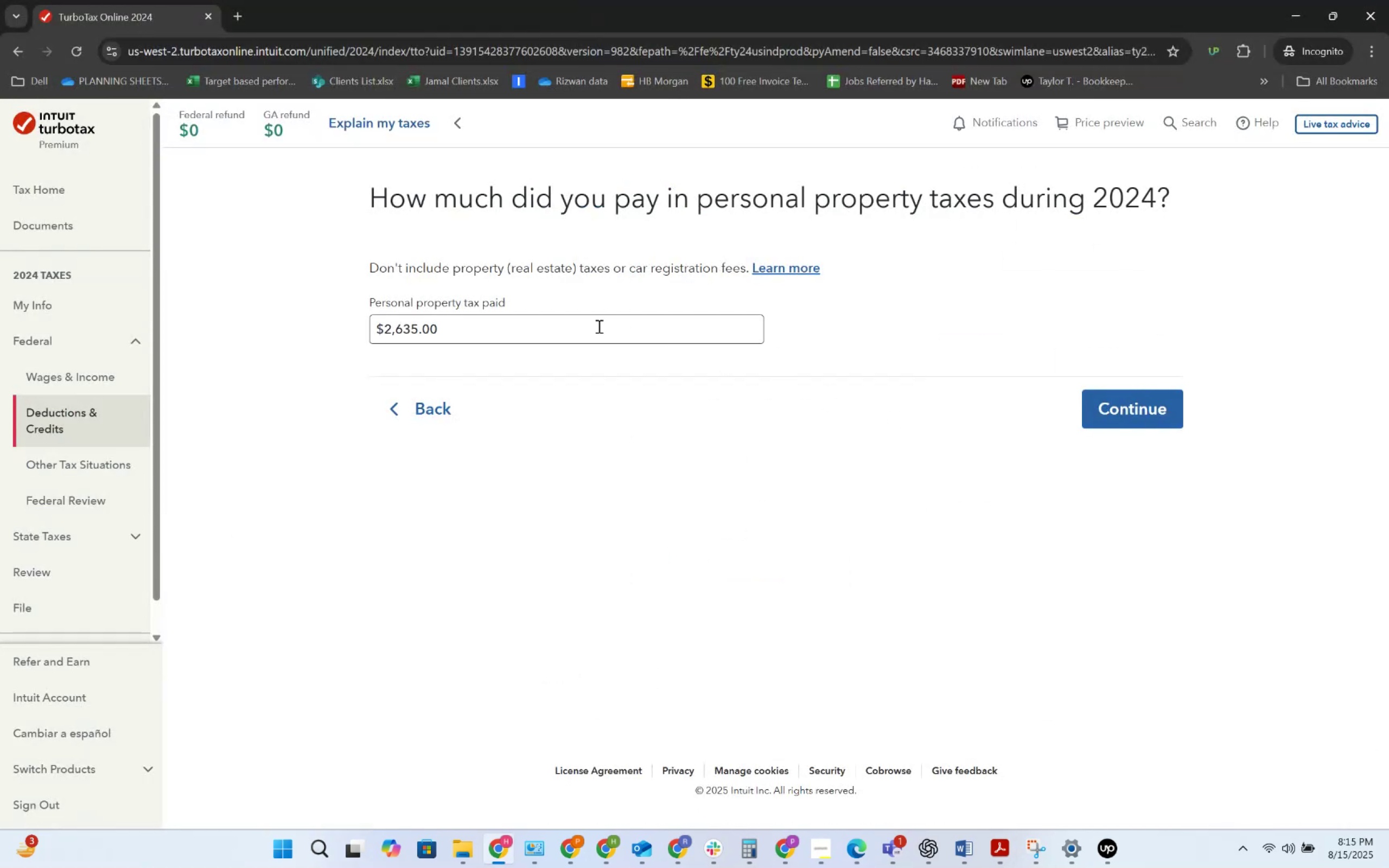 
left_click_drag(start_coordinate=[583, 324], to_coordinate=[224, 350])
 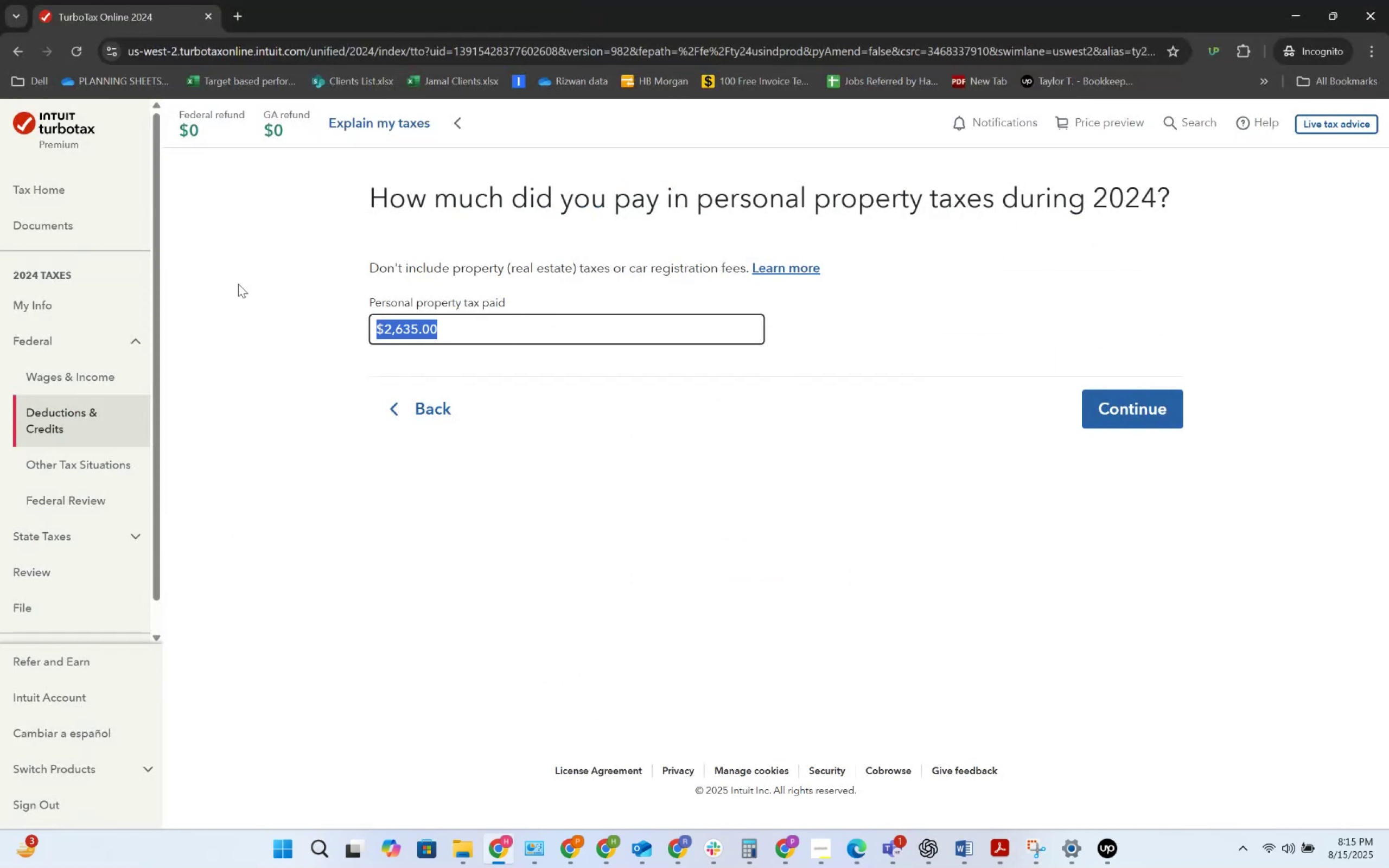 
key(Numpad2)
 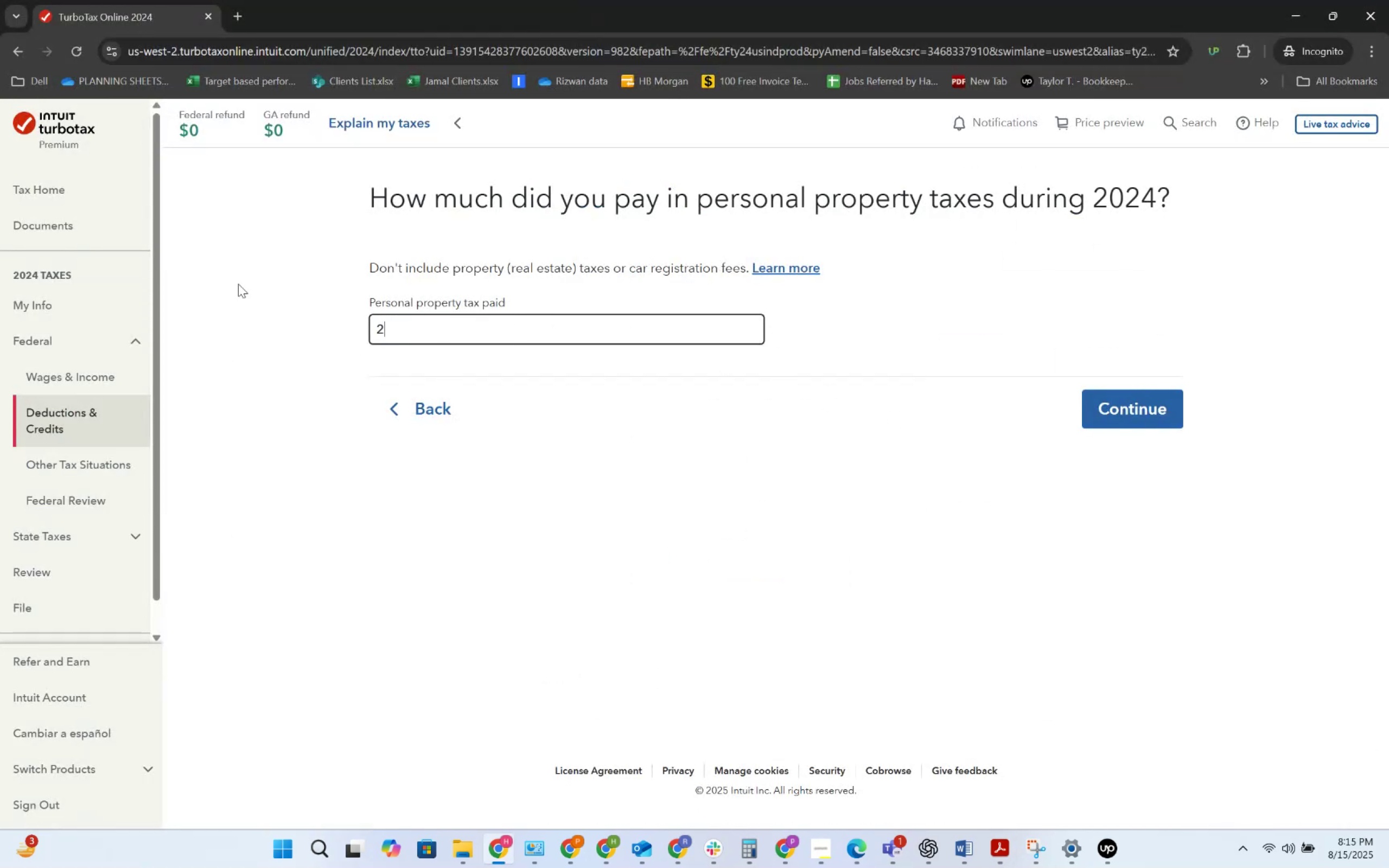 
key(Numpad6)
 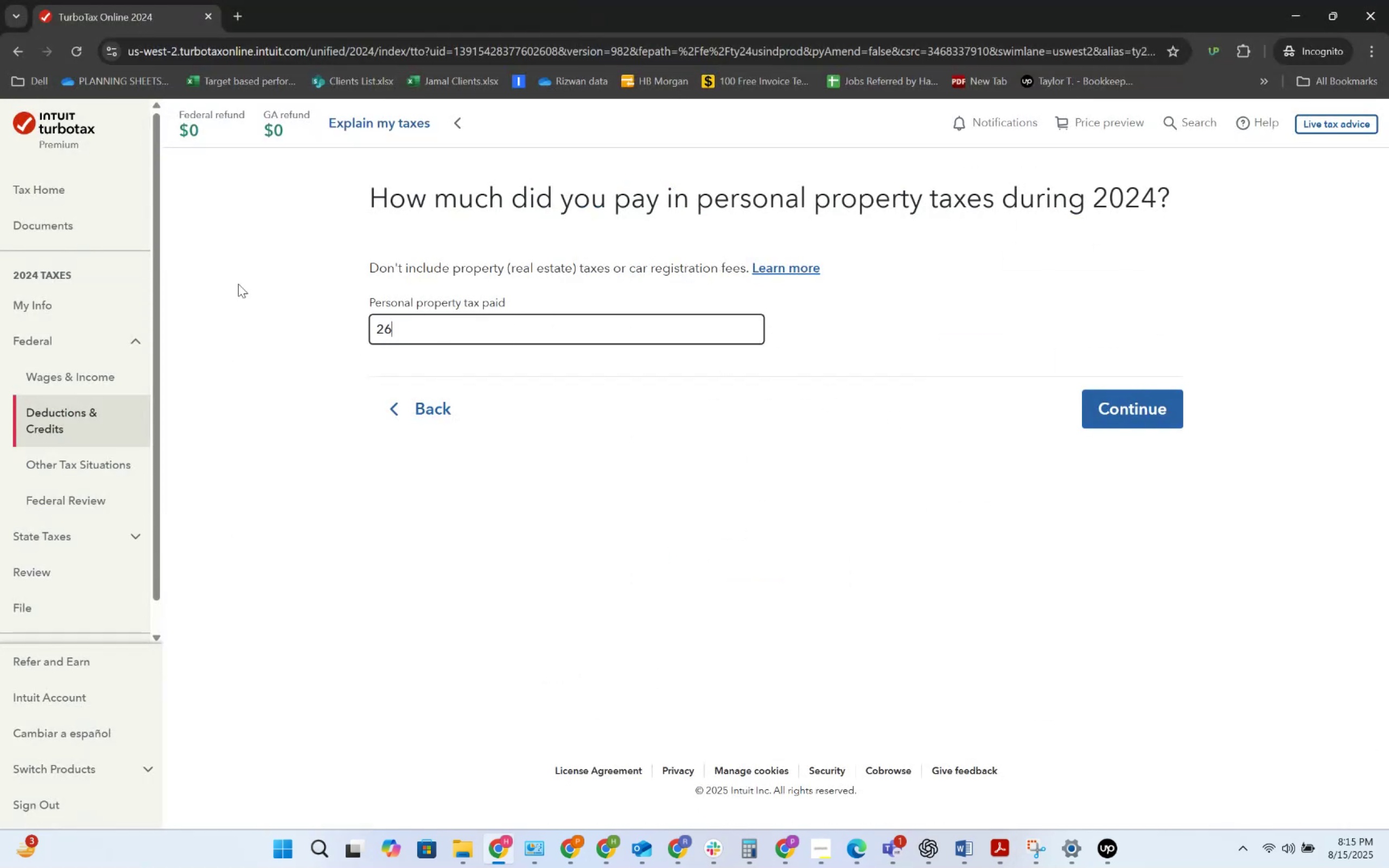 
key(Numpad3)
 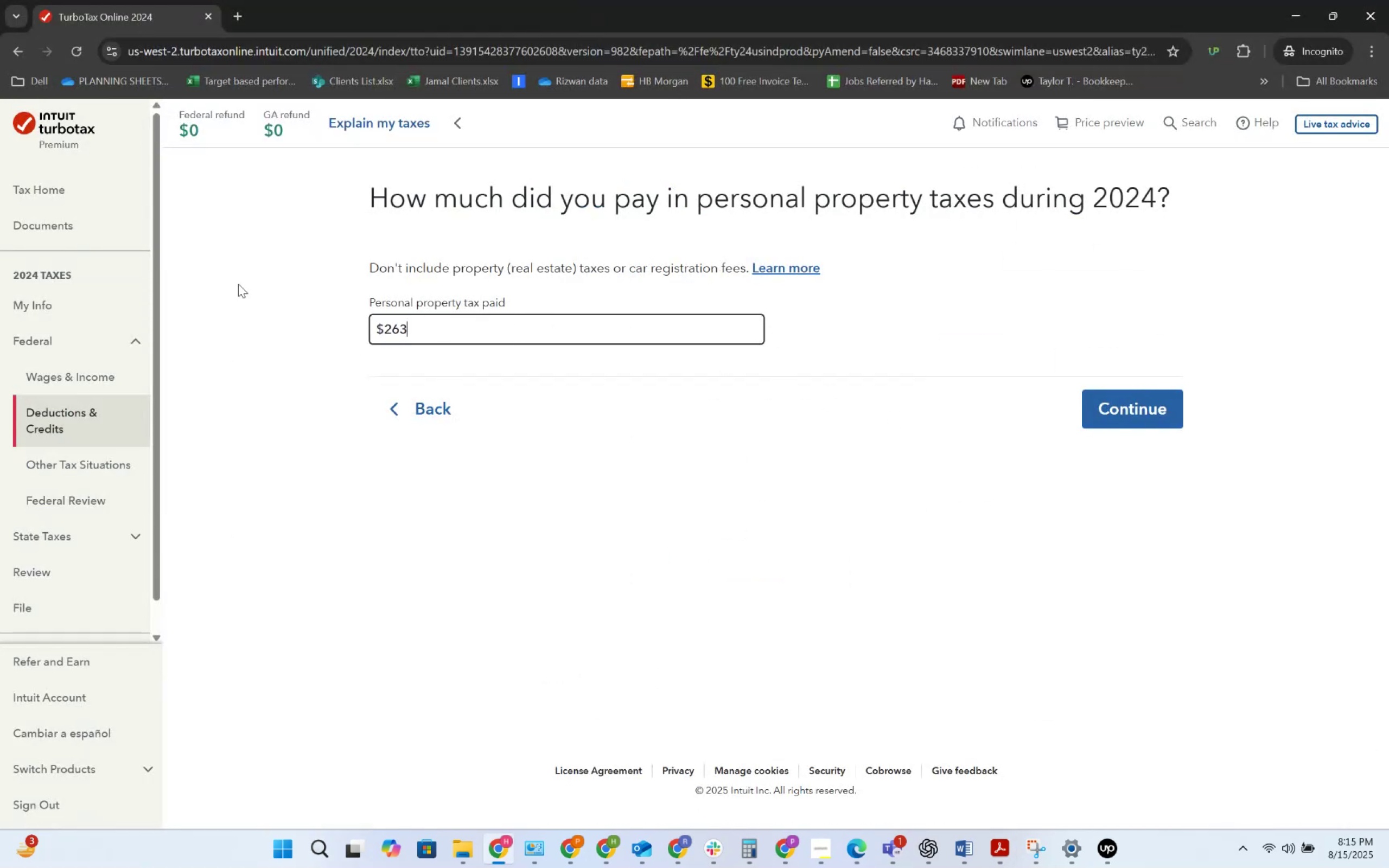 
key(Numpad5)
 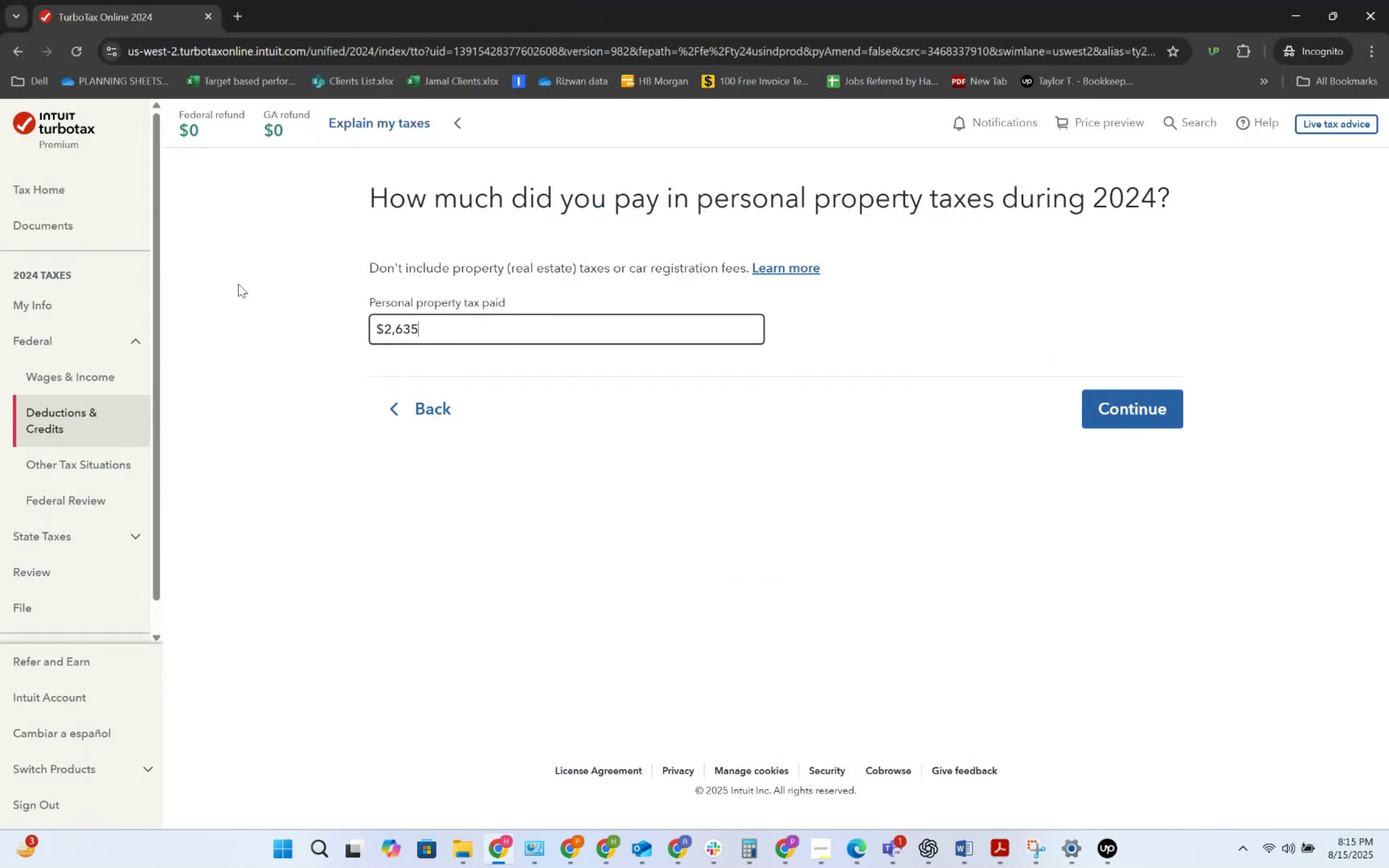 
key(NumpadAdd)
 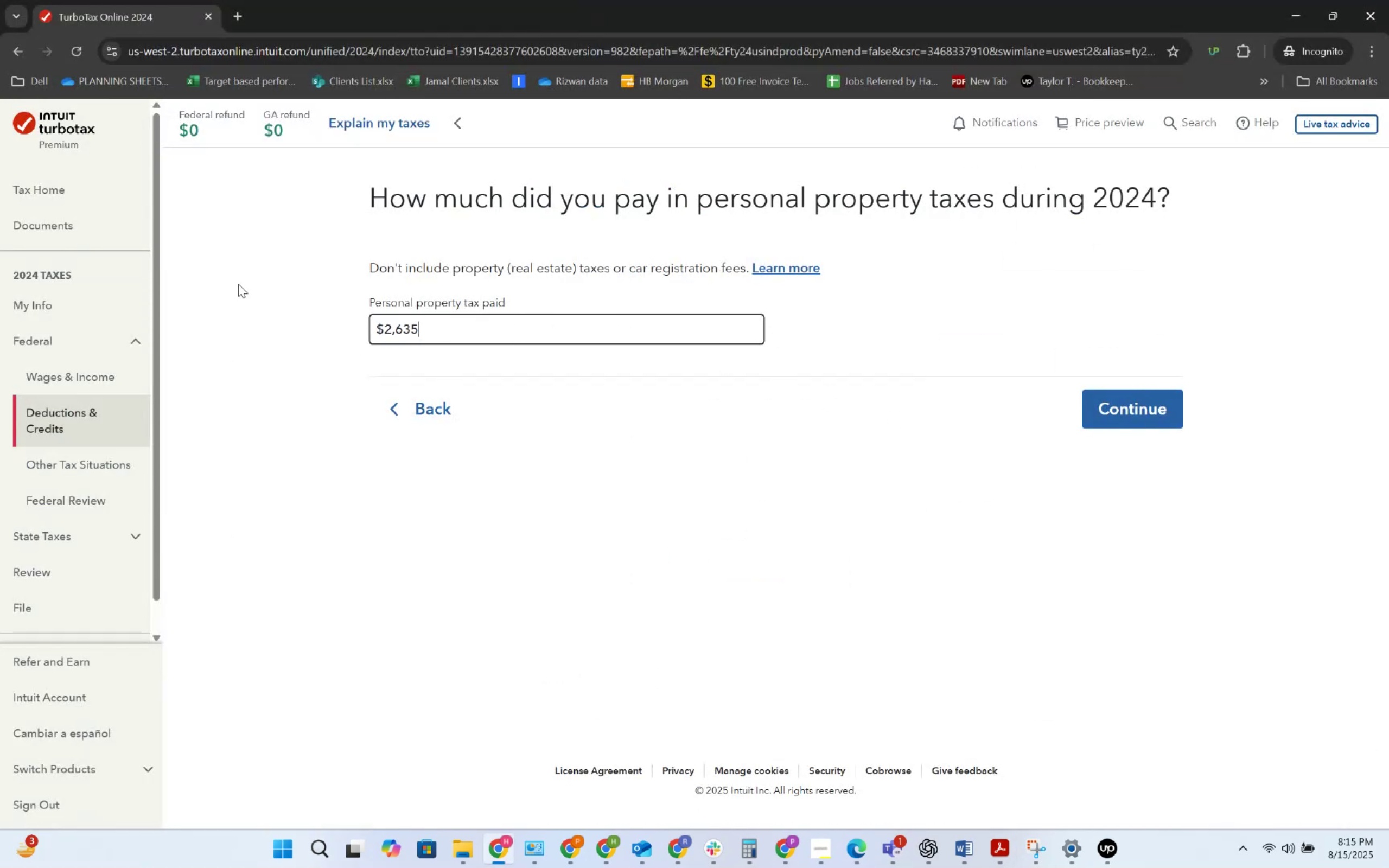 
key(Alt+AltLeft)
 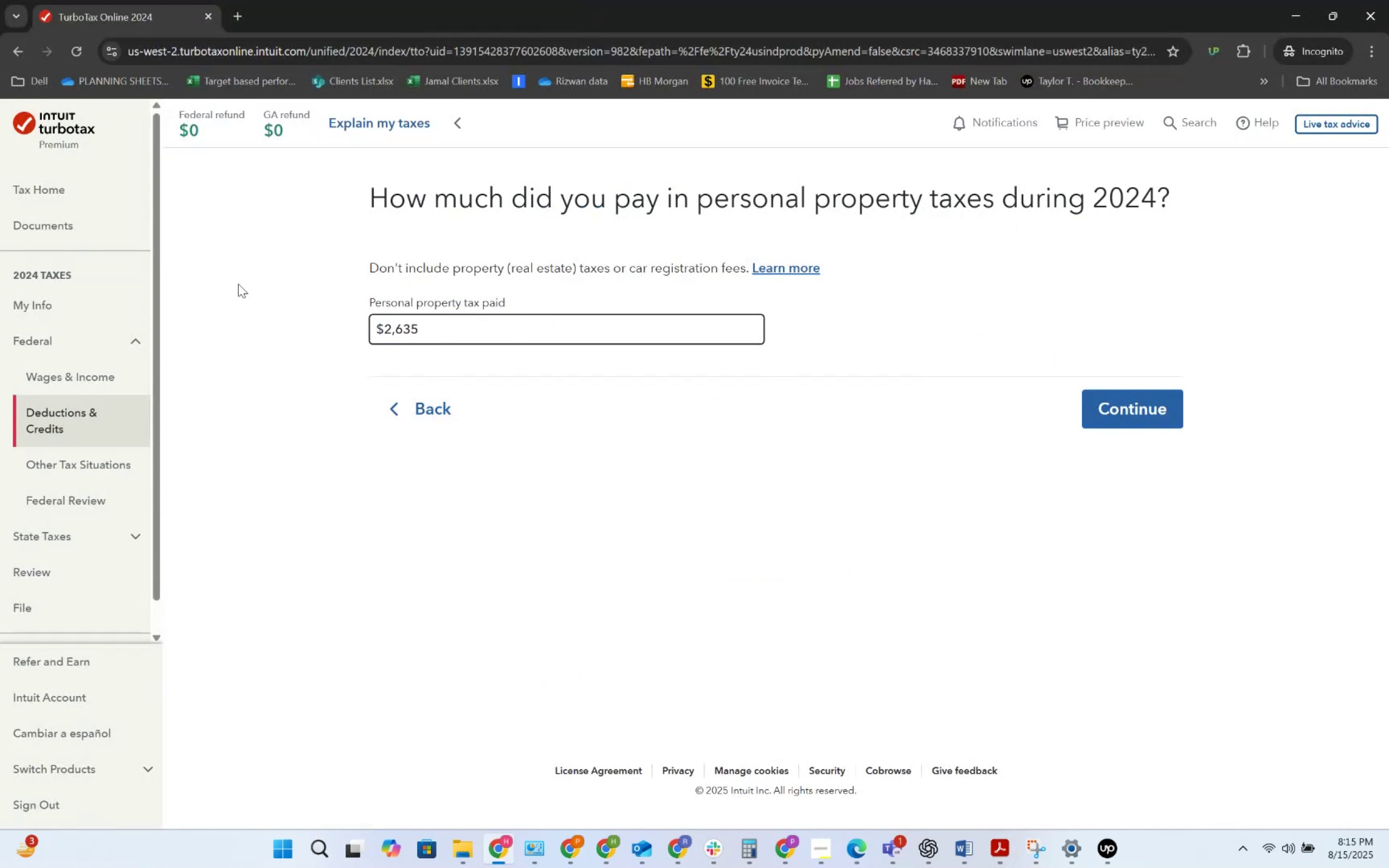 
key(Alt+Tab)
 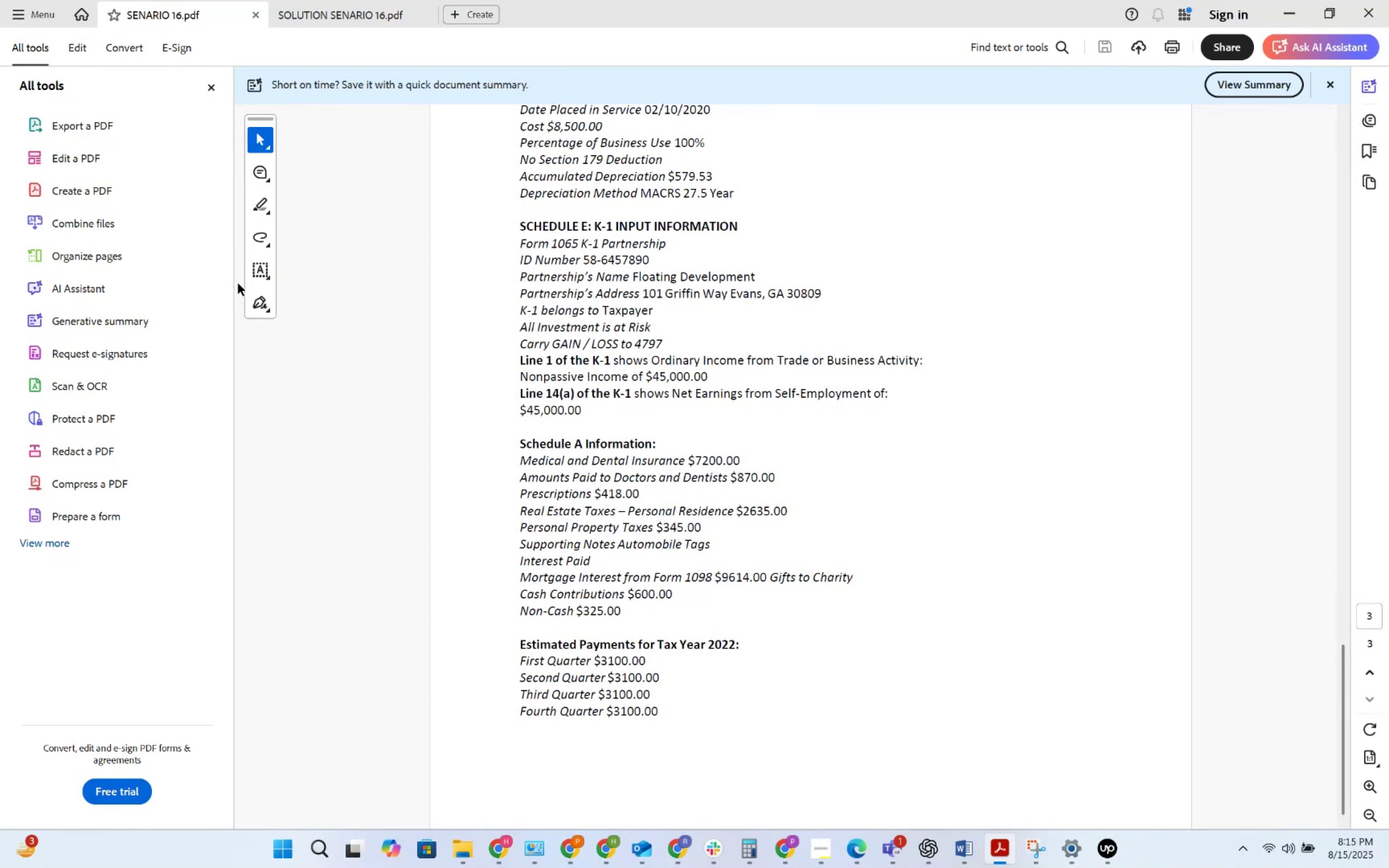 
wait(5.82)
 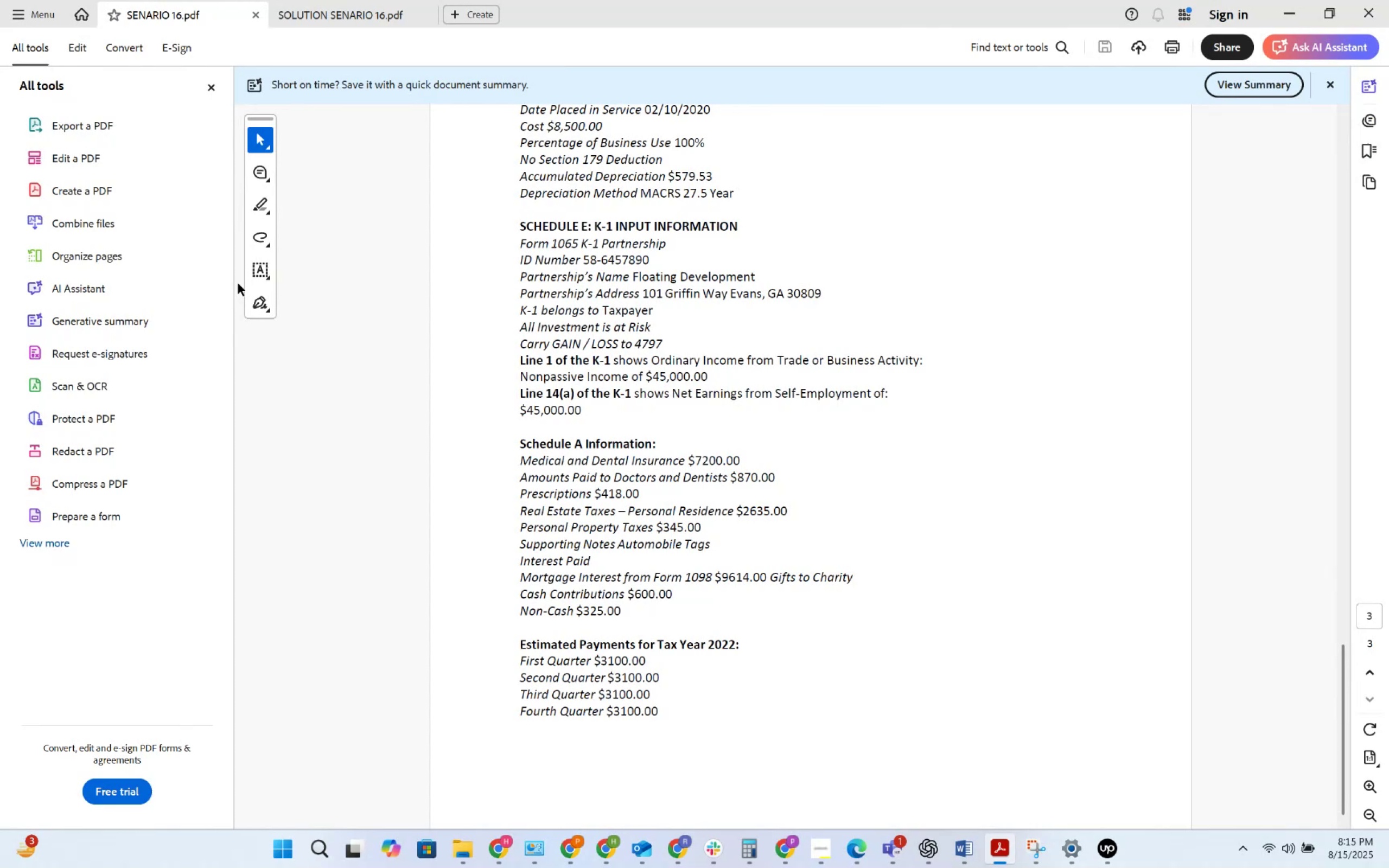 
key(Alt+AltLeft)
 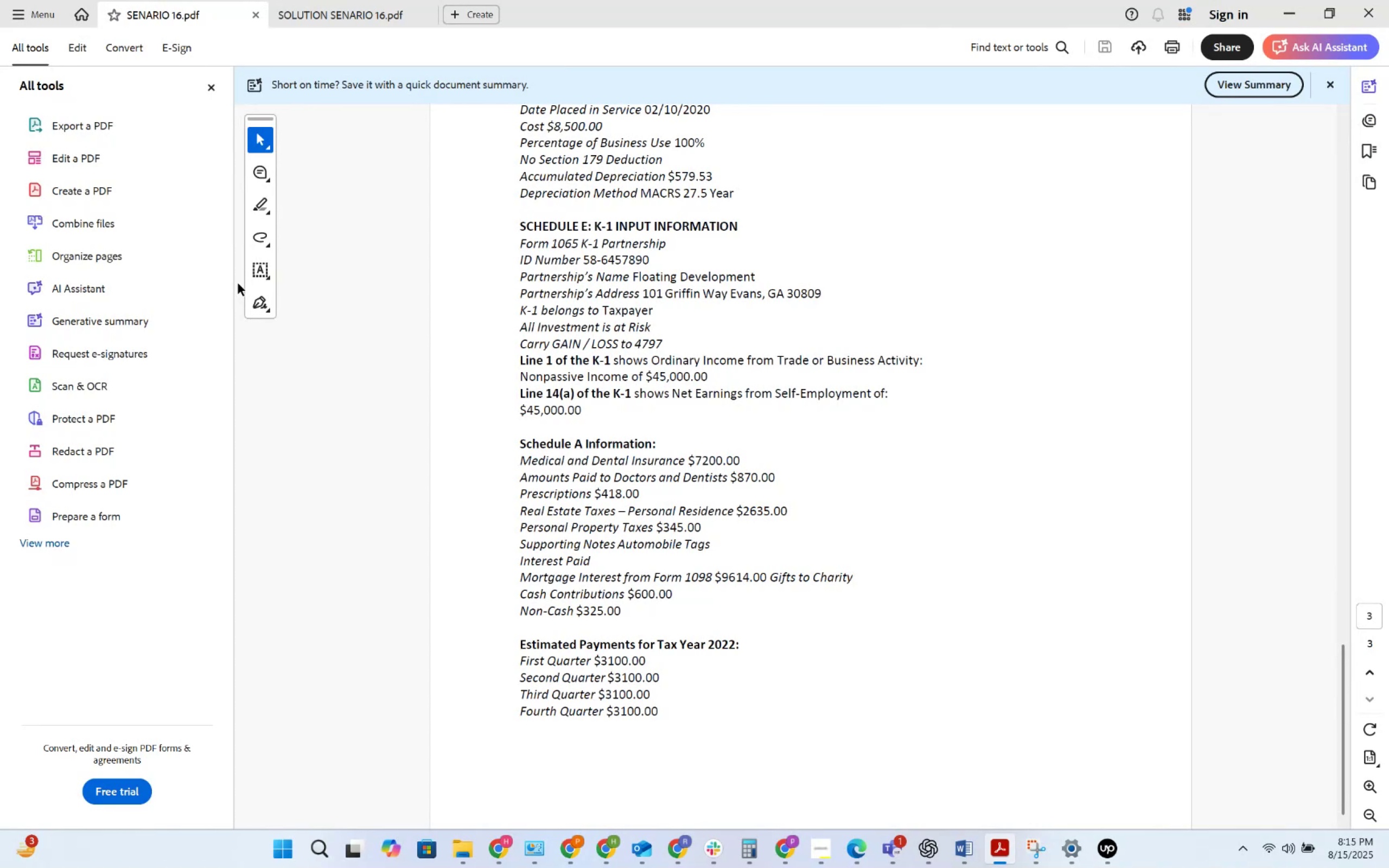 
key(Alt+Tab)
 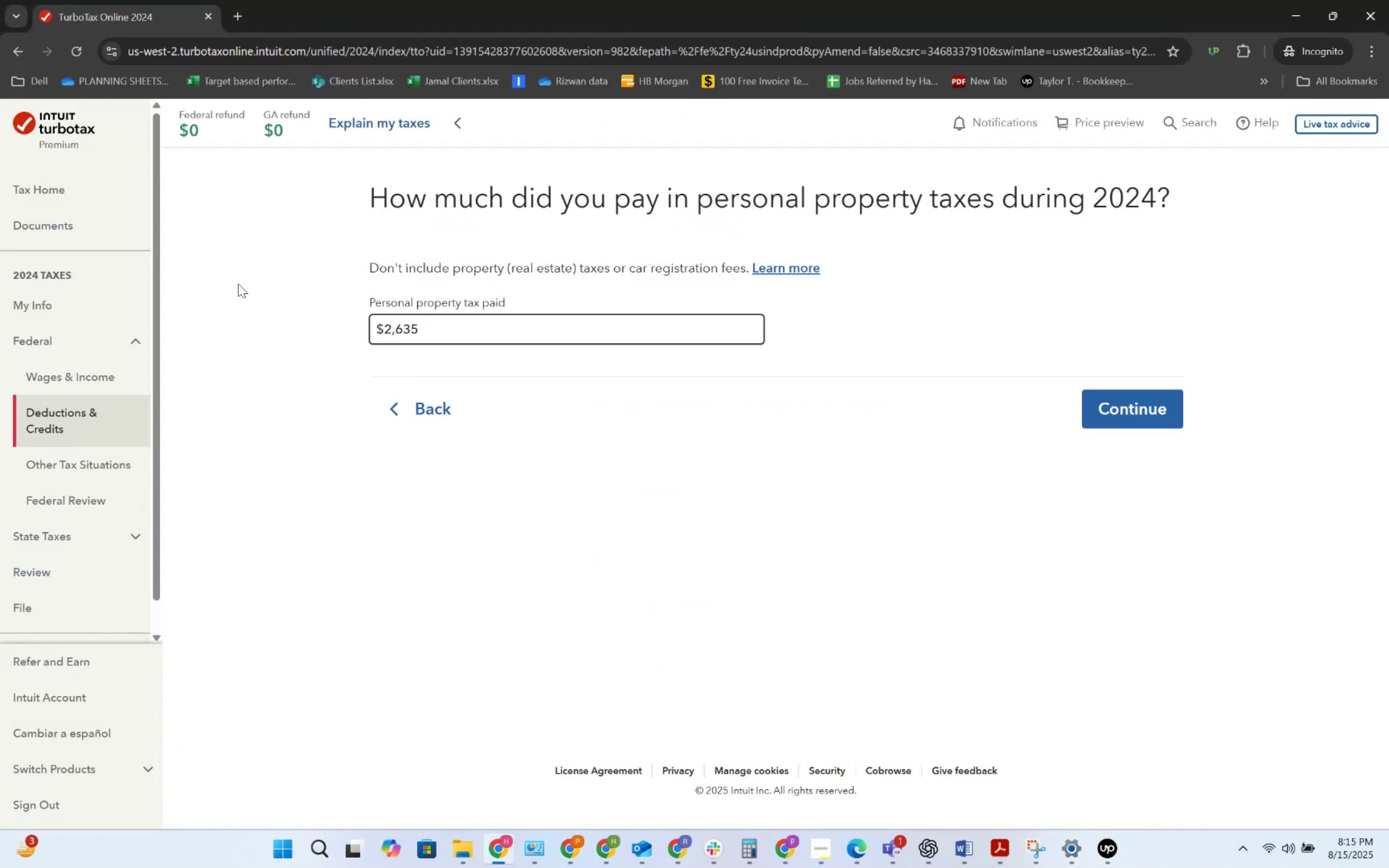 
key(NumpadAdd)
 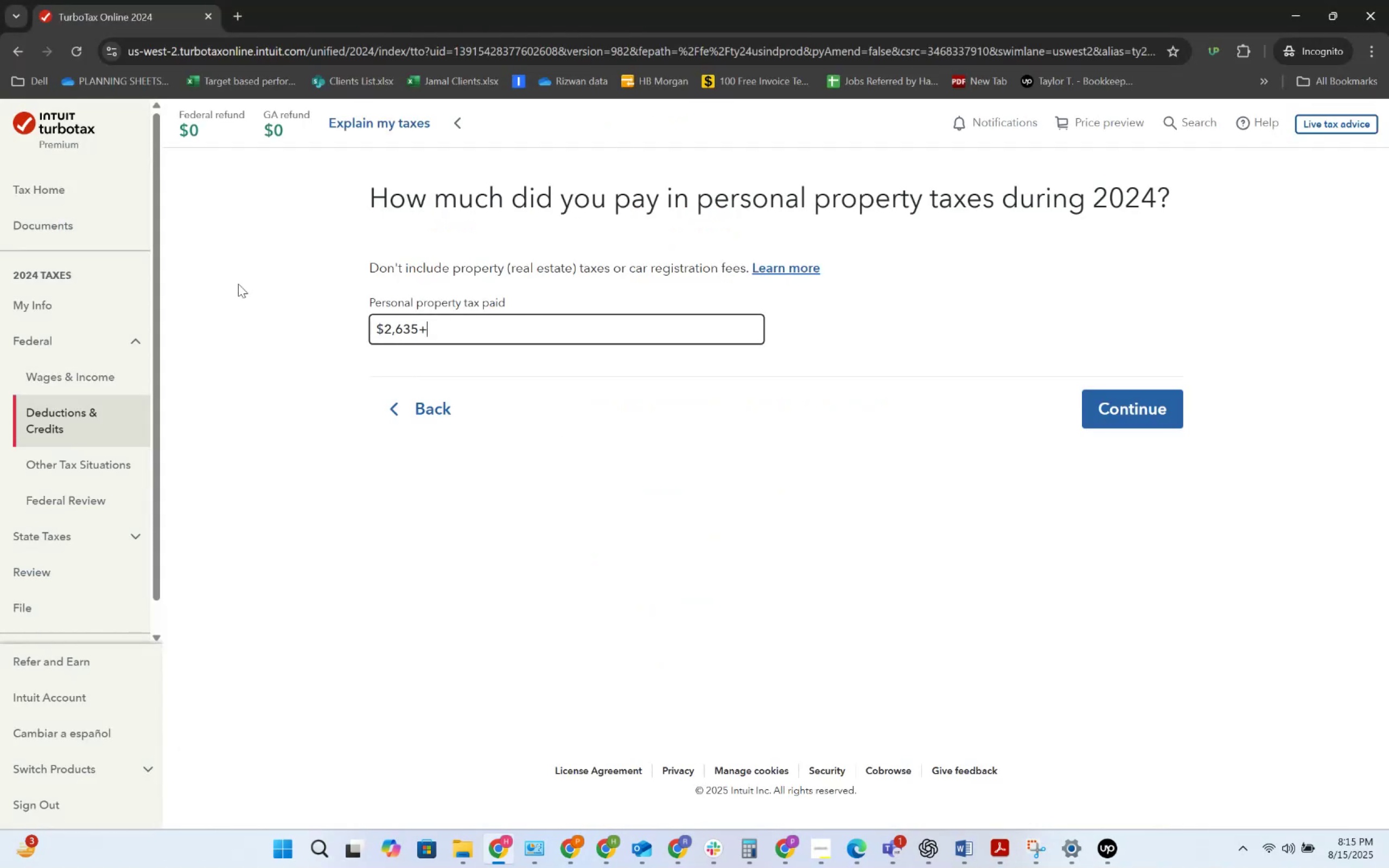 
key(Numpad3)
 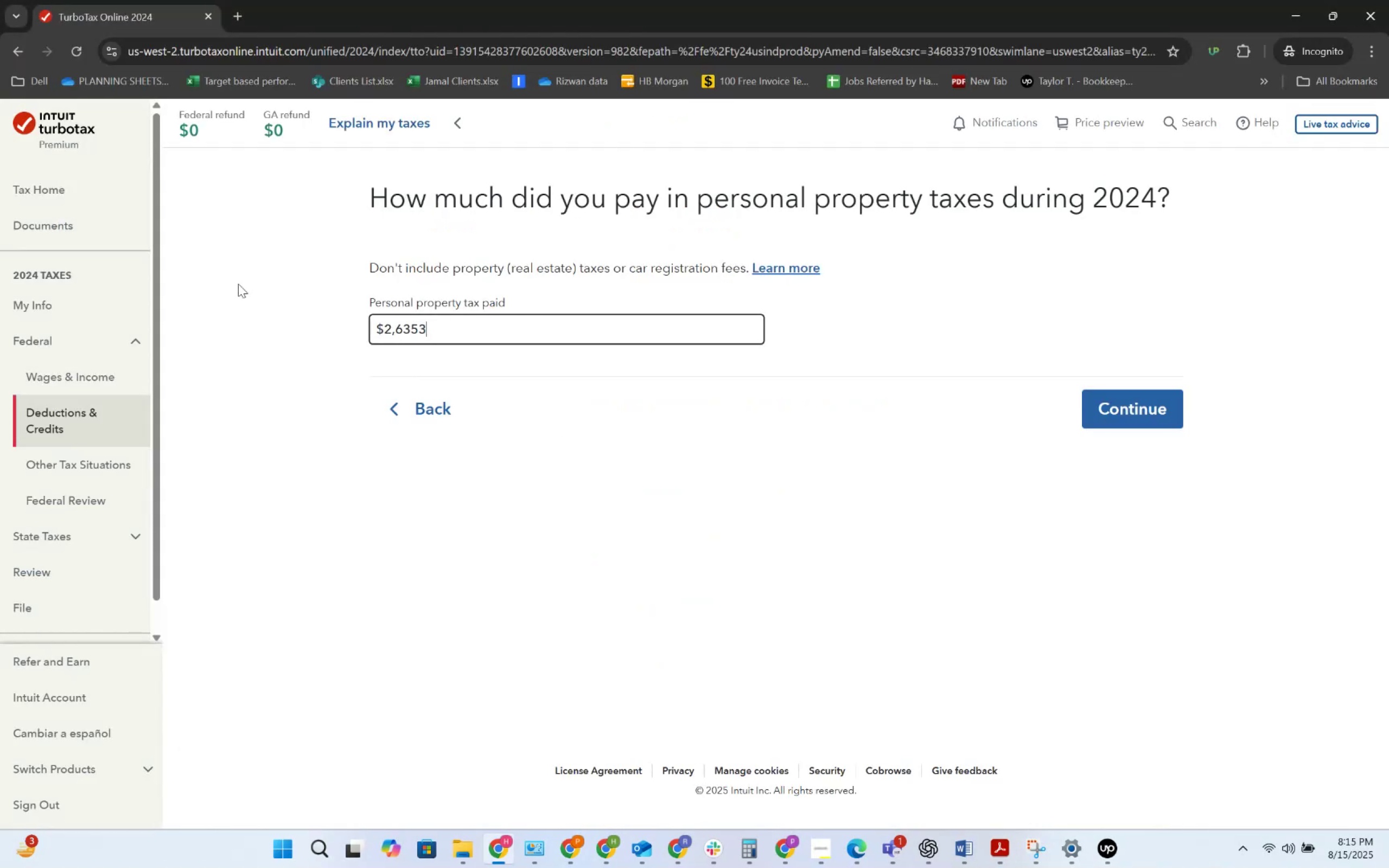 
key(Numpad4)
 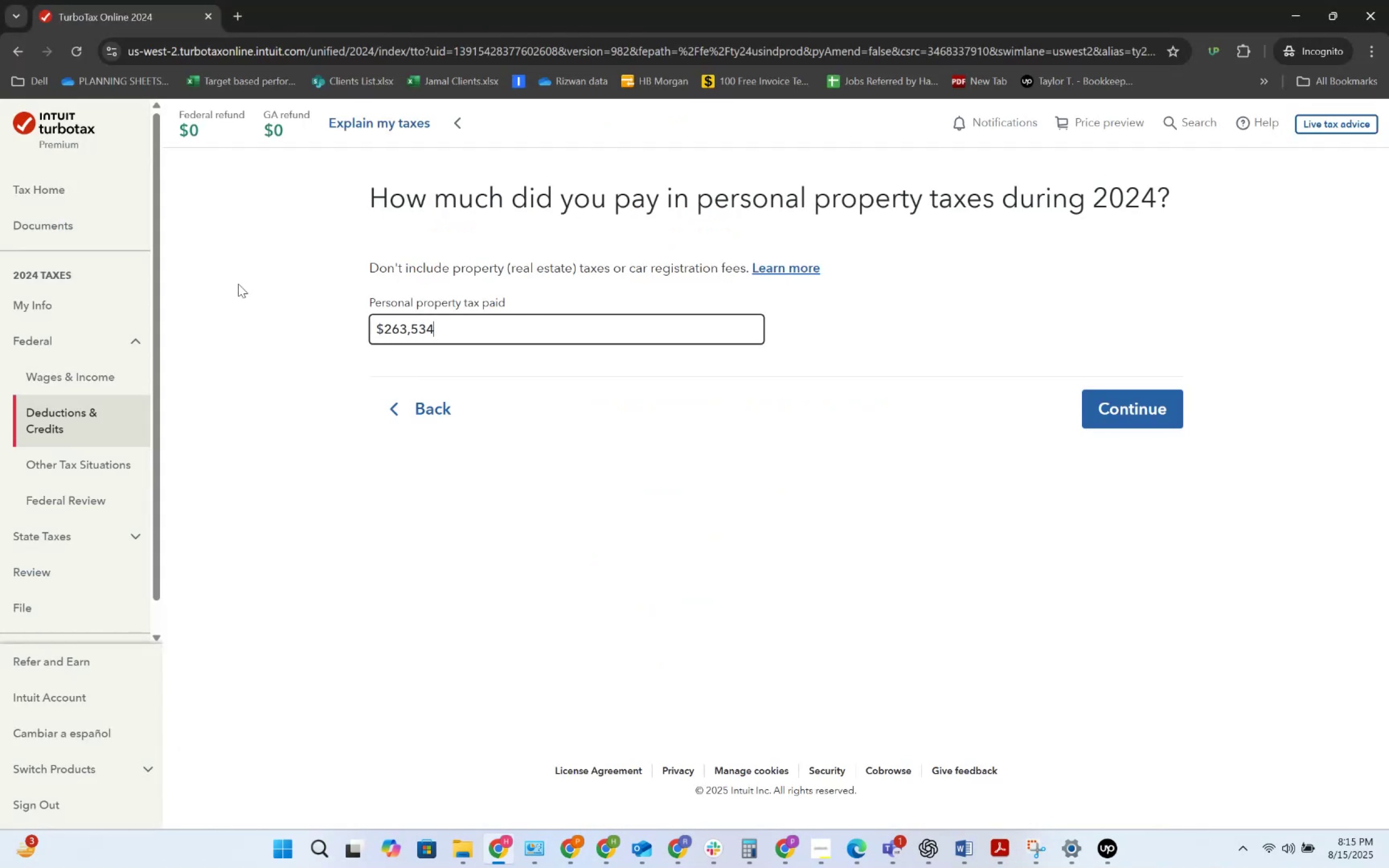 
key(Backspace)
 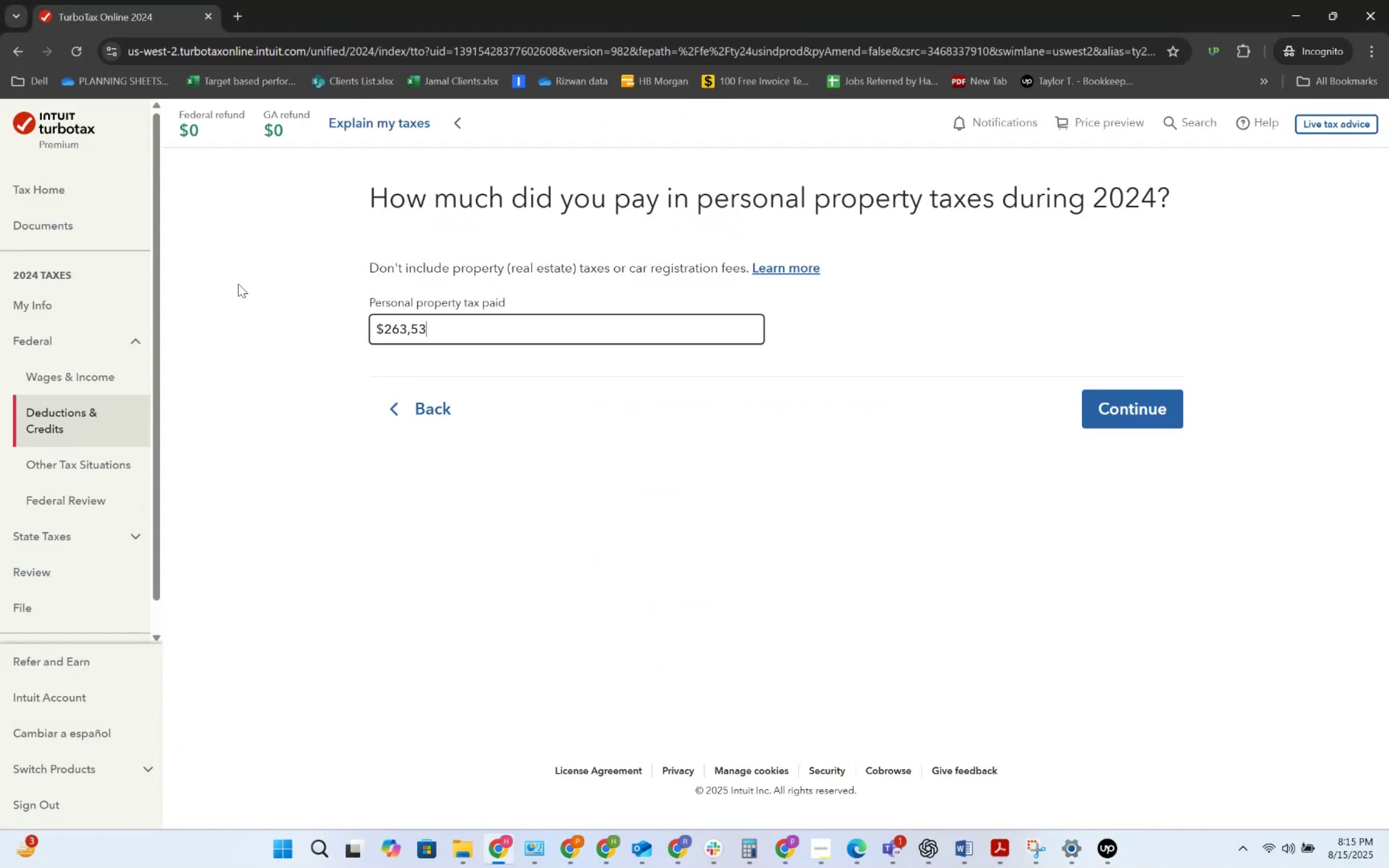 
key(Backspace)
 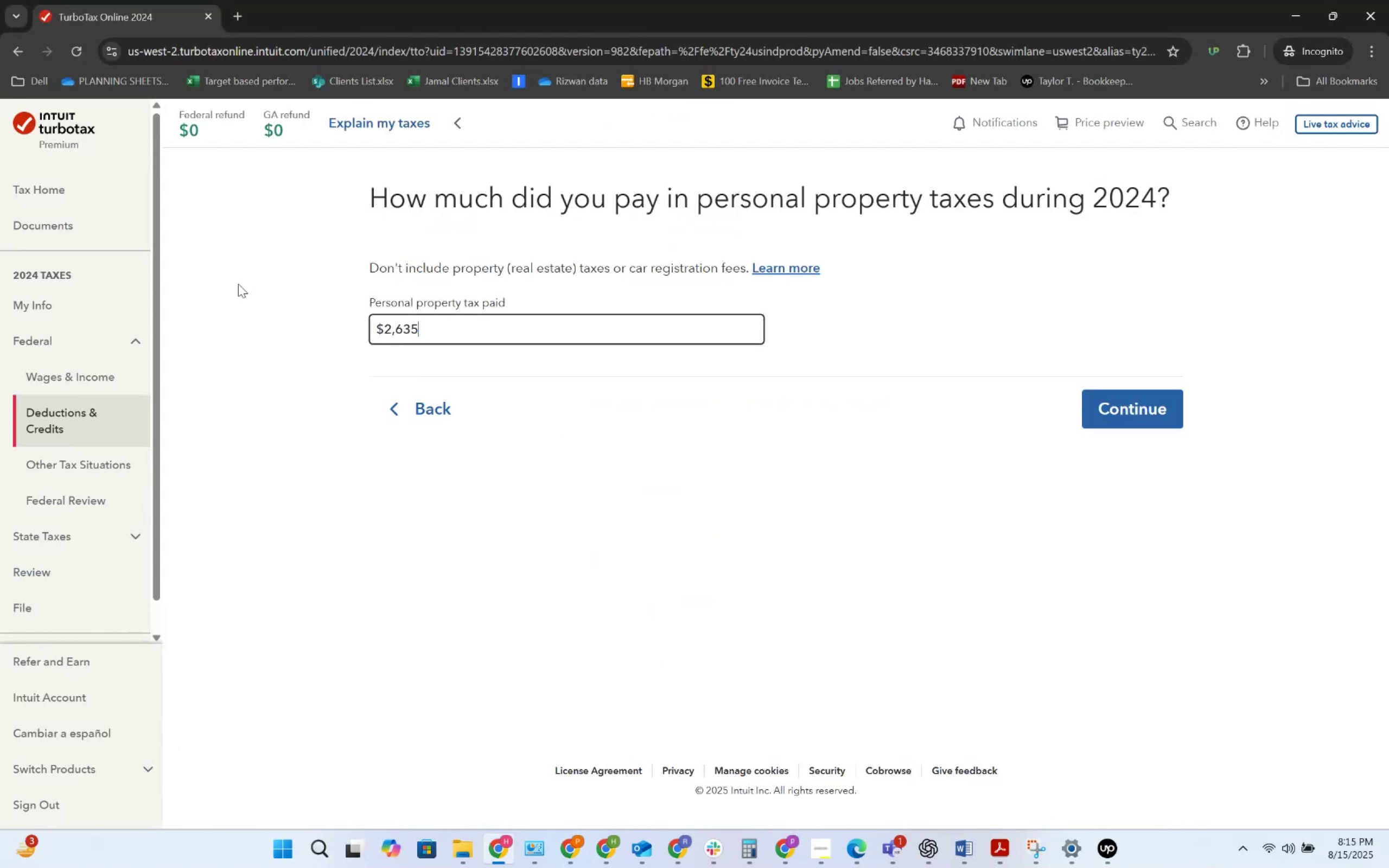 
key(Alt+AltLeft)
 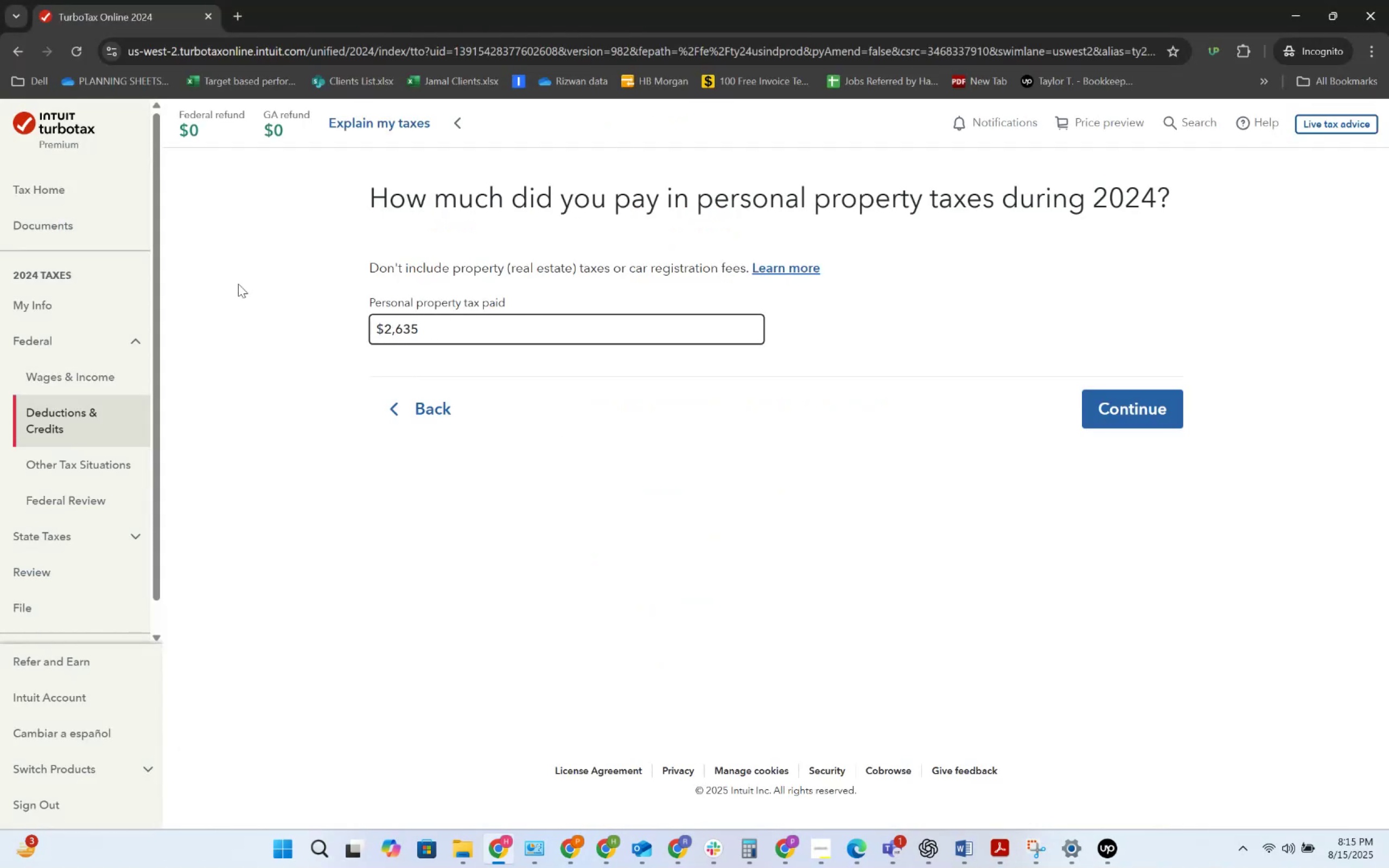 
key(Alt+Tab)
 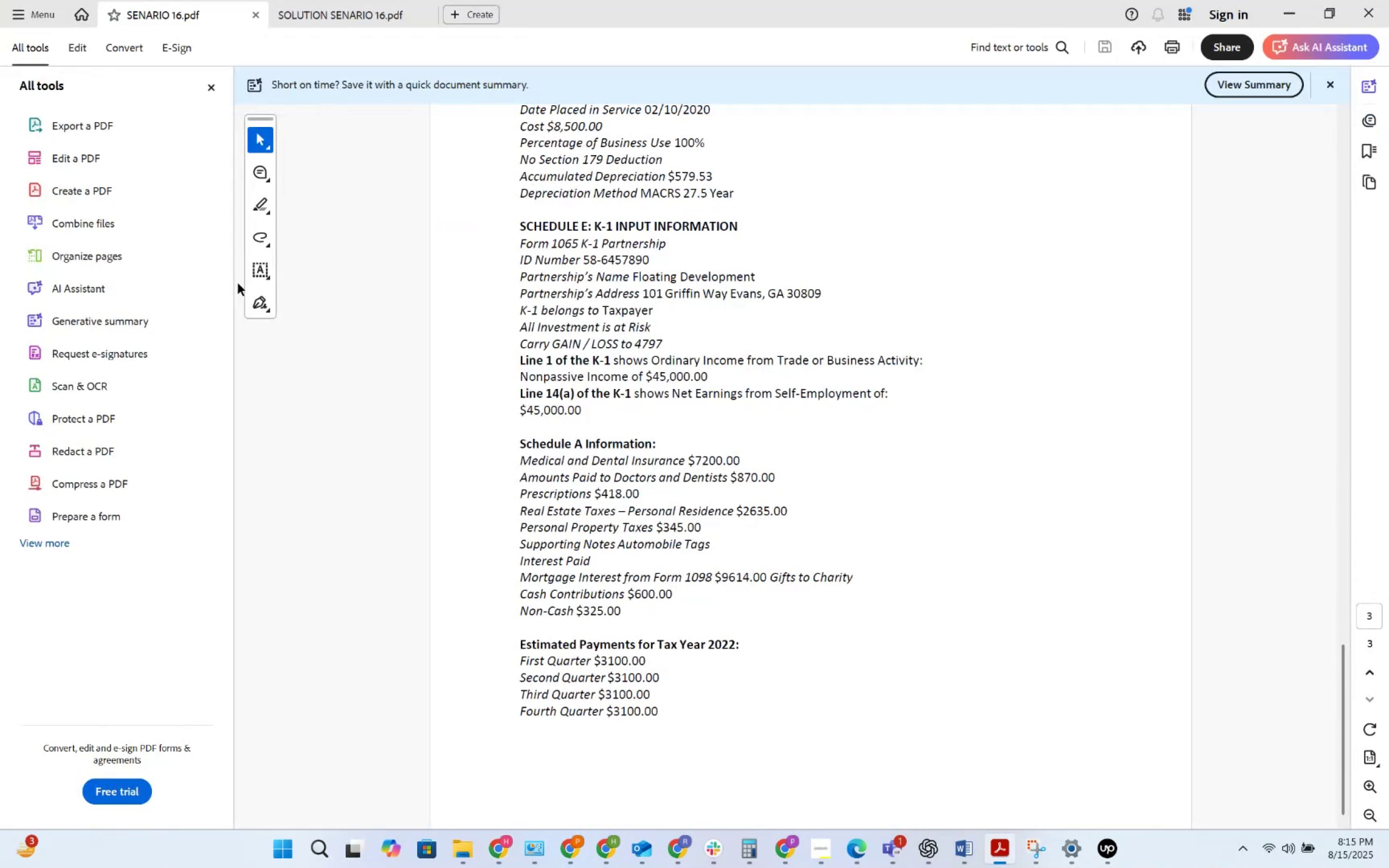 
key(Alt+AltLeft)
 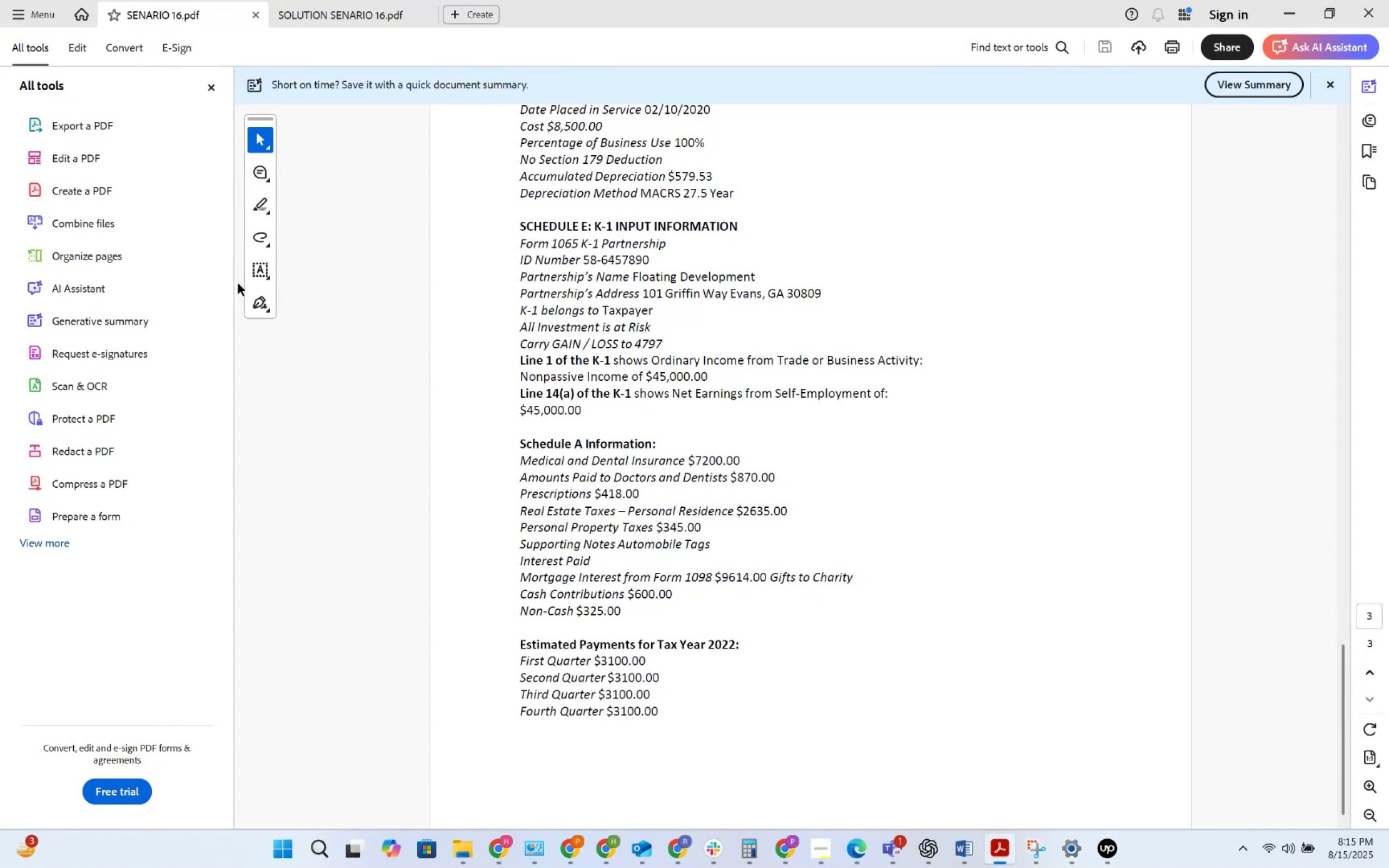 
key(Alt+Tab)
 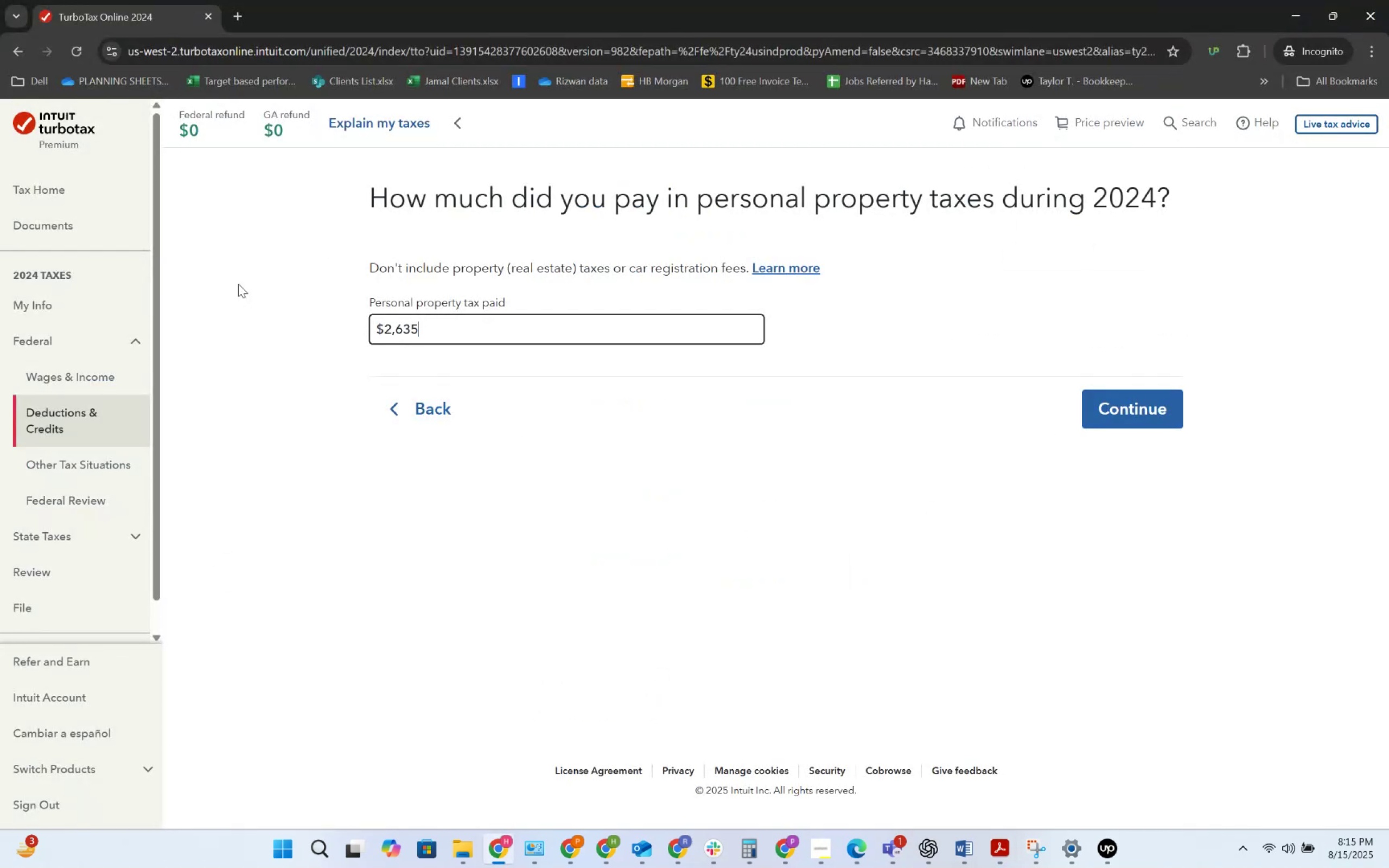 
wait(5.16)
 